 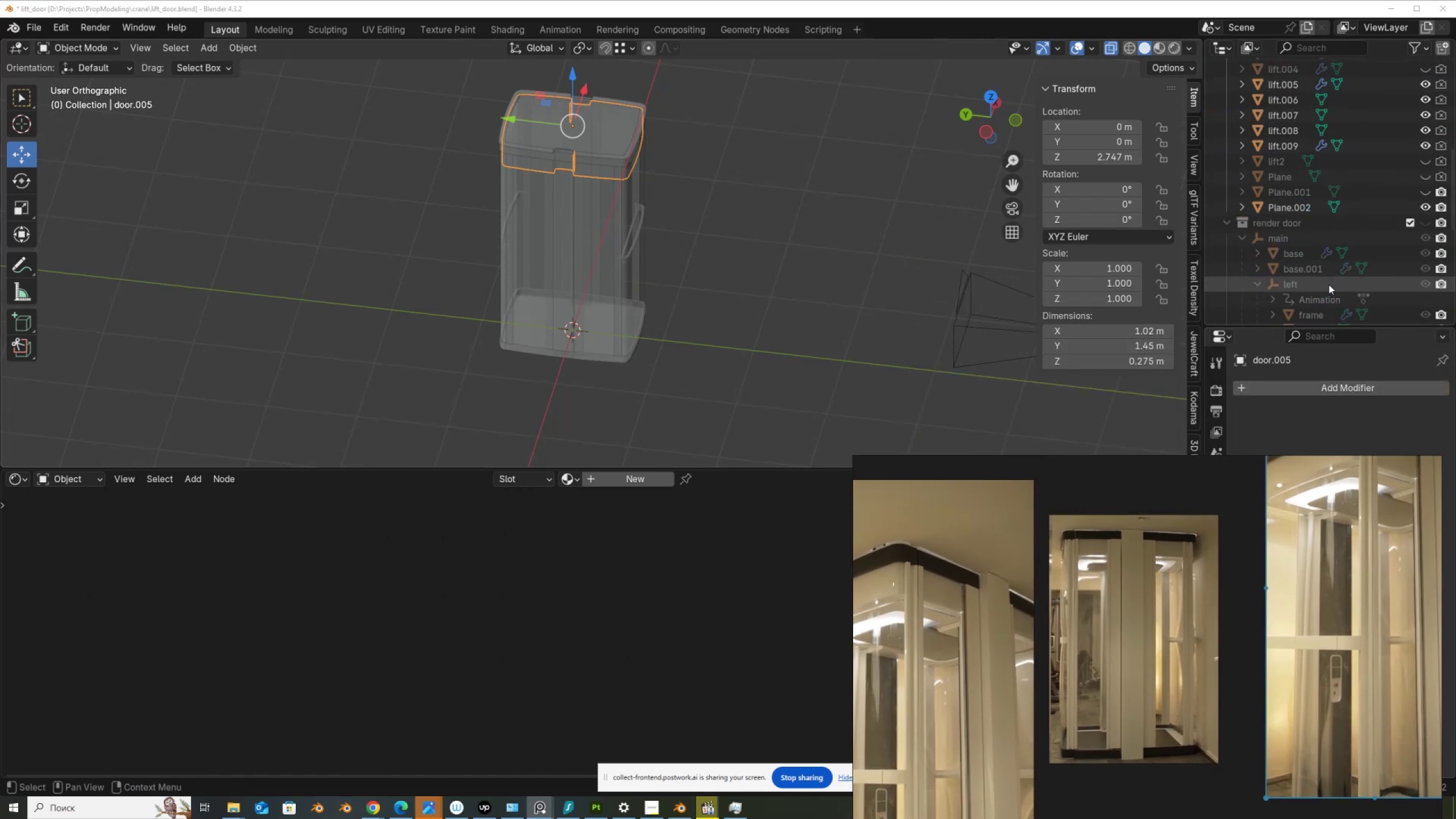 
left_click([1430, 223])
 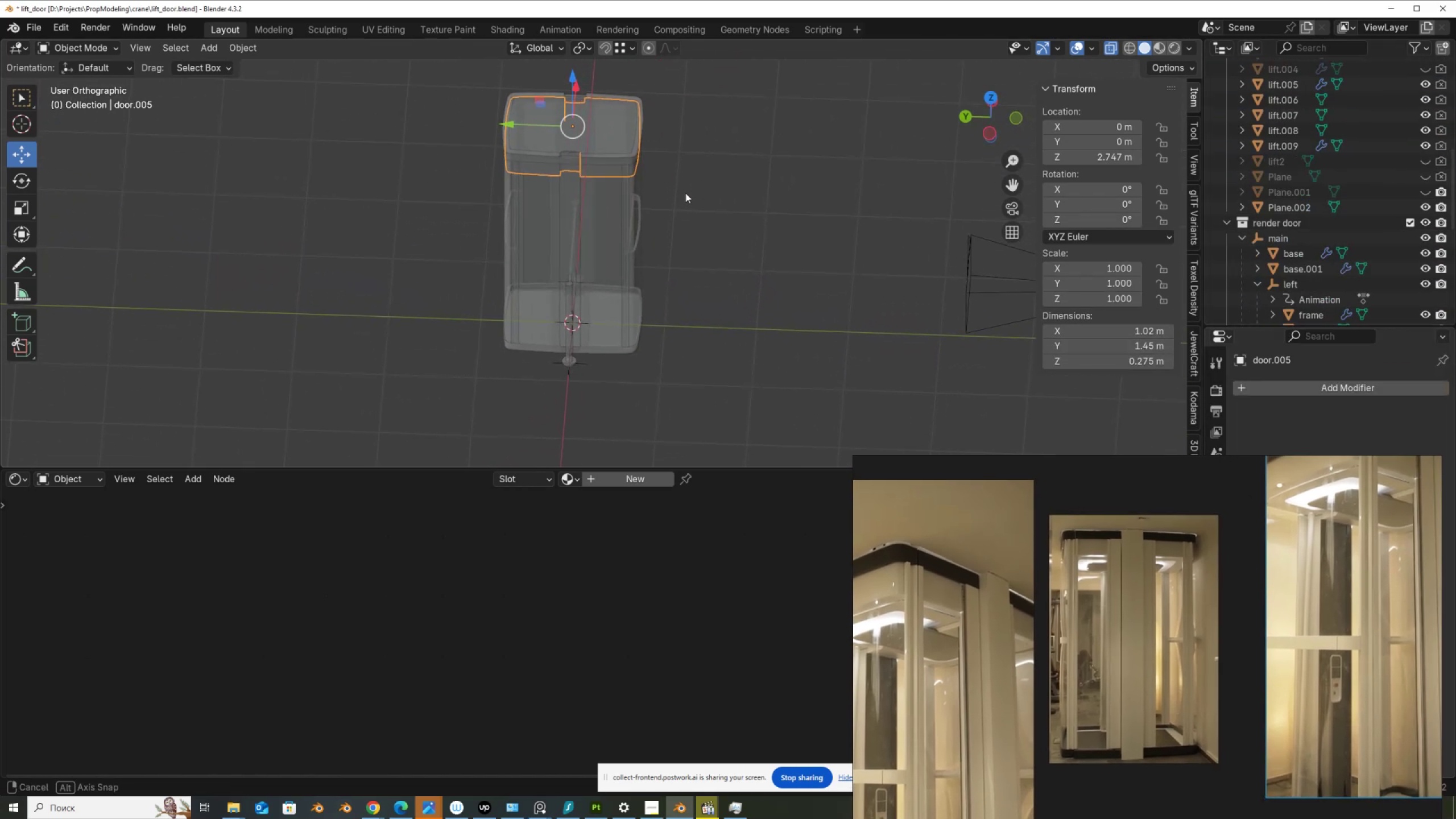 
wait(6.29)
 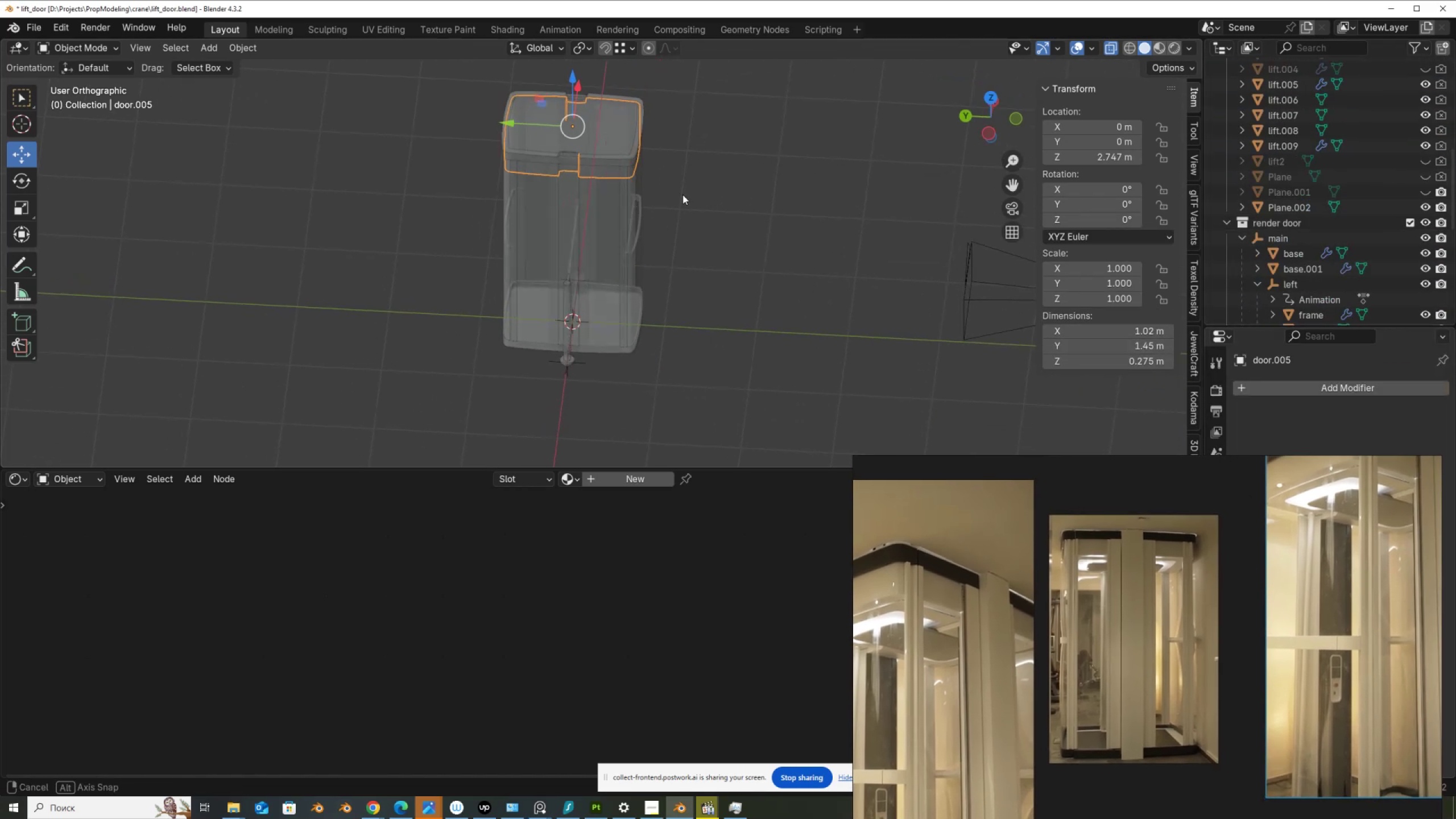 
left_click_drag(start_coordinate=[653, 369], to_coordinate=[622, 151])
 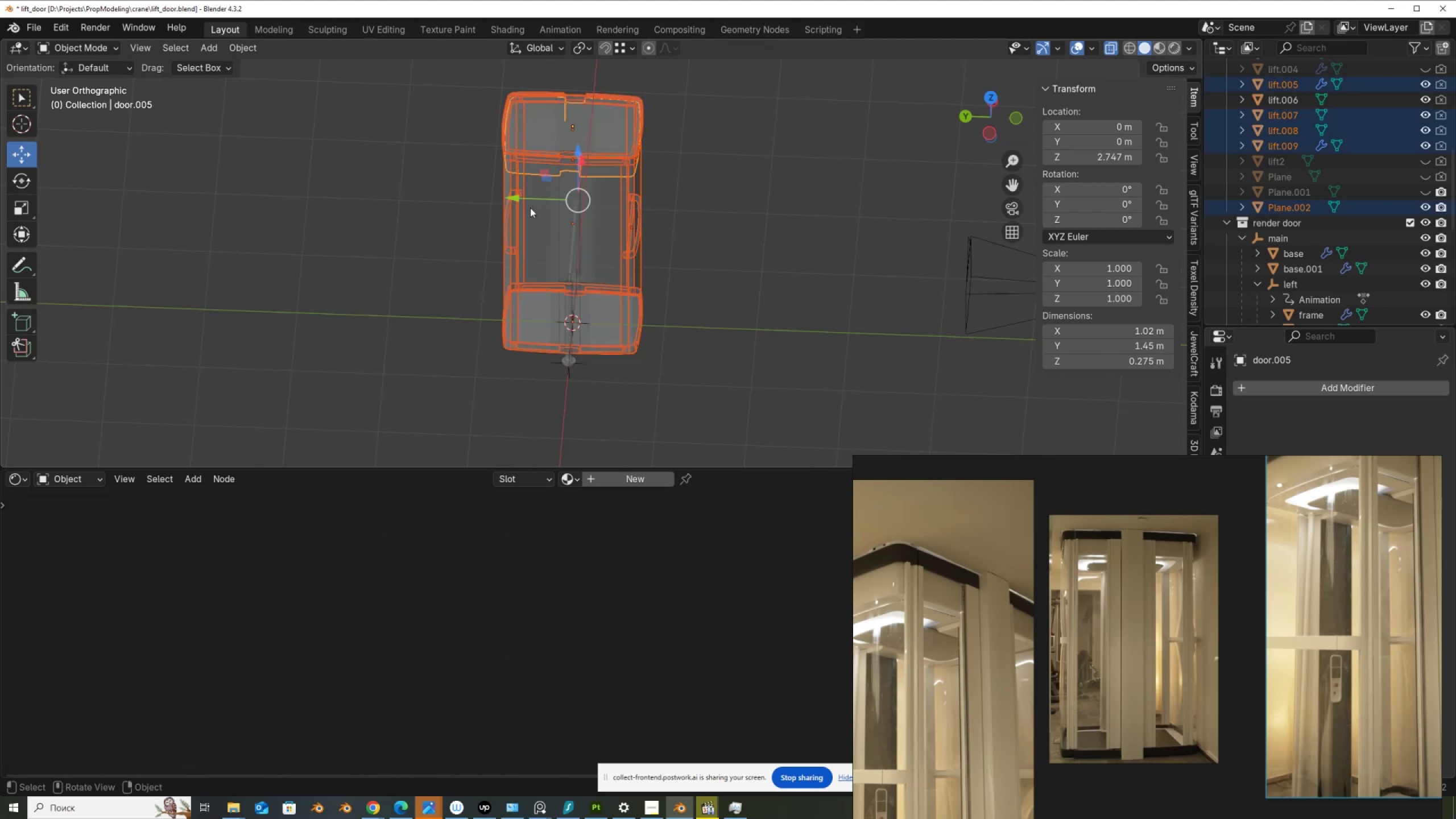 
left_click_drag(start_coordinate=[528, 195], to_coordinate=[772, 302])
 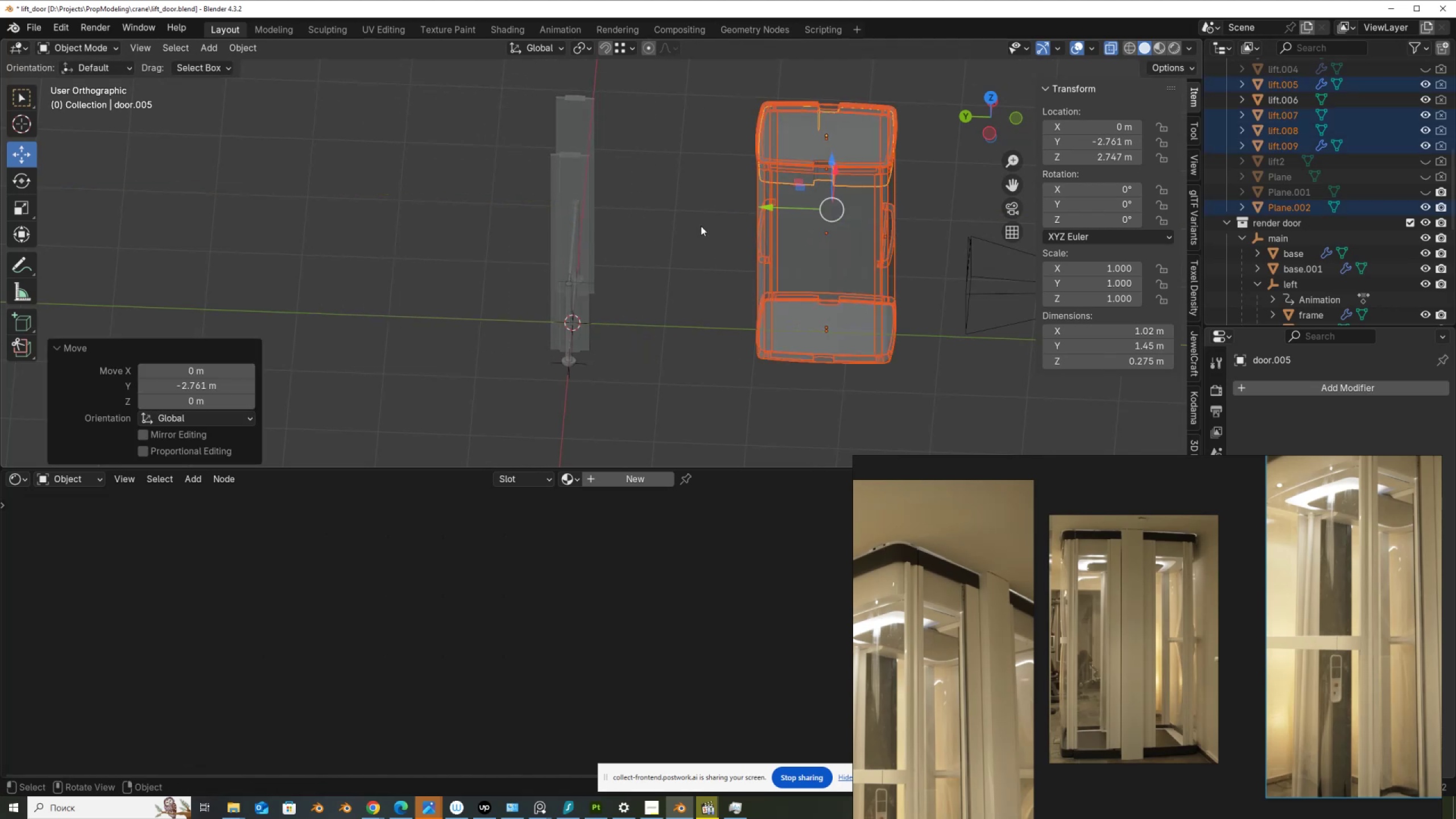 
key(Control+ControlLeft)
 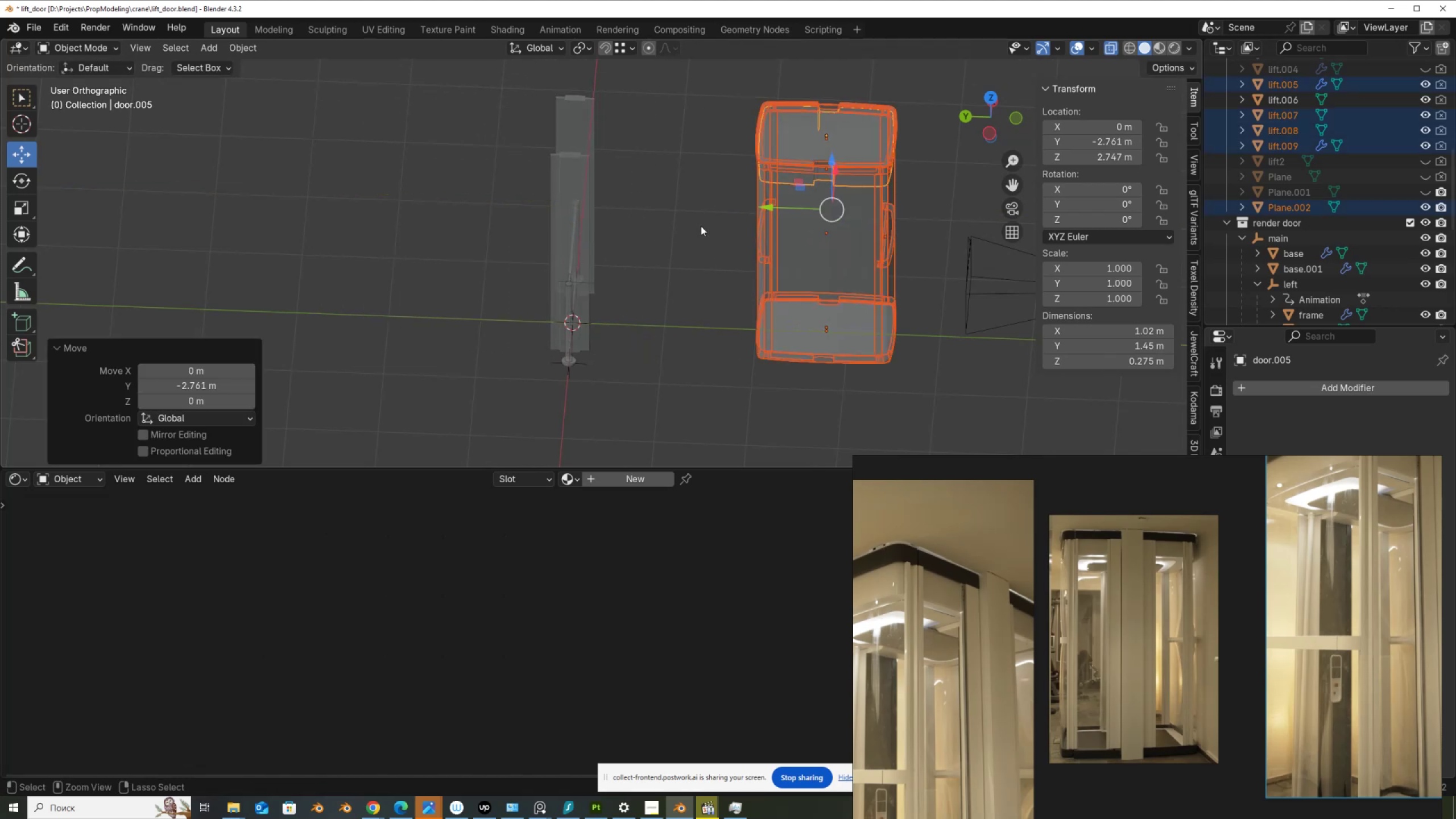 
key(Control+Z)
 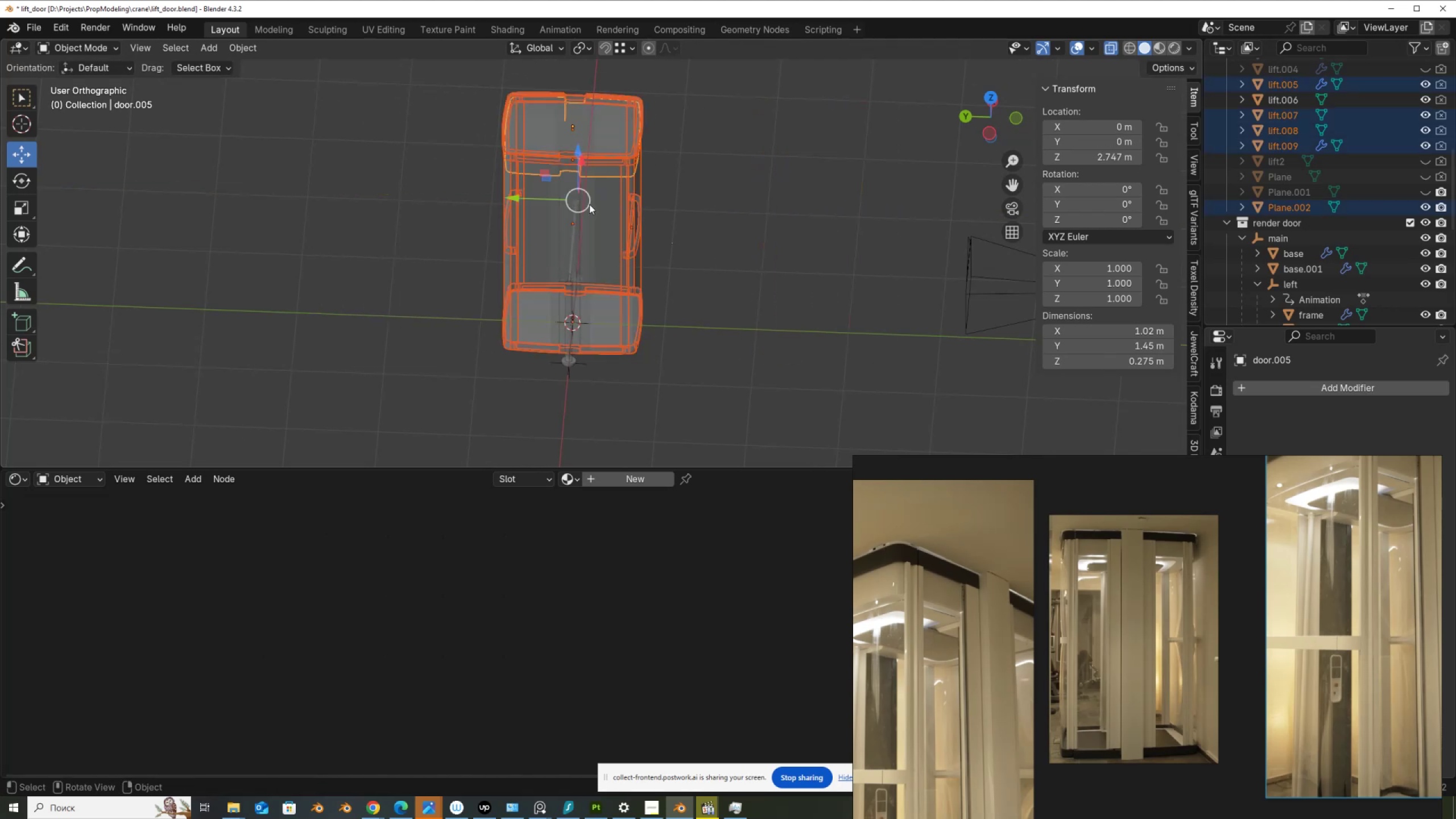 
hold_key(key=ShiftLeft, duration=0.6)
left_click([566, 173])
 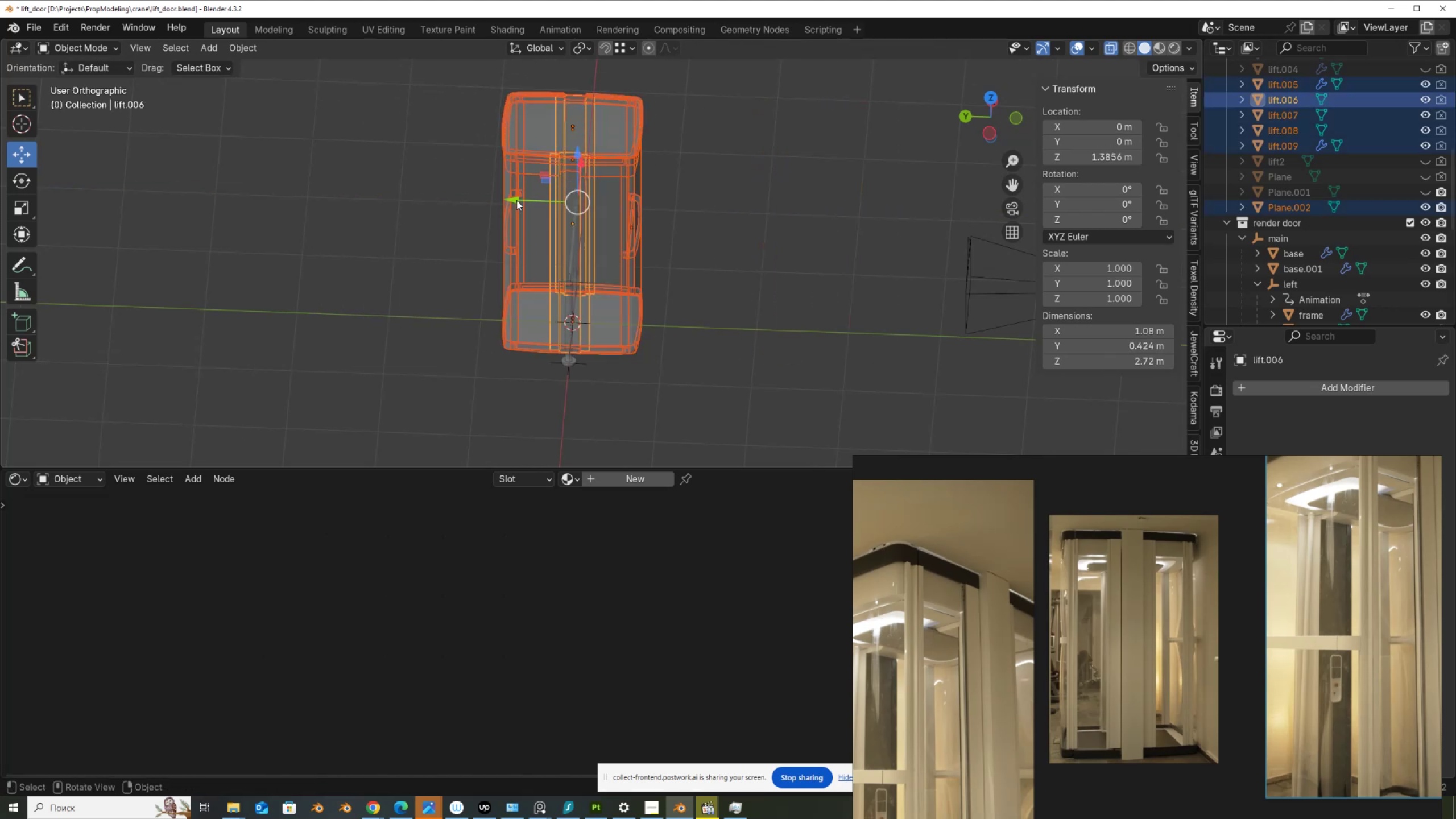 
left_click_drag(start_coordinate=[518, 197], to_coordinate=[416, 214])
 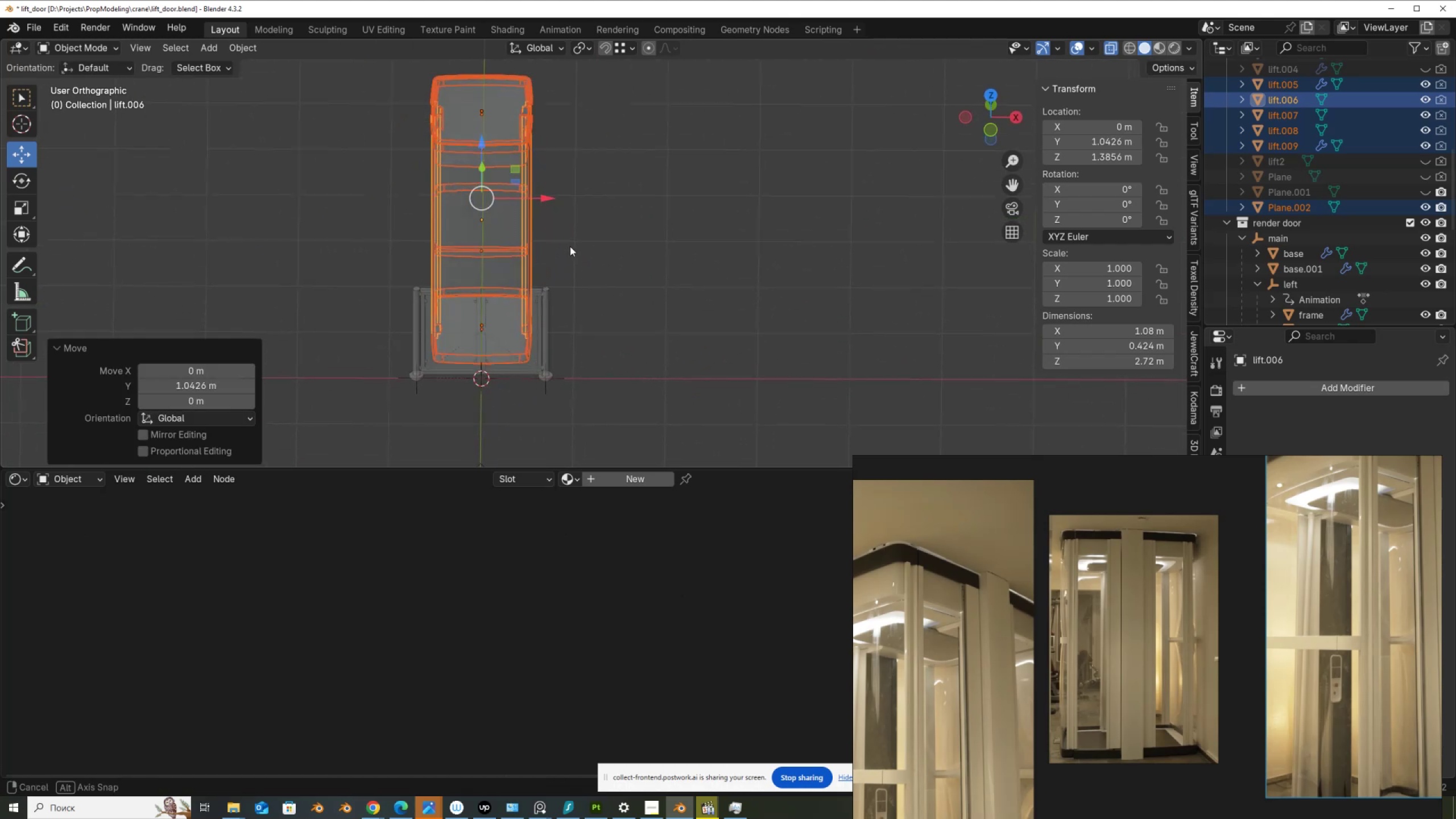 
scroll: coordinate [578, 219], scroll_direction: up, amount: 1.0
 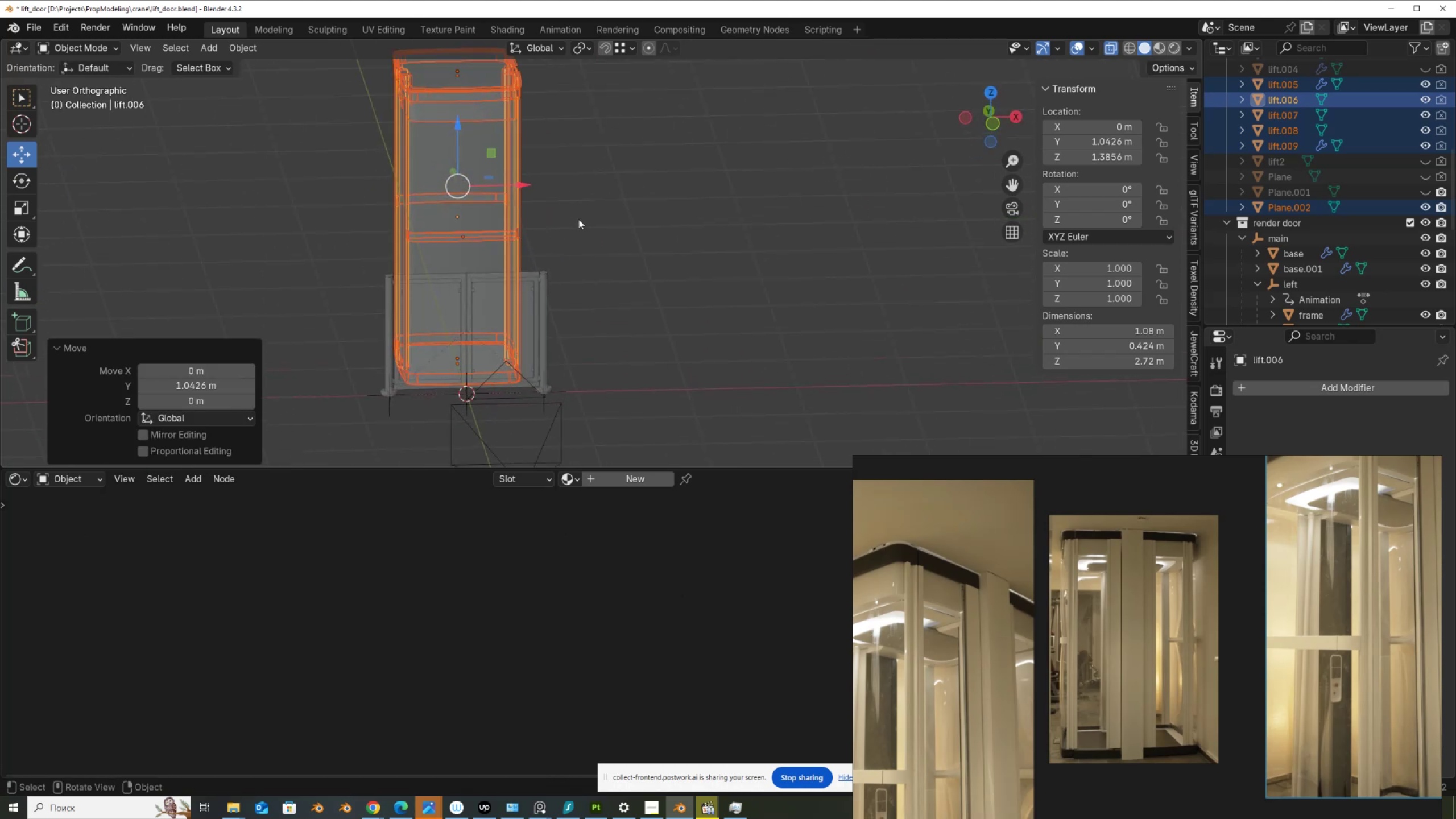 
hold_key(key=ShiftLeft, duration=0.42)
 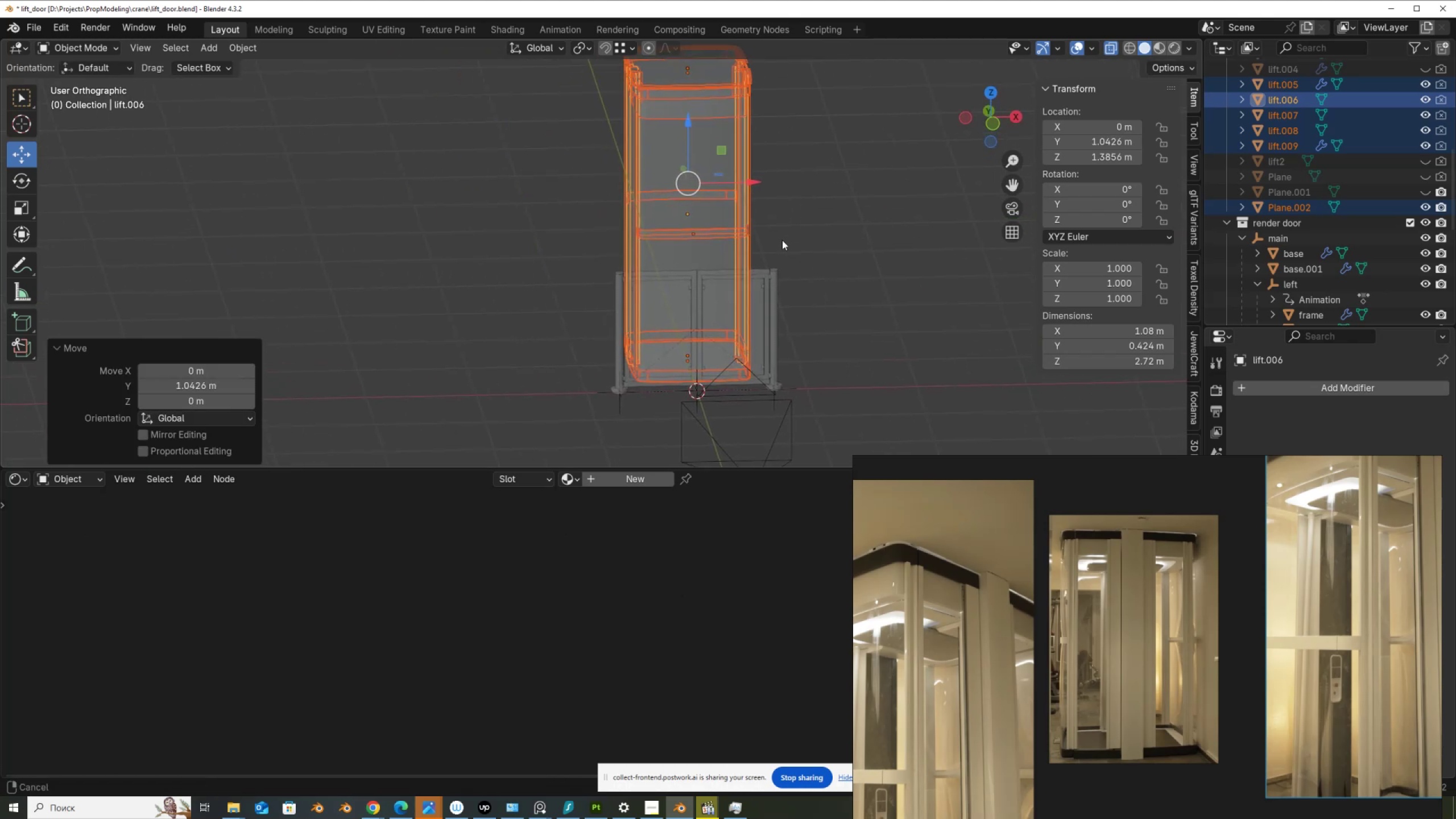 
scroll: coordinate [763, 284], scroll_direction: up, amount: 3.0
 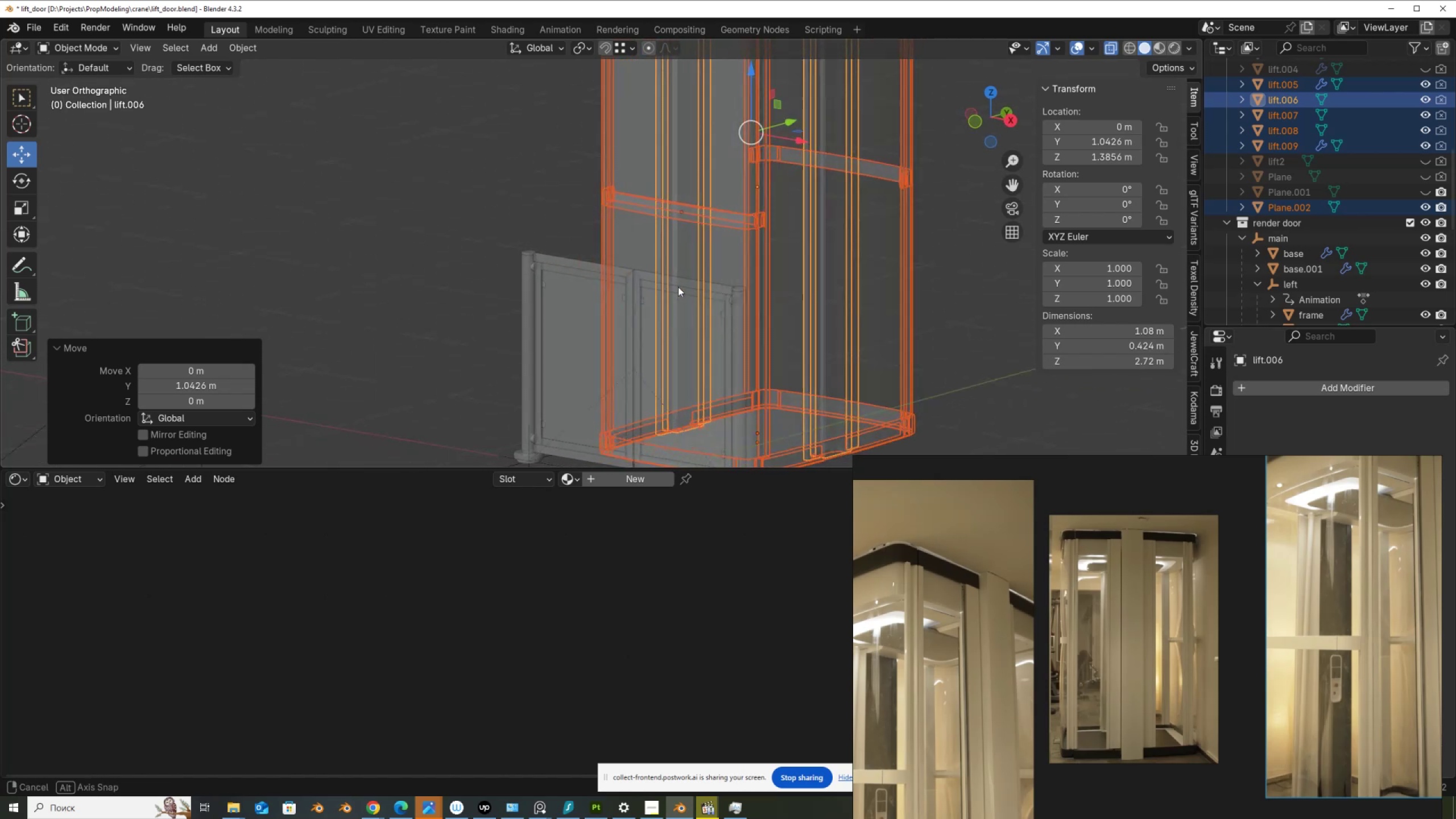 
scroll: coordinate [736, 317], scroll_direction: down, amount: 3.0
 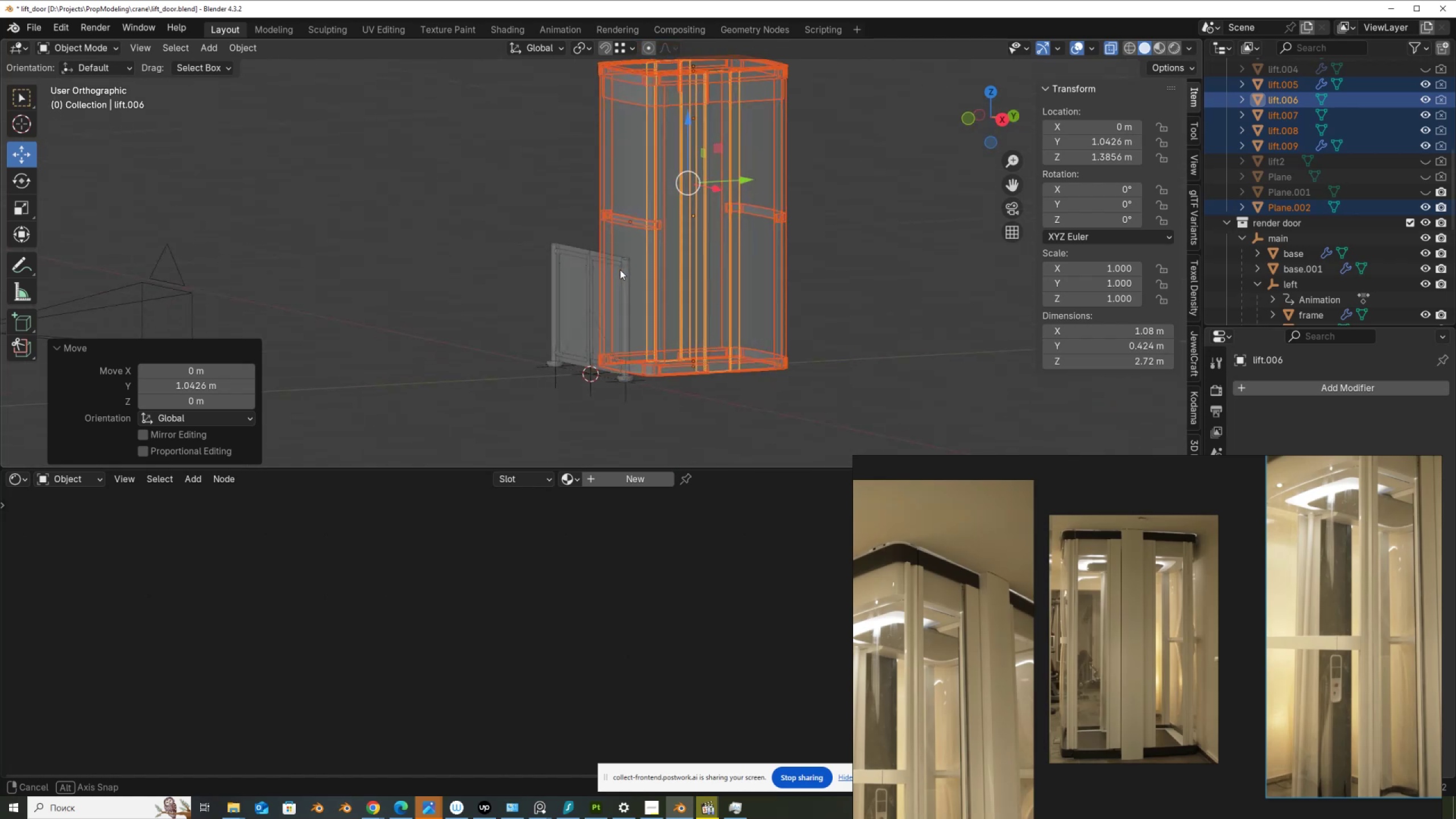 
wait(14.19)
 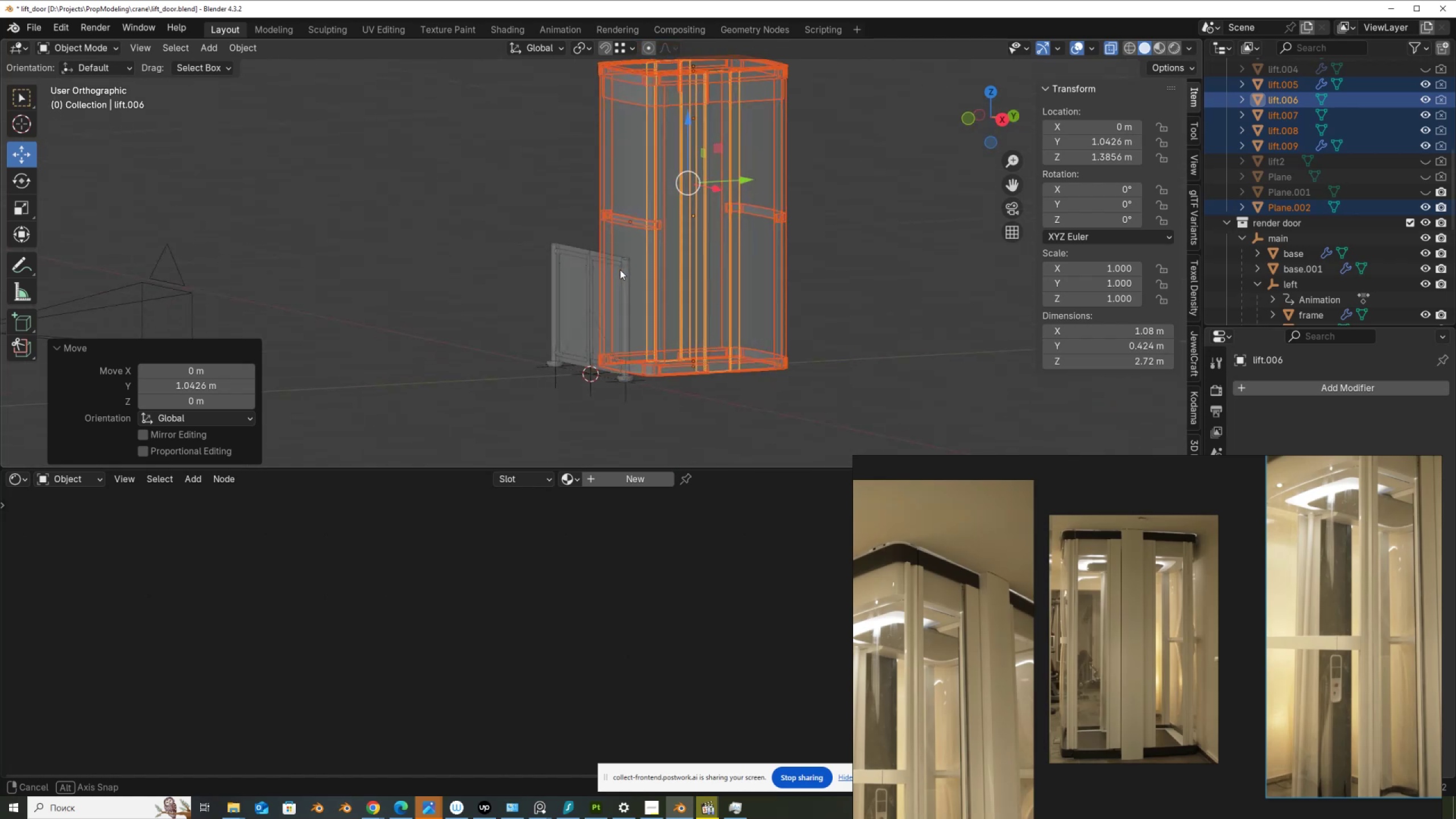 
key(Alt+AltLeft)
 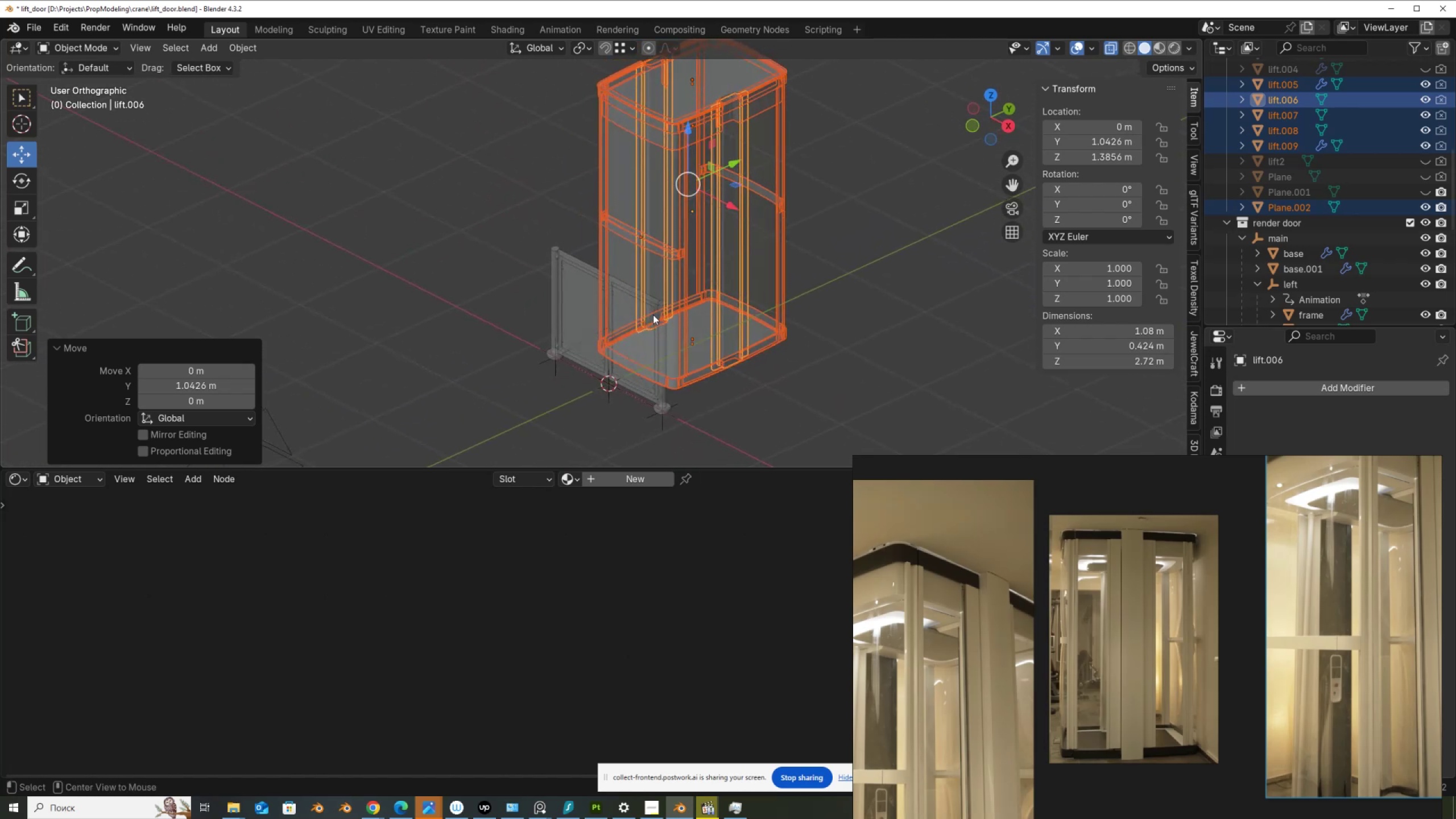 
key(Alt+Z)
 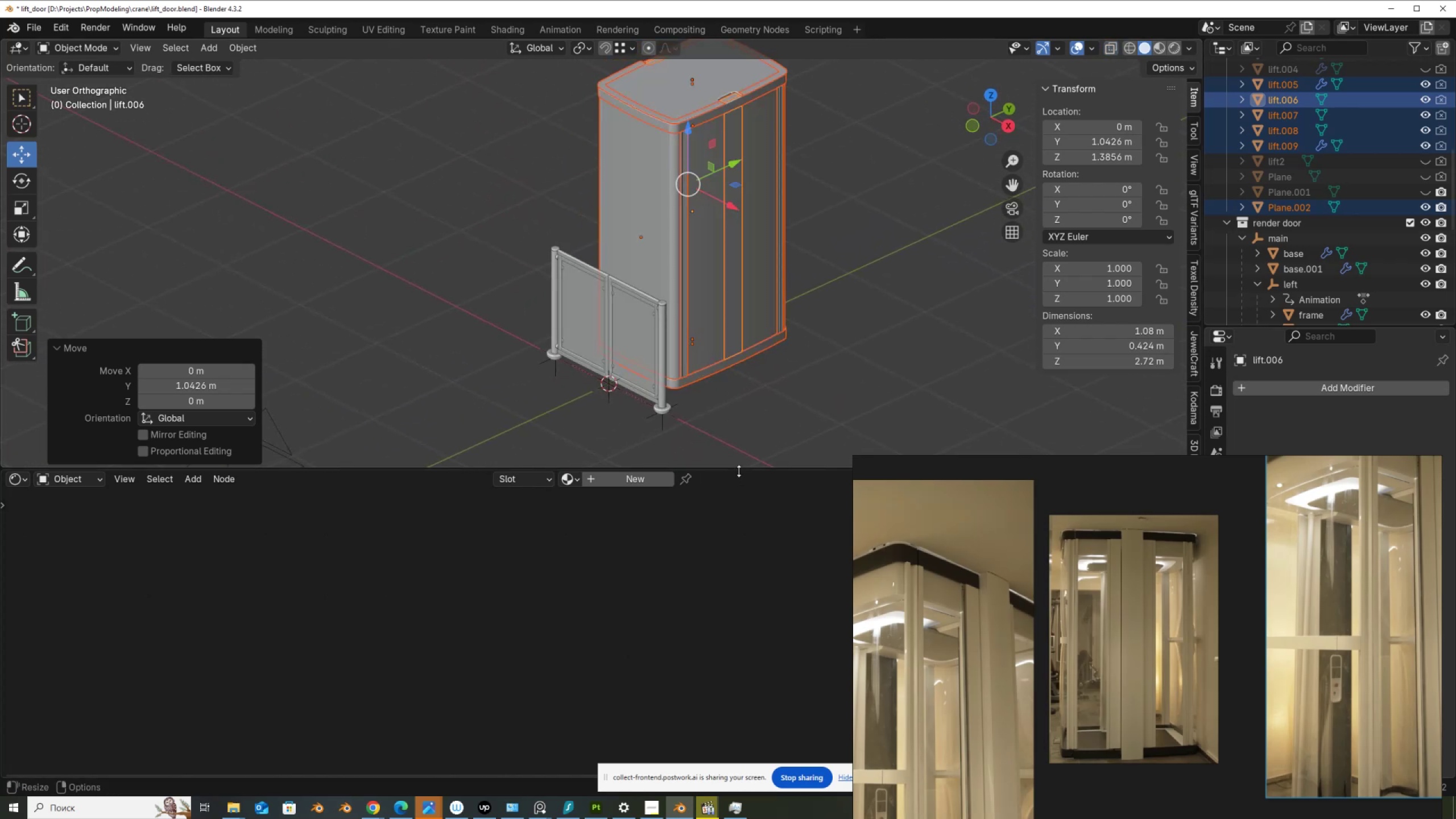 
left_click_drag(start_coordinate=[741, 468], to_coordinate=[715, 656])
 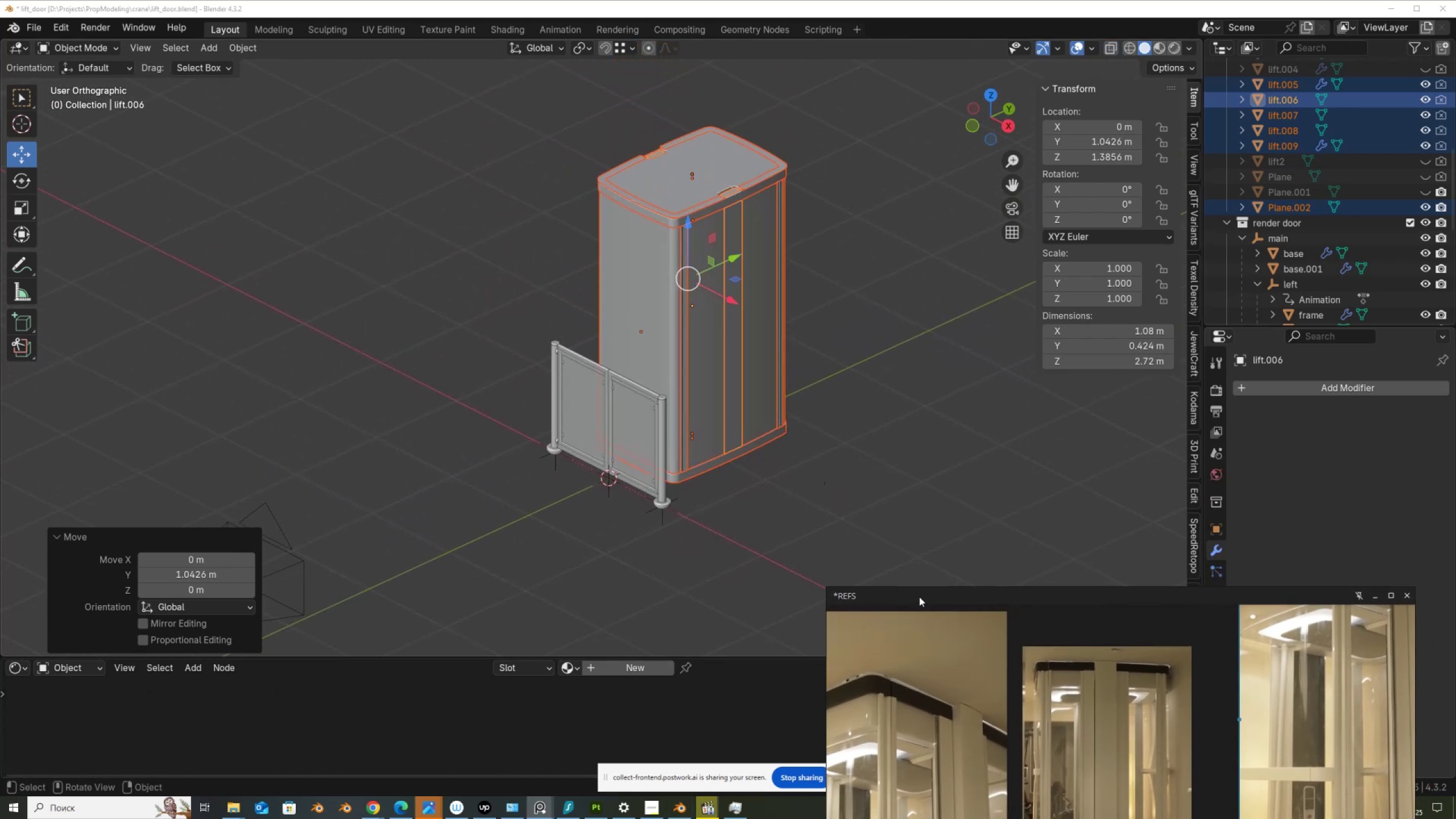 
scroll: coordinate [729, 204], scroll_direction: up, amount: 2.0
 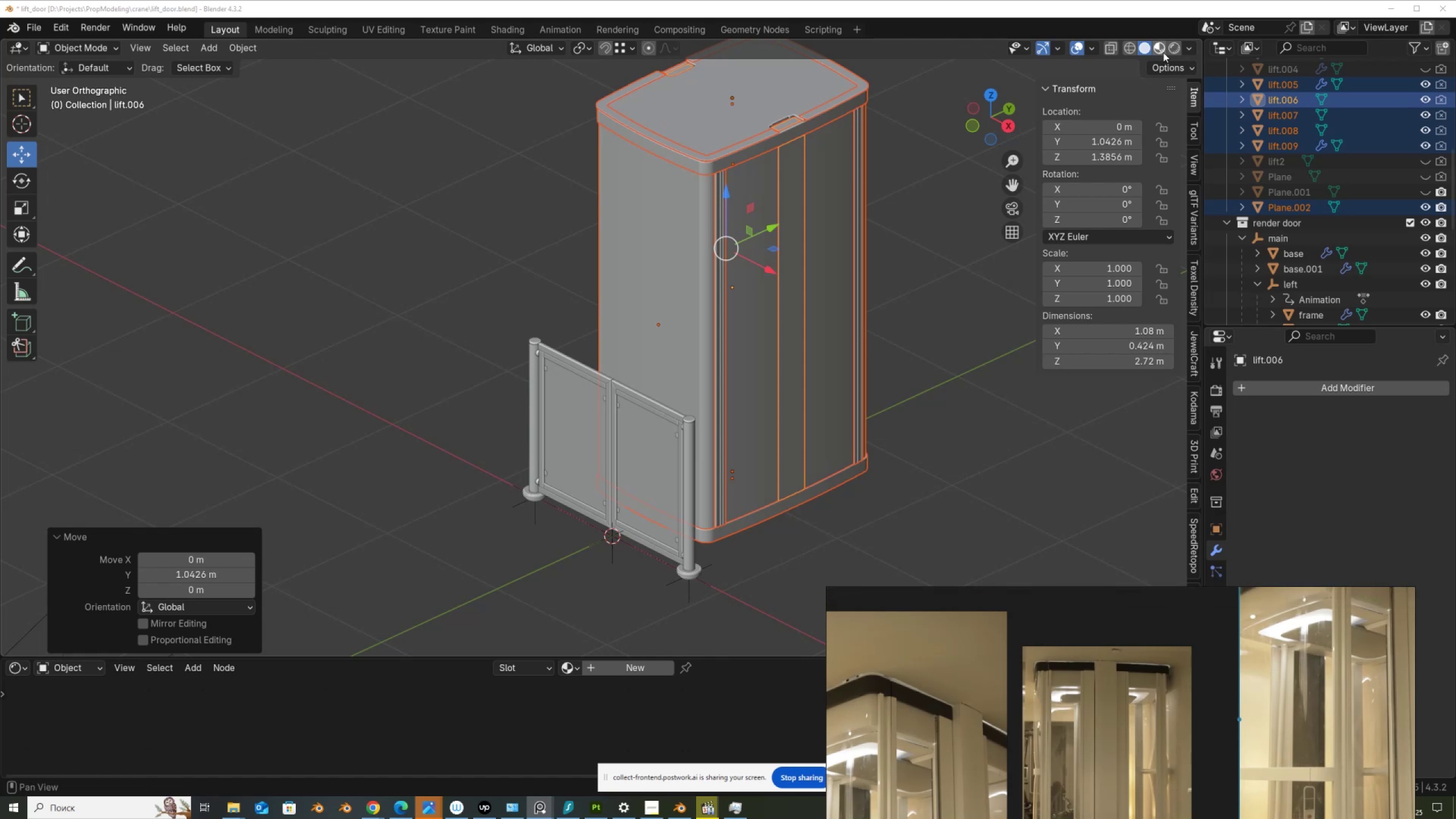 
left_click([1161, 49])
 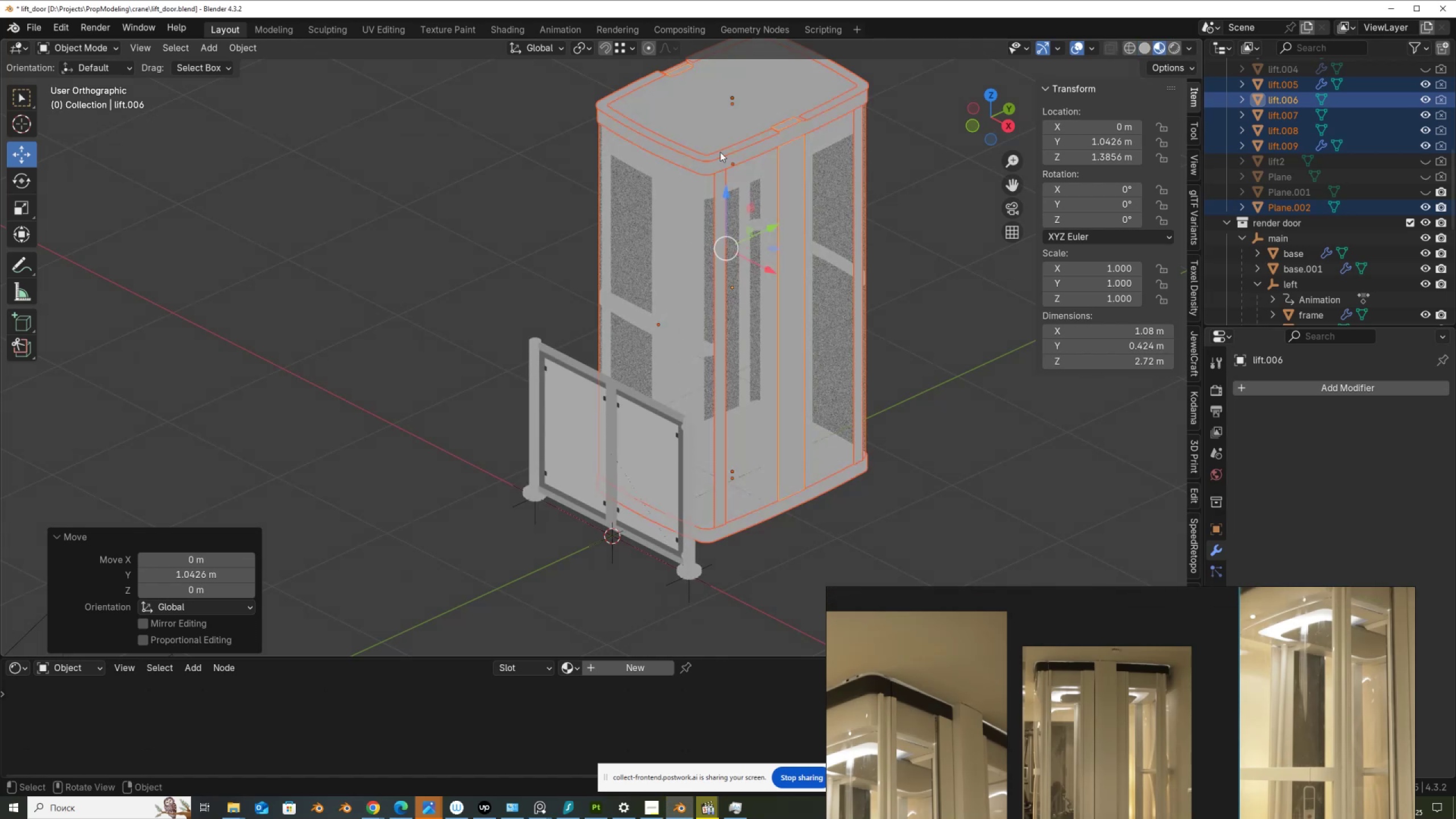 
wait(5.15)
 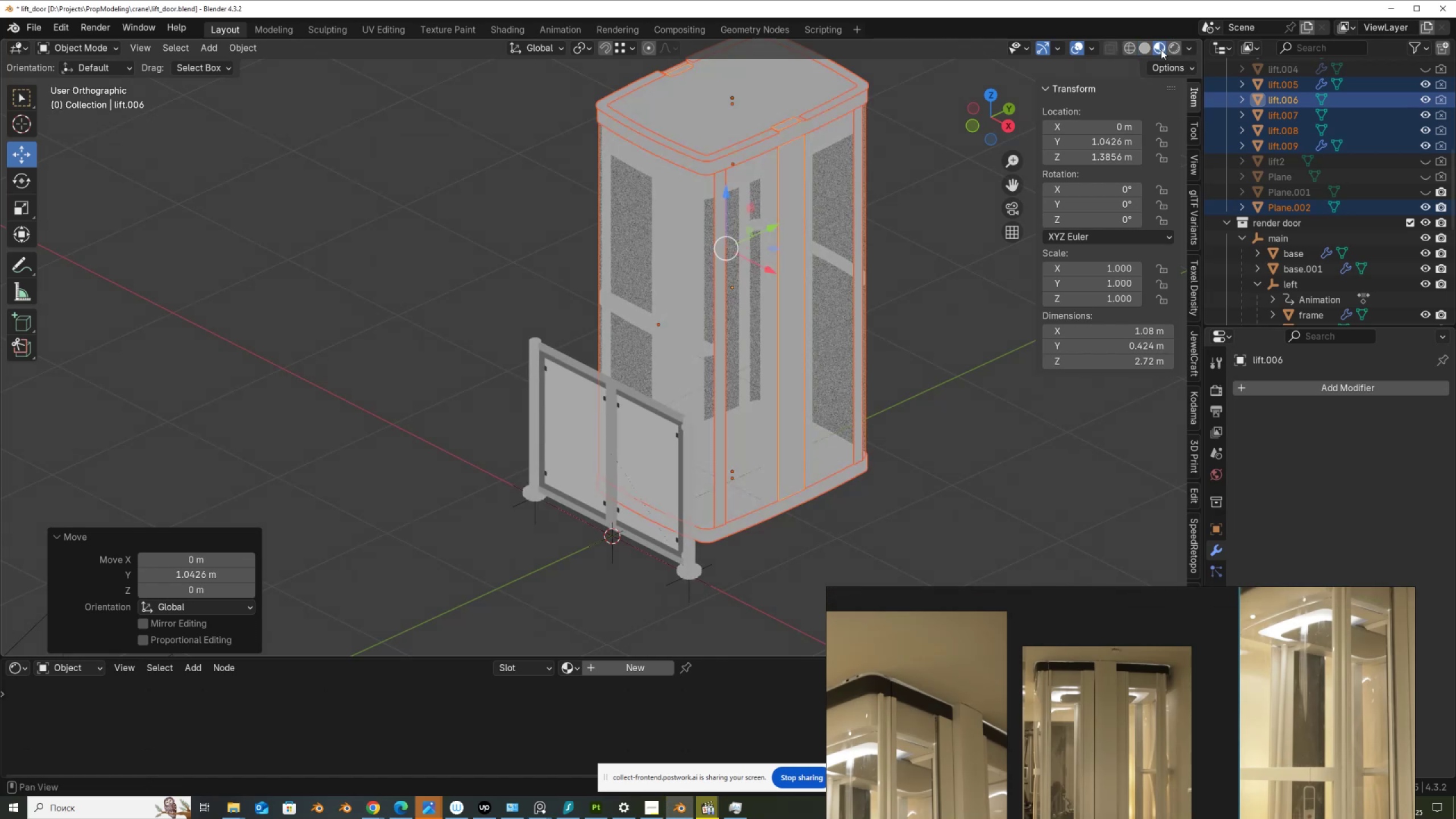 
left_click([835, 357])
 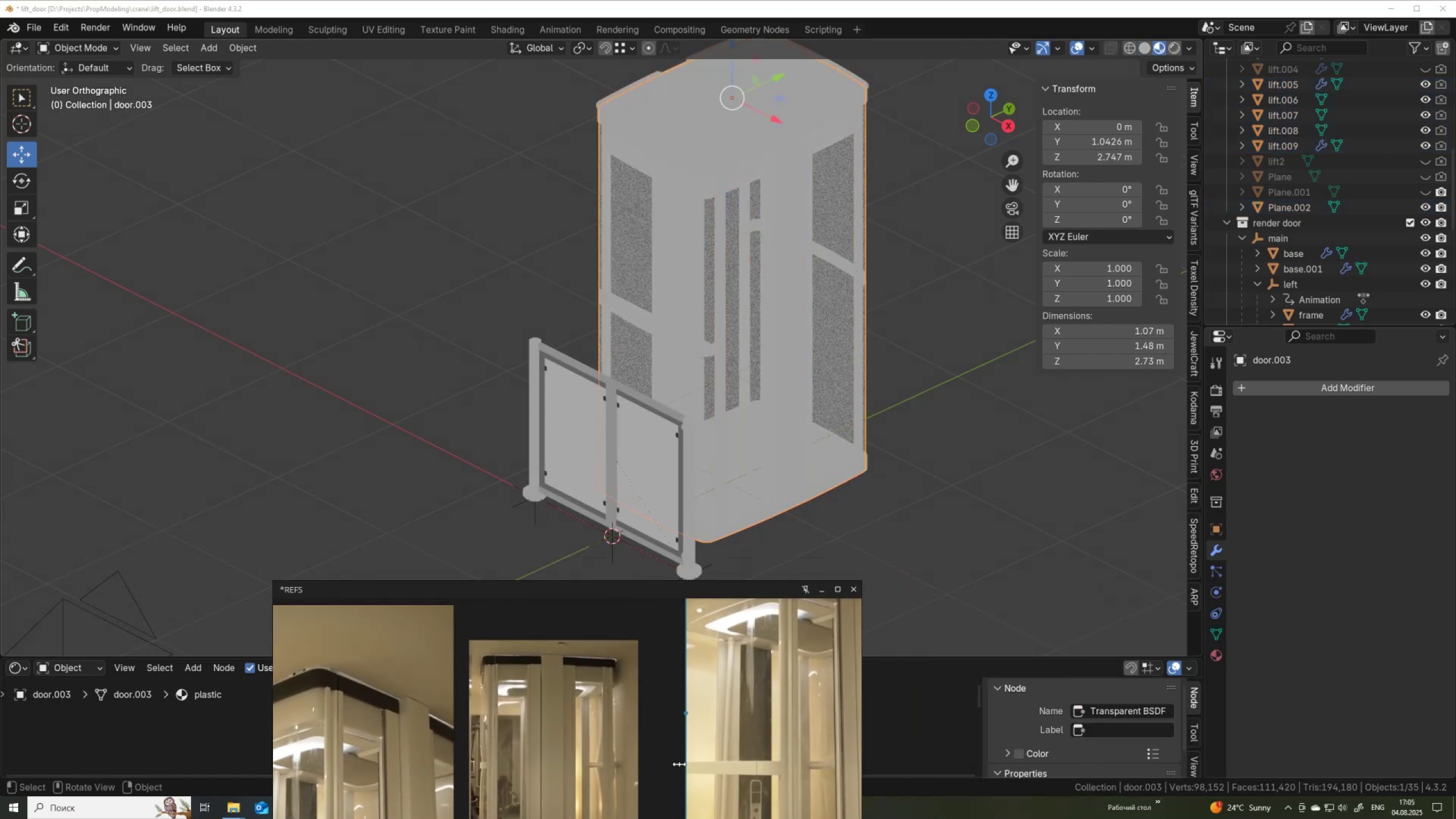 
scroll: coordinate [814, 390], scroll_direction: down, amount: 2.0
 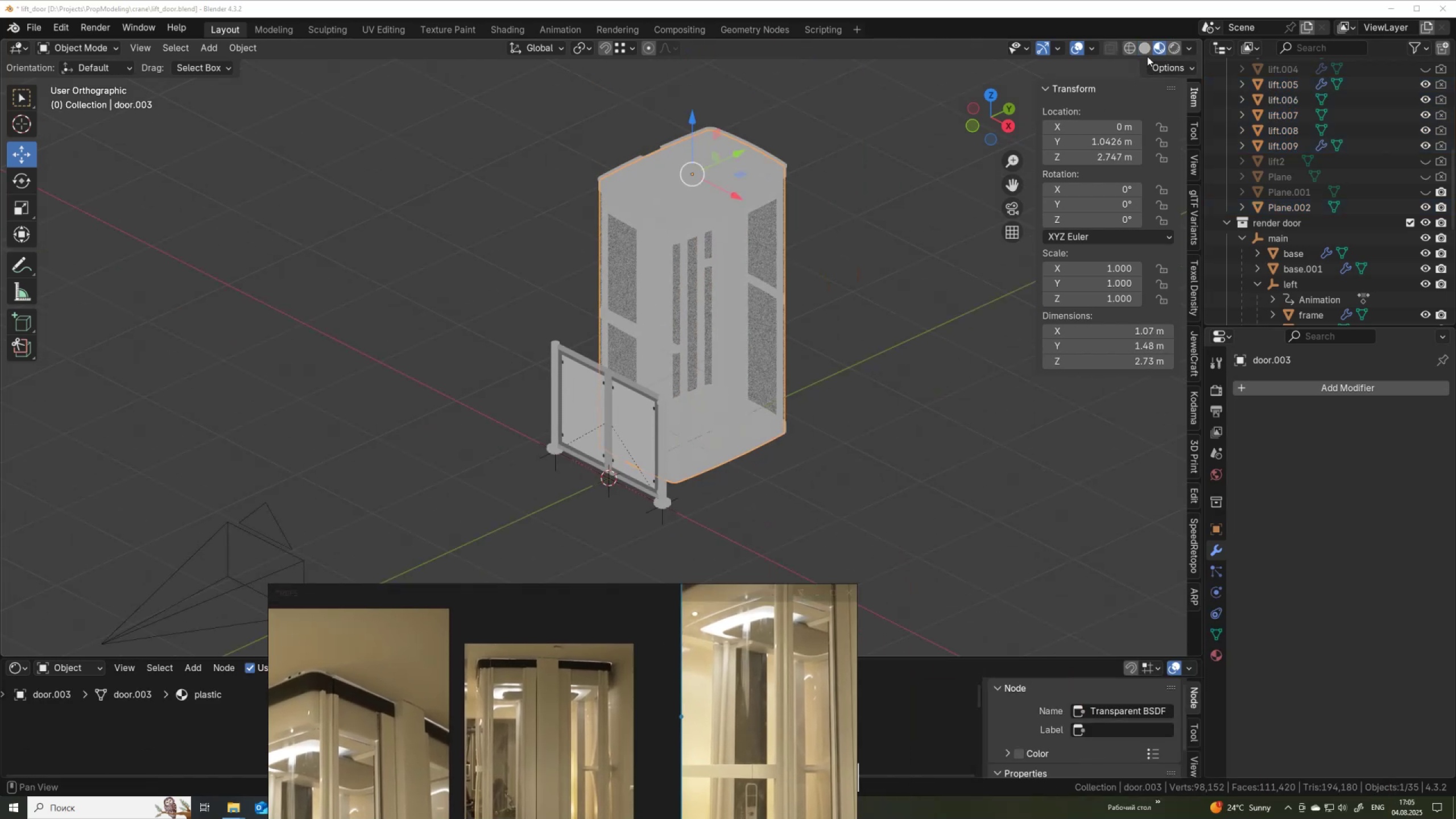 
left_click([1145, 51])
 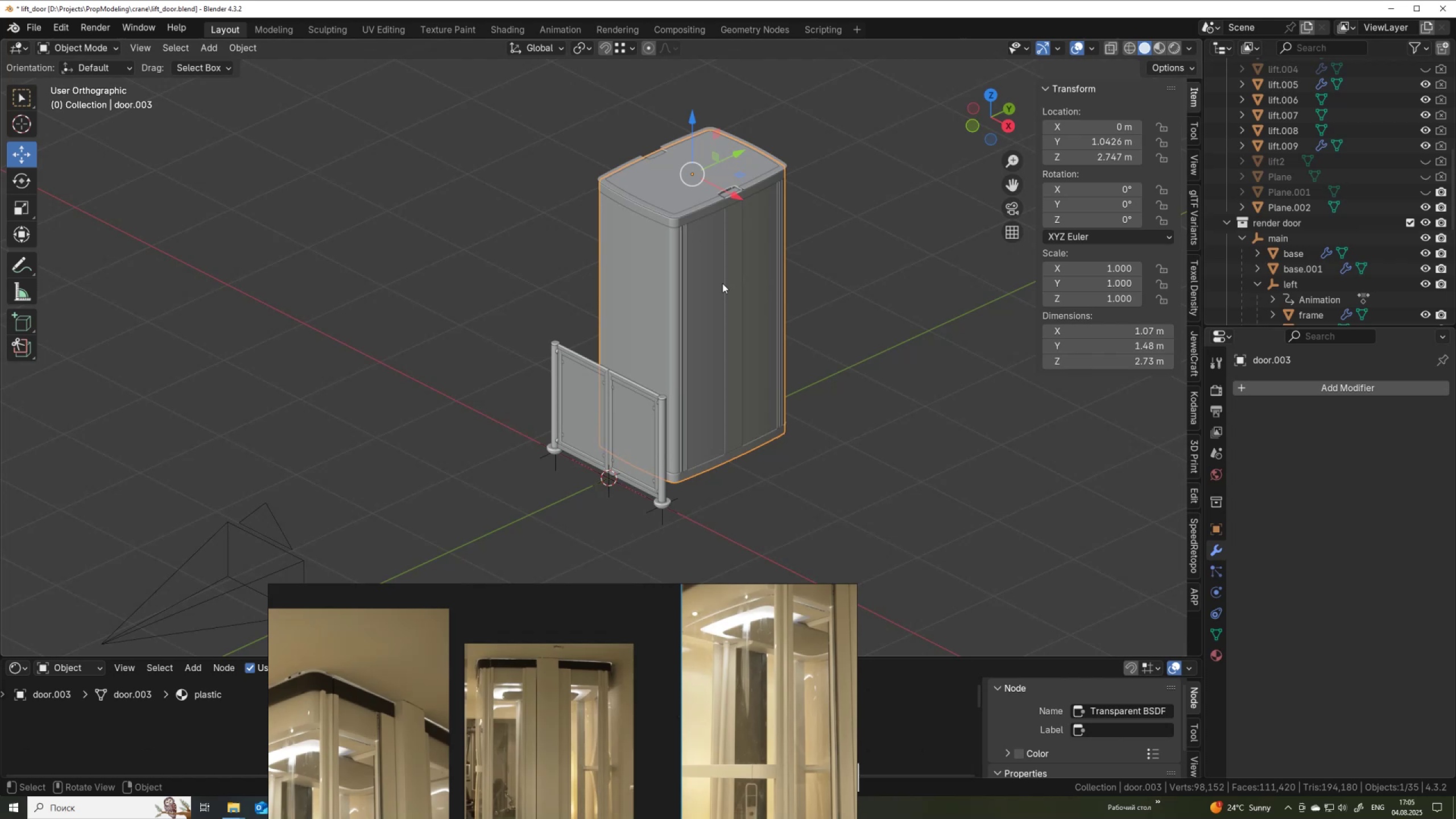 
key(Q)
 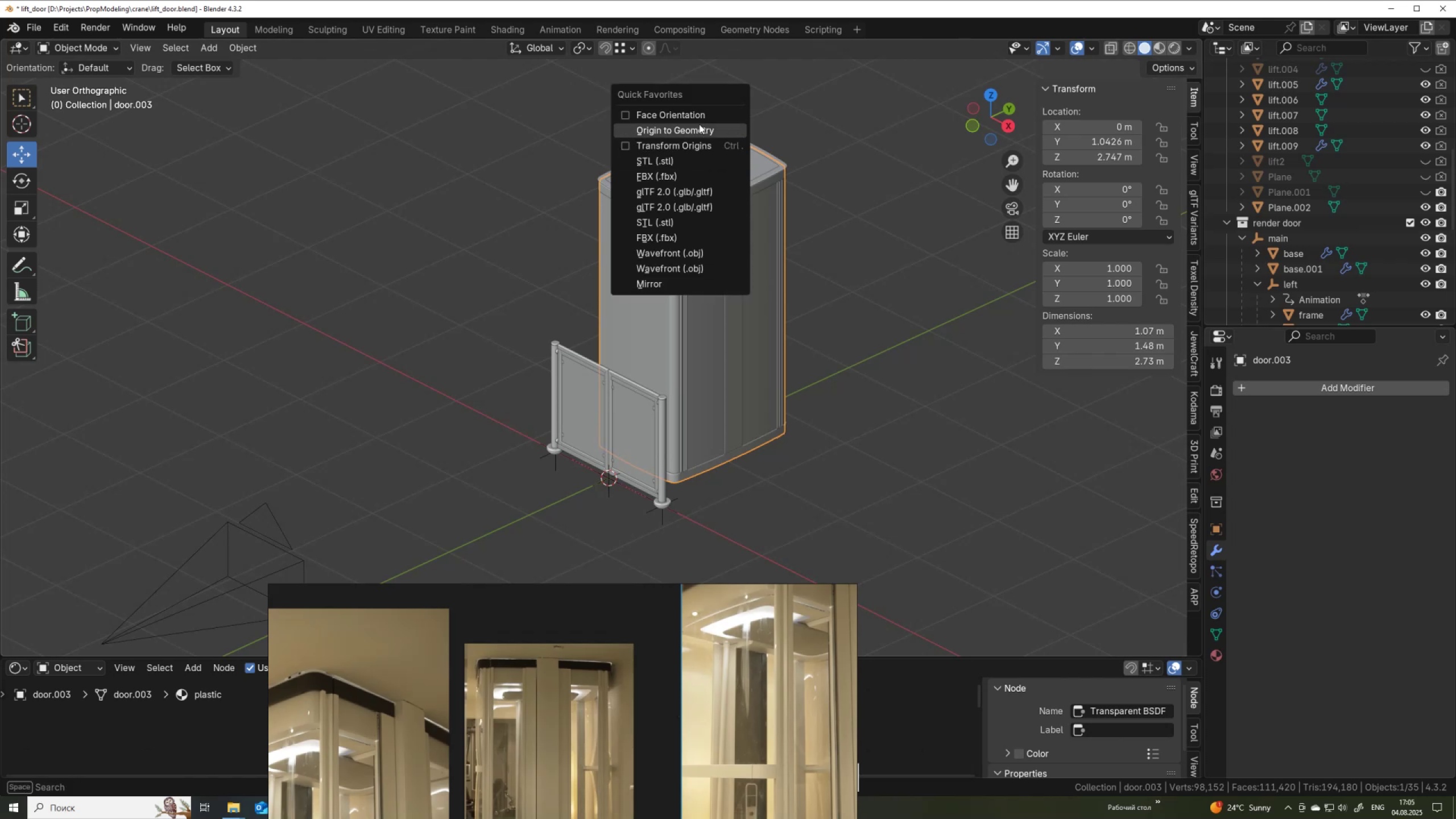 
left_click([703, 114])
 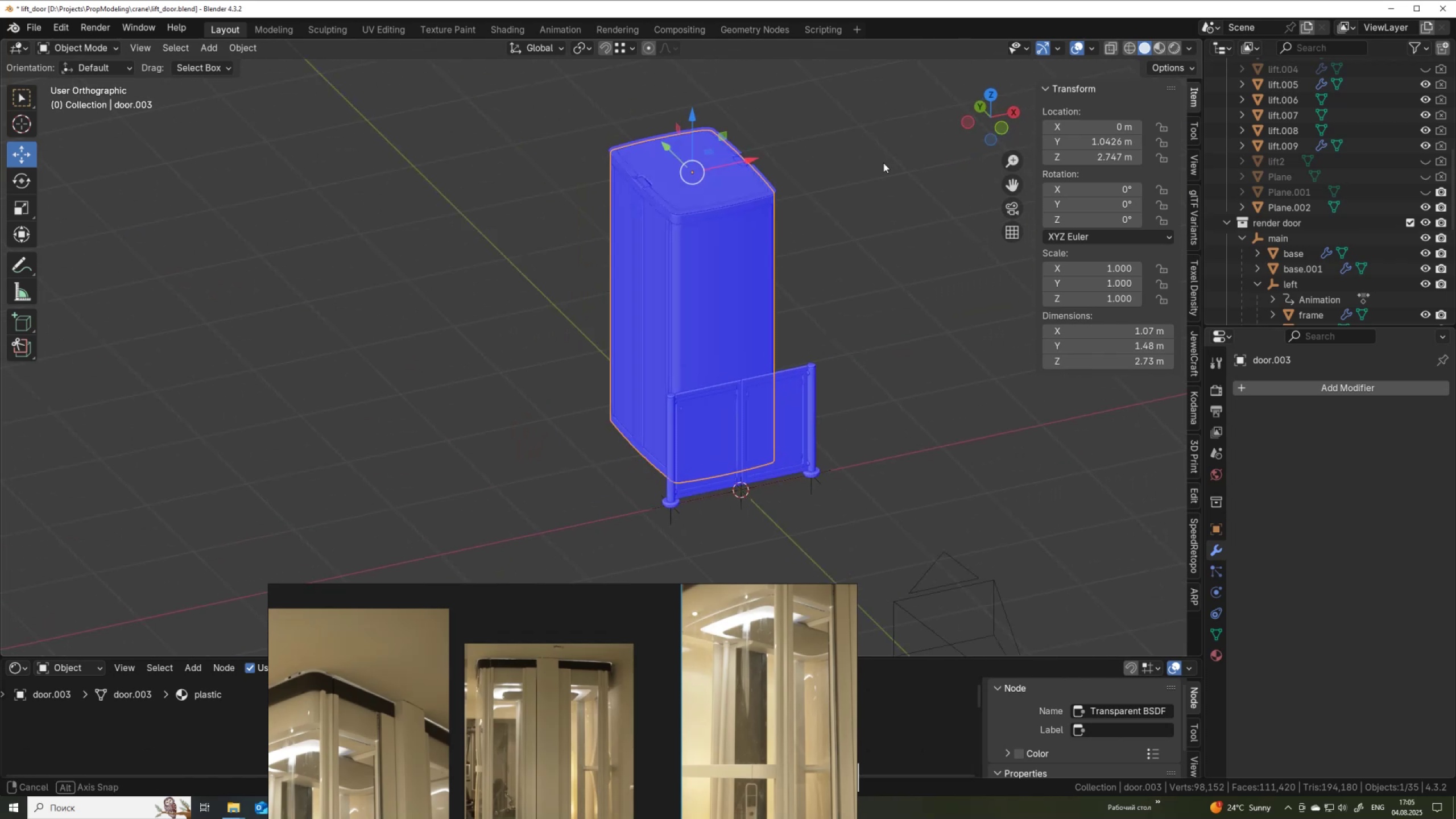 
scroll: coordinate [817, 228], scroll_direction: none, amount: 0.0
 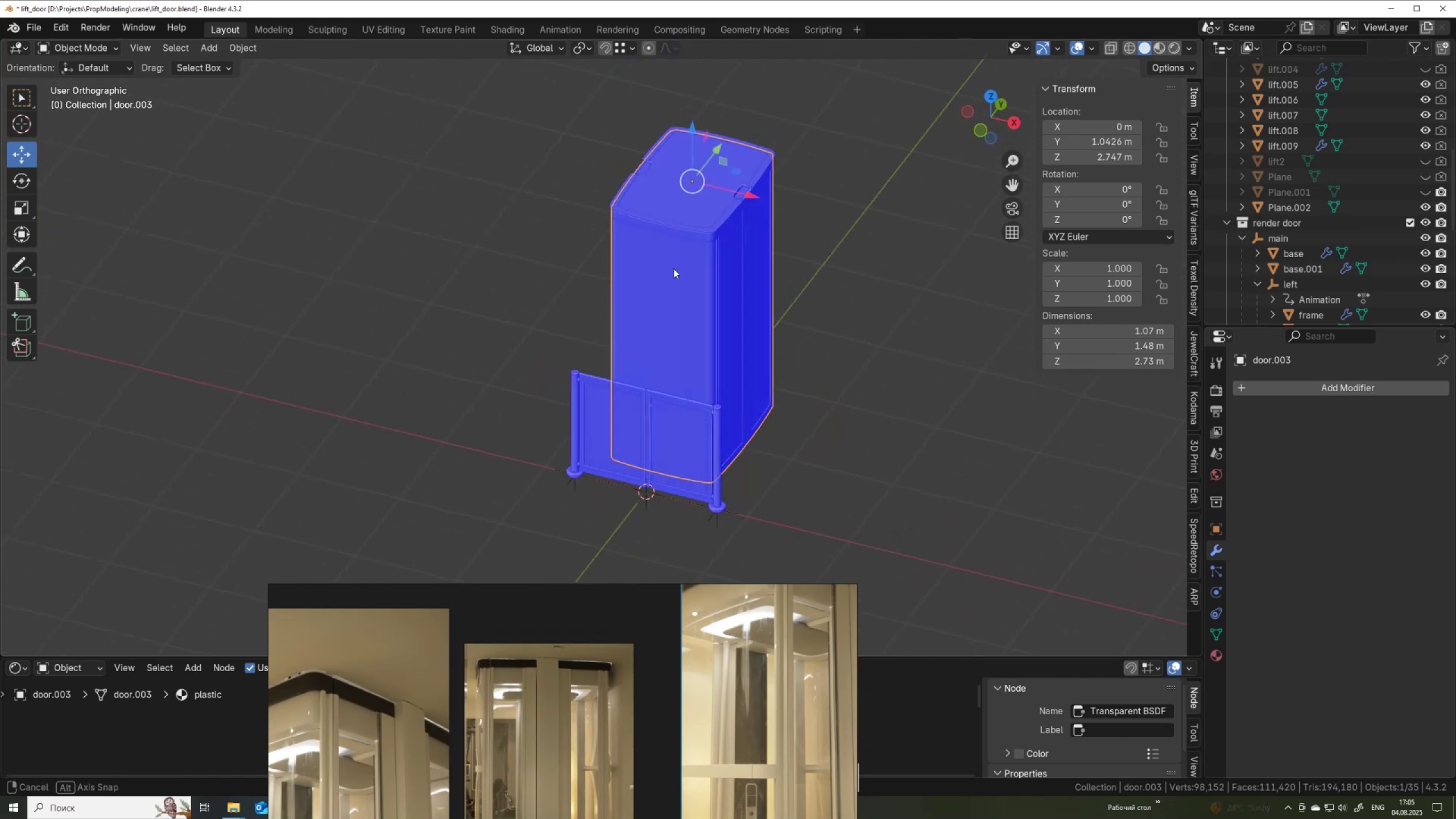 
key(Q)
 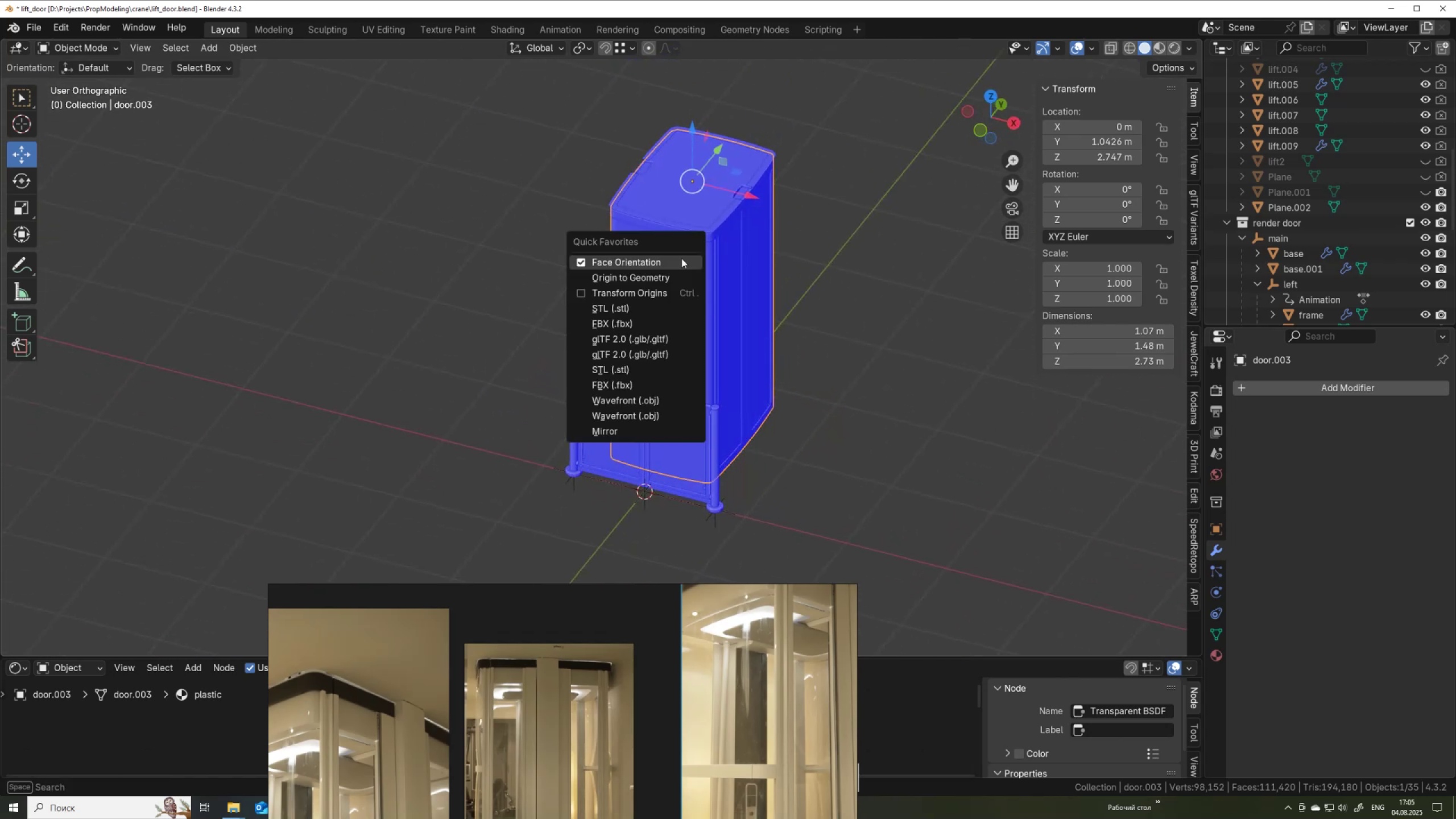 
left_click([681, 258])
 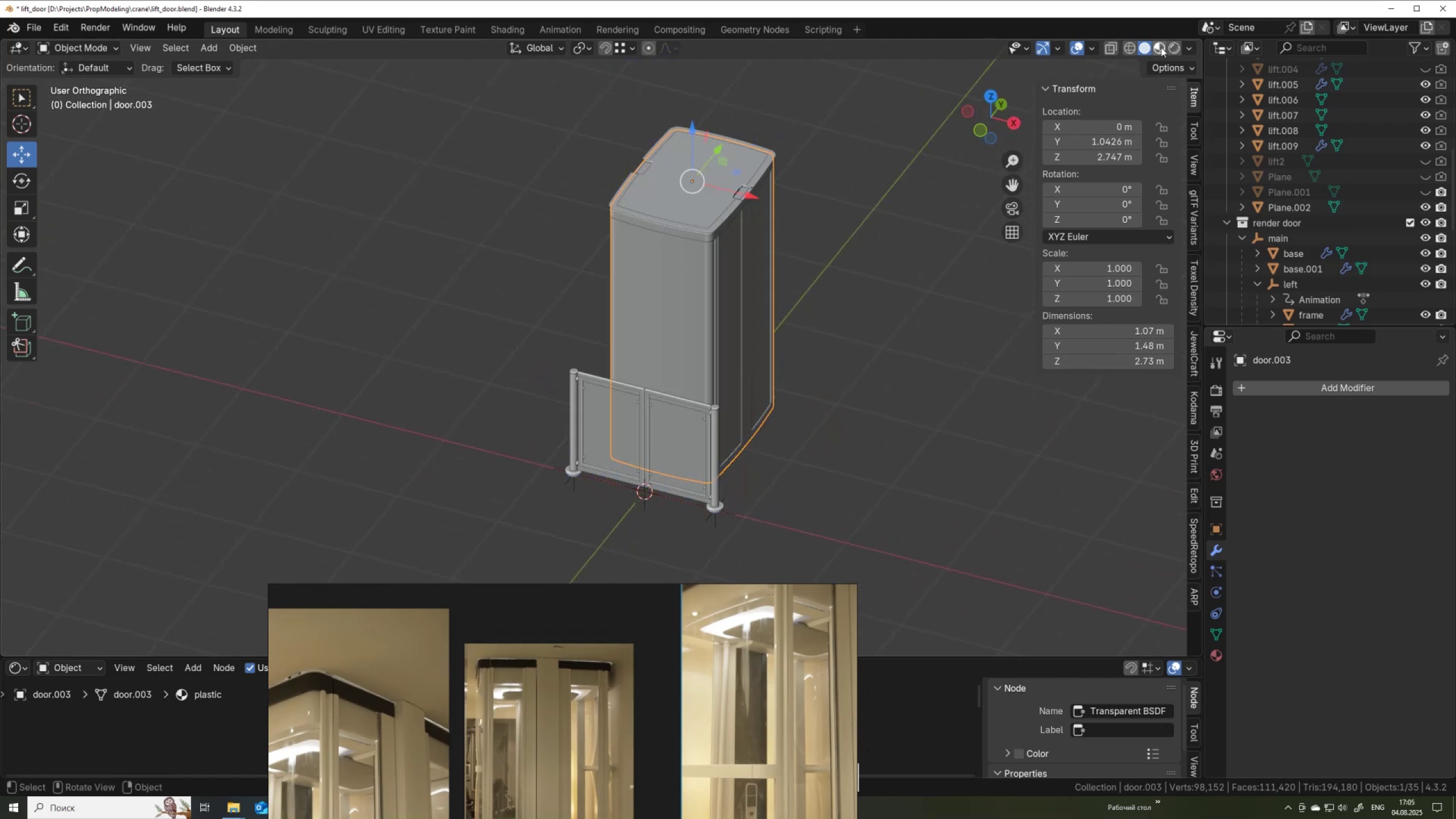 
left_click([1160, 48])
 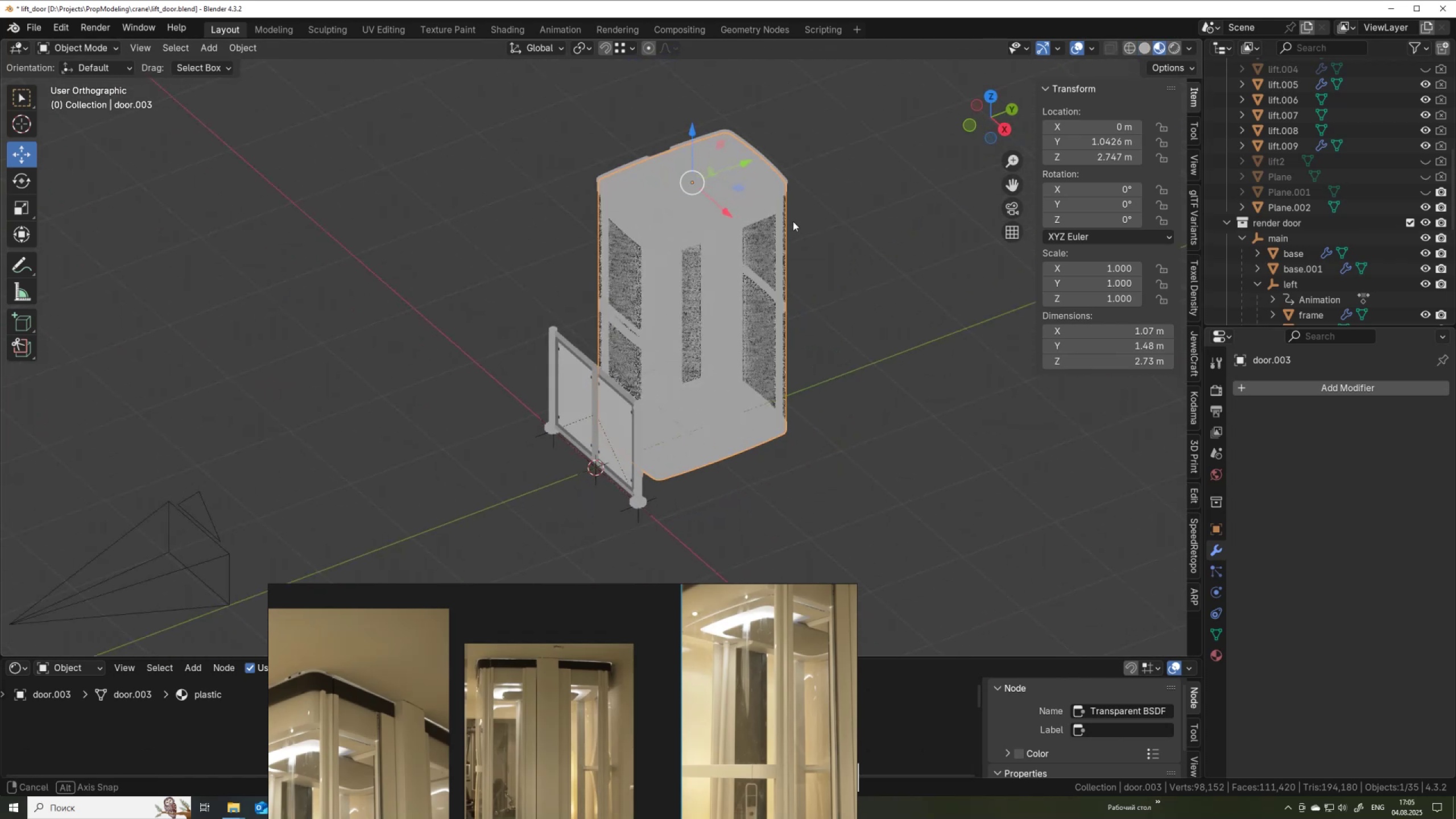 
scroll: coordinate [789, 222], scroll_direction: up, amount: 2.0
 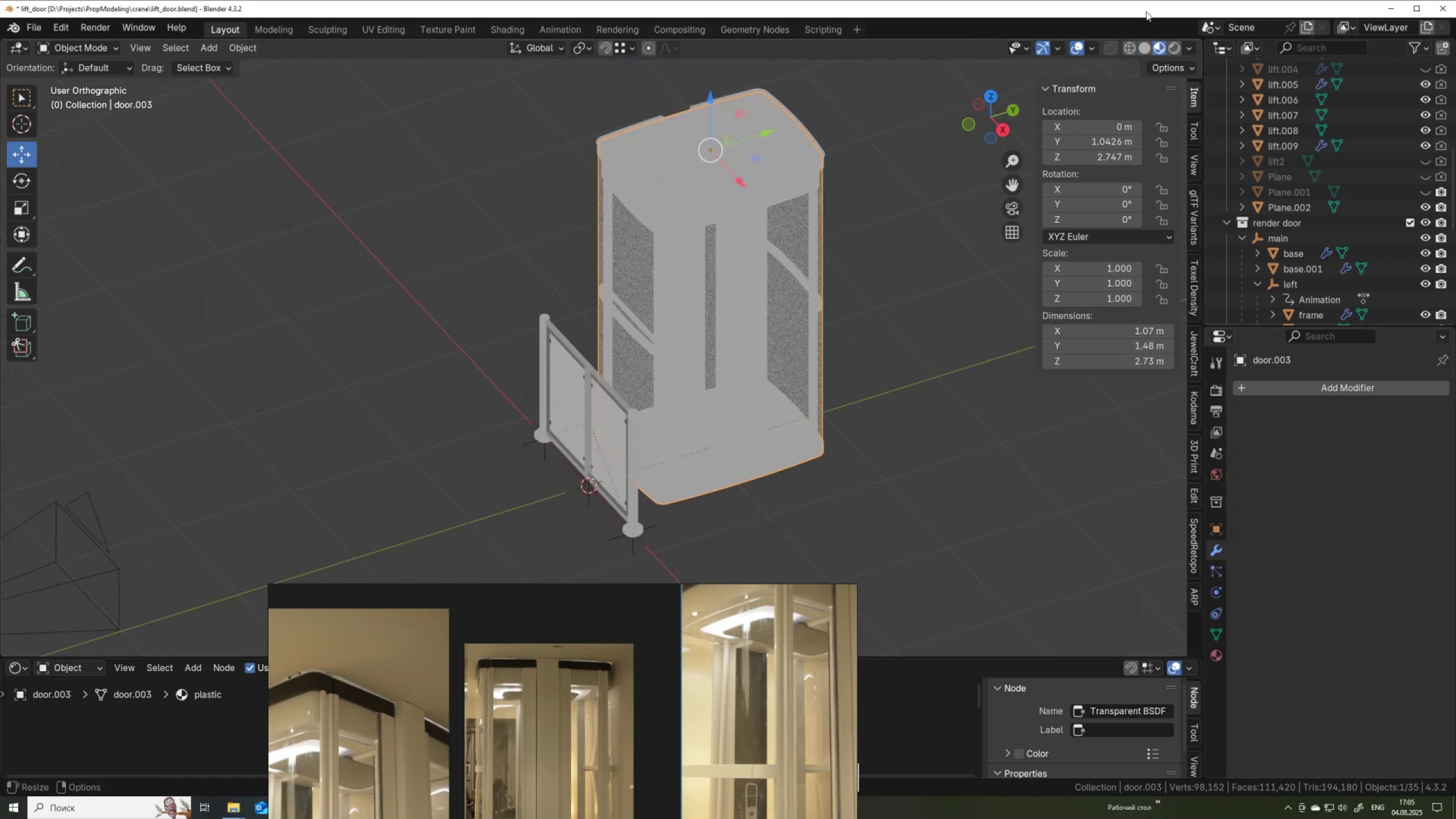 
left_click([1145, 48])
 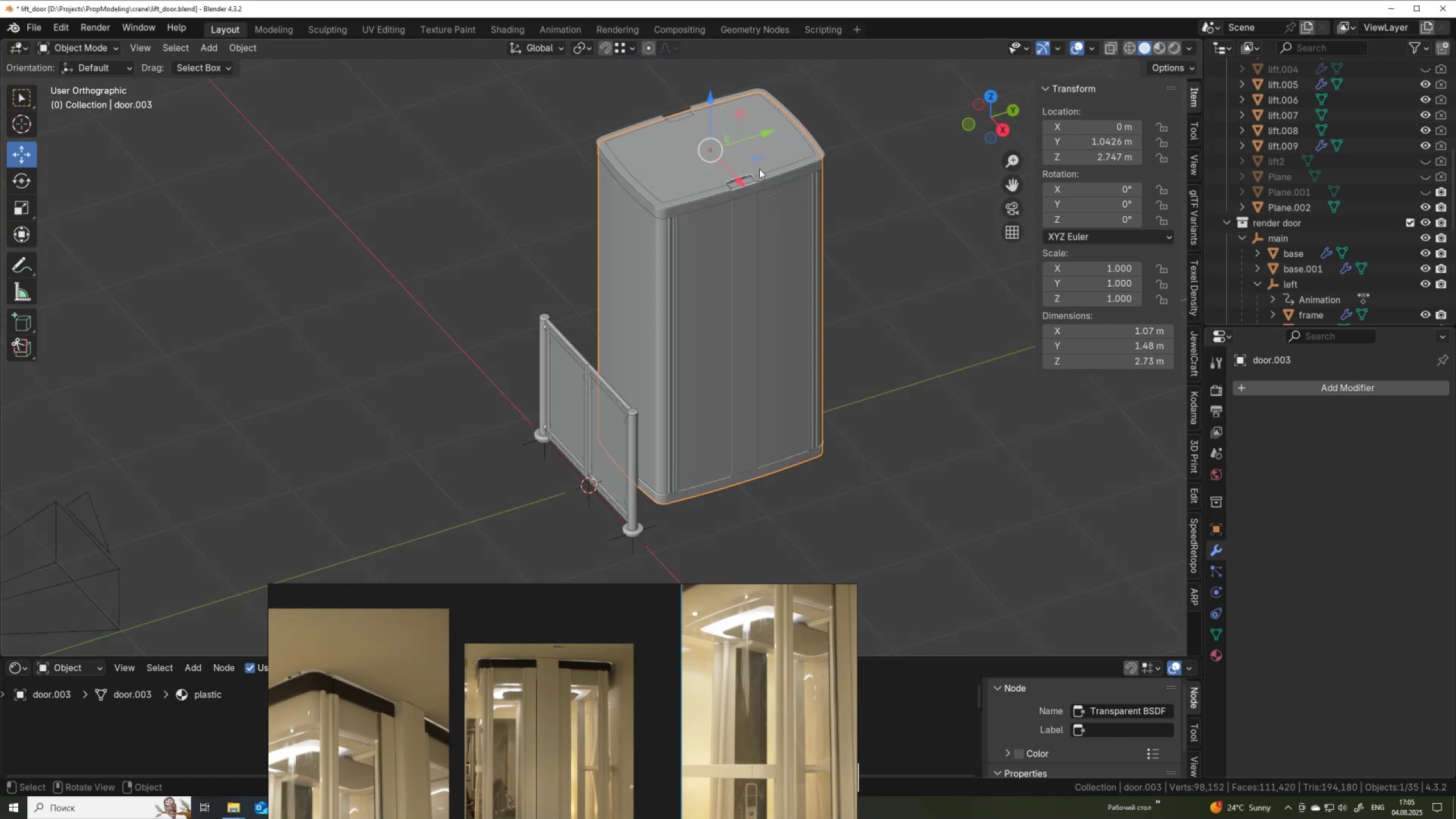 
left_click([755, 159])
 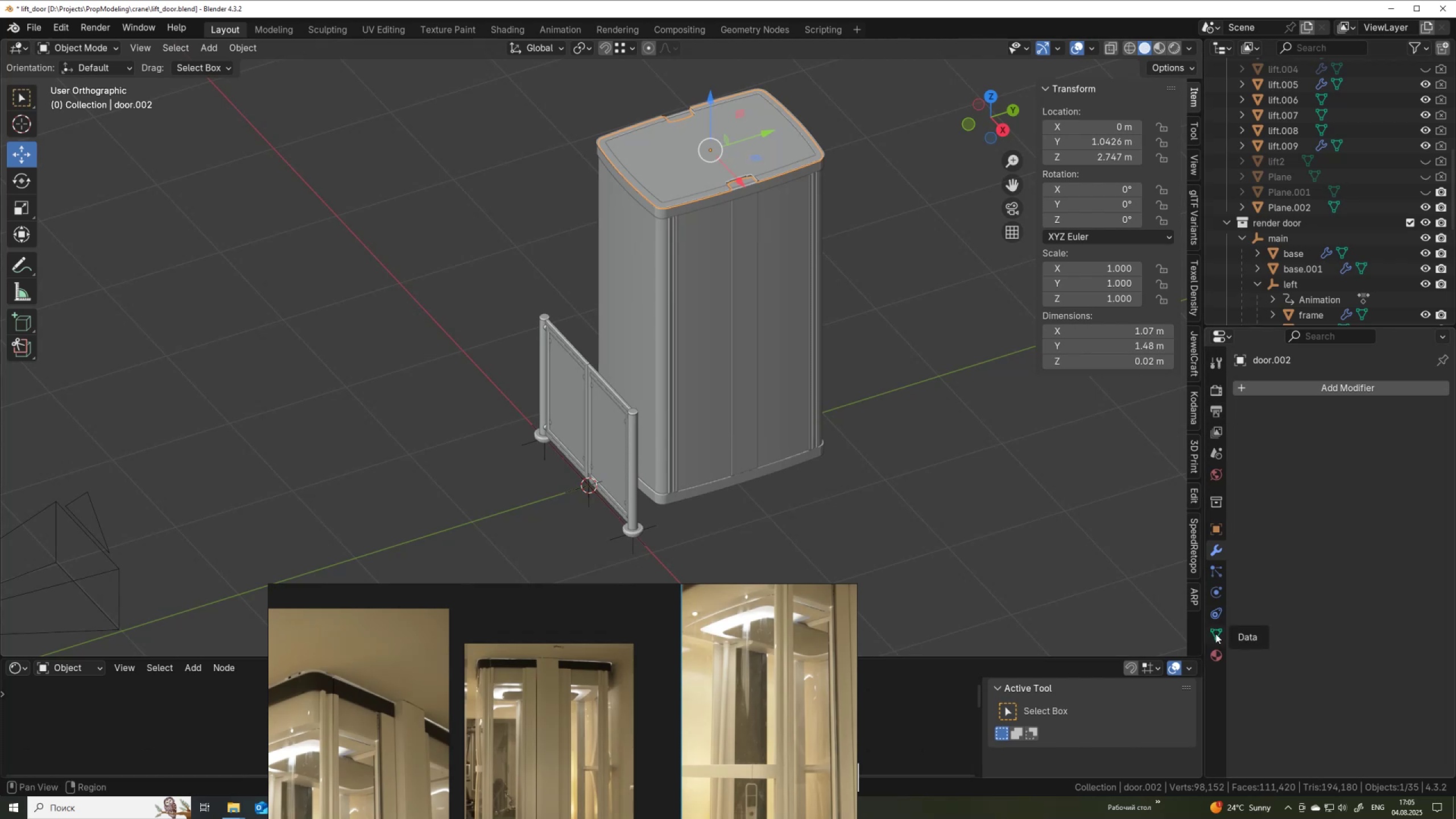 
left_click([1216, 656])
 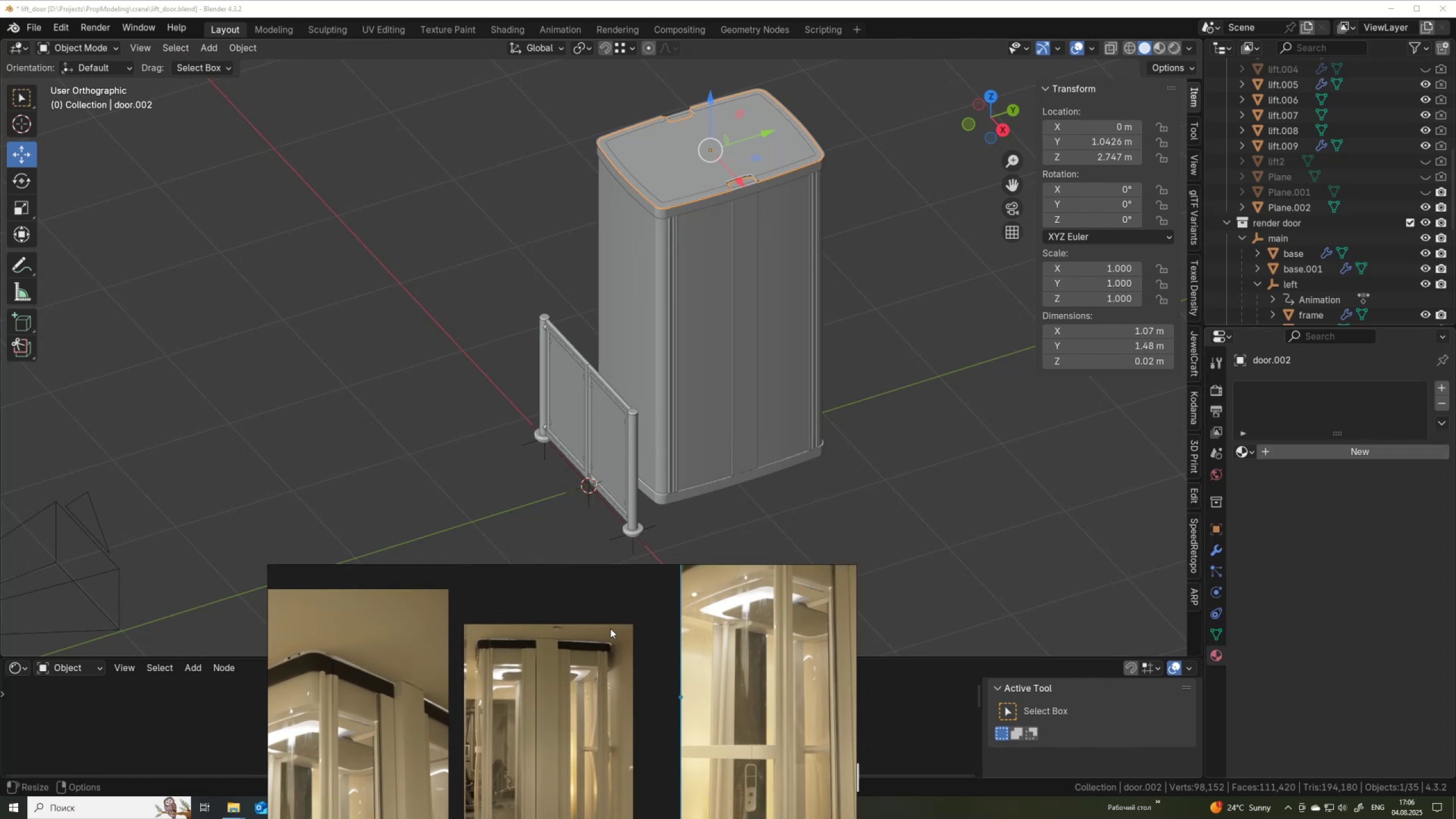 
scroll: coordinate [564, 428], scroll_direction: down, amount: 7.0
 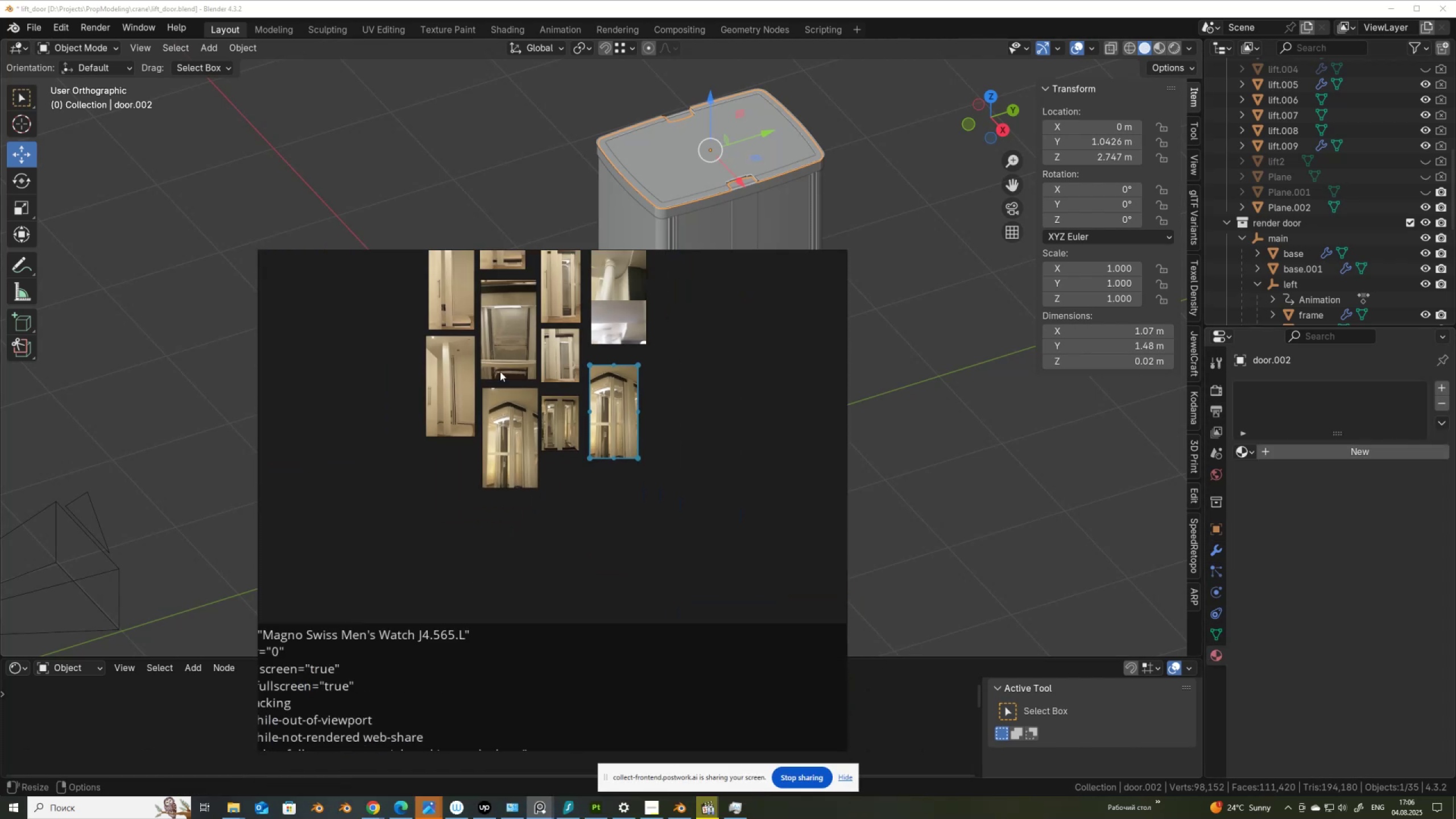 
scroll: coordinate [372, 500], scroll_direction: up, amount: 8.0
 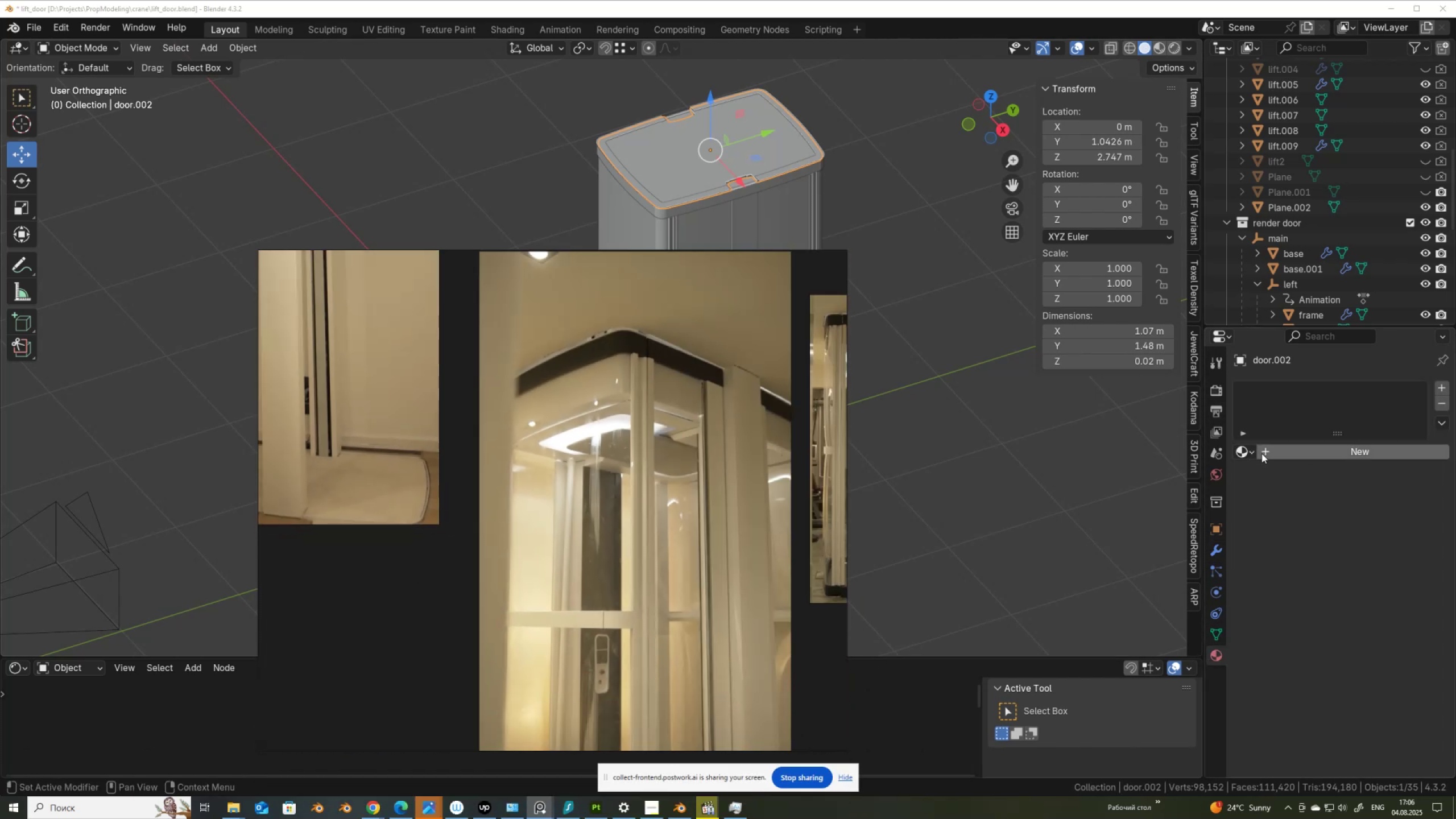 
left_click([1321, 454])
 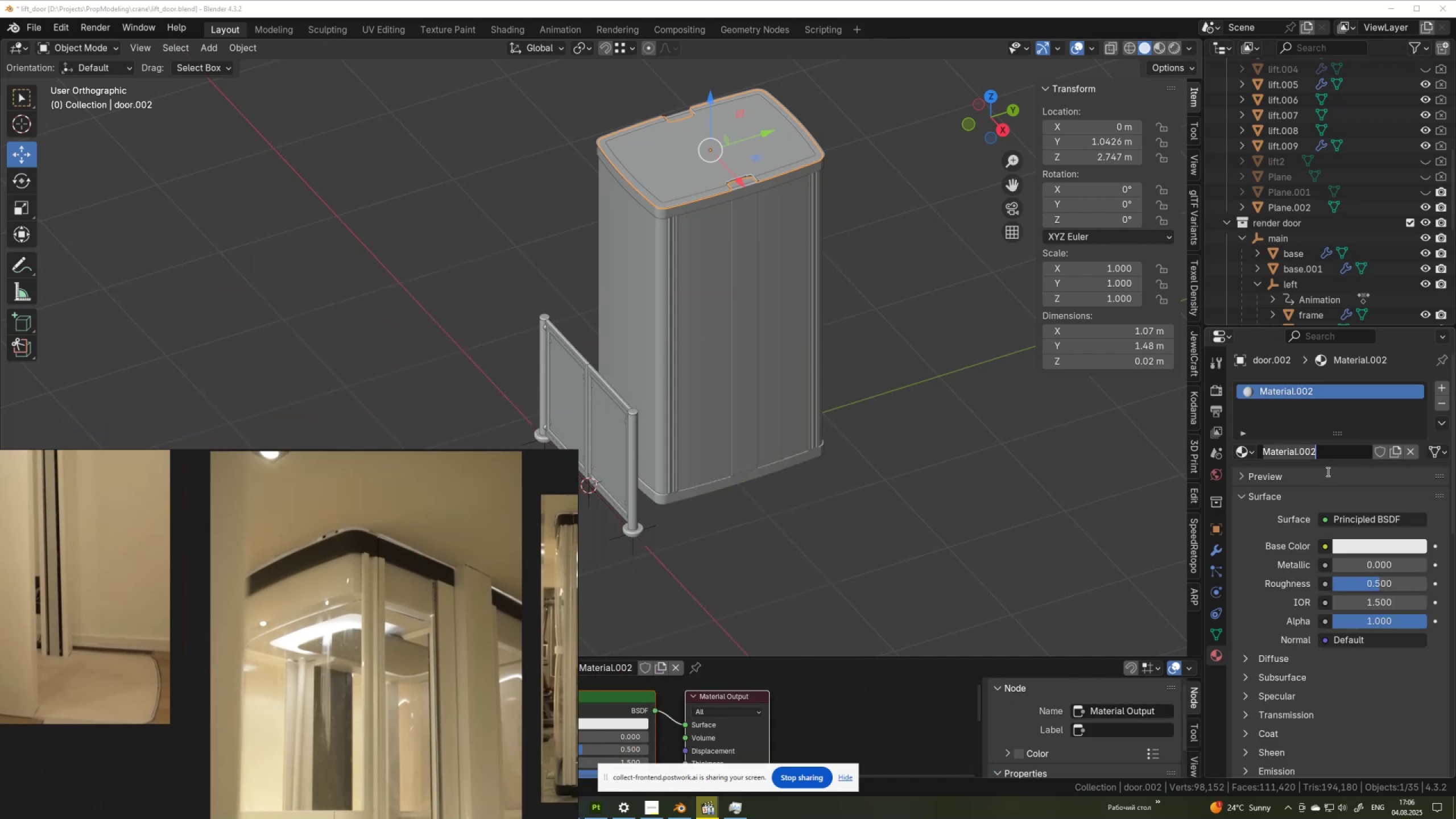 
left_click([1345, 453])
 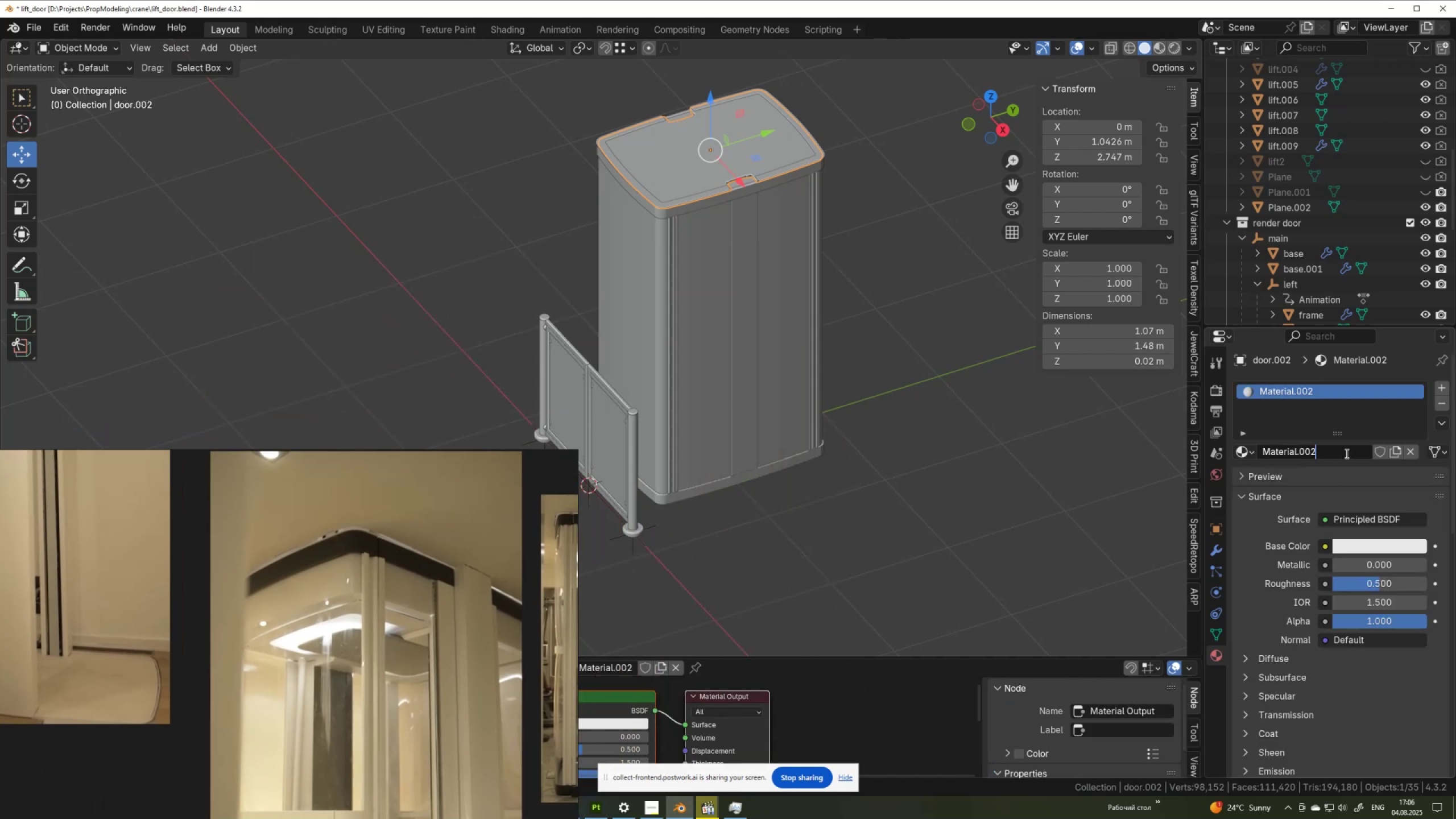 
left_click_drag(start_coordinate=[1346, 453], to_coordinate=[1202, 453])
 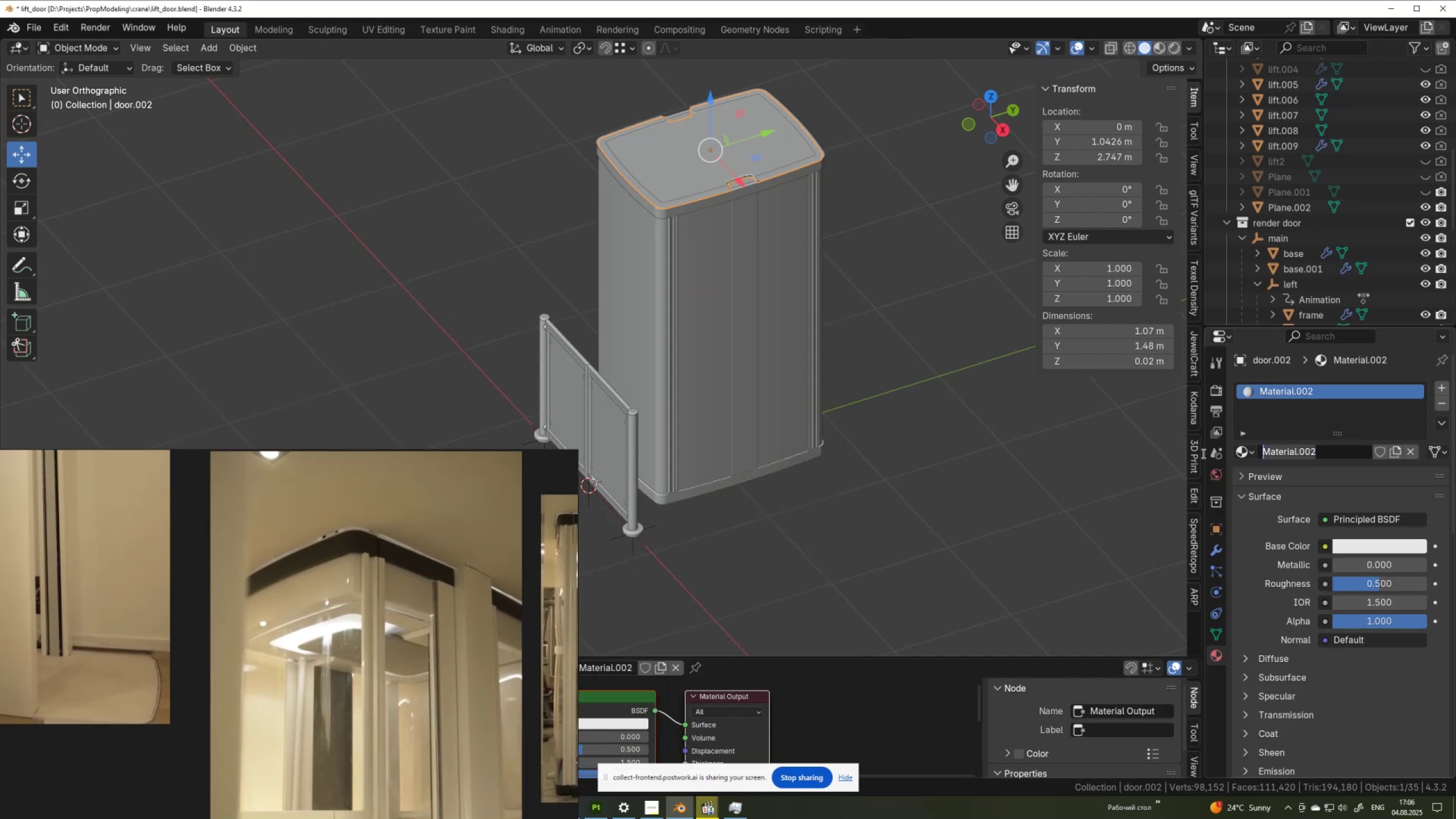 
type(plastic_white)
key(NumpadEnter)
 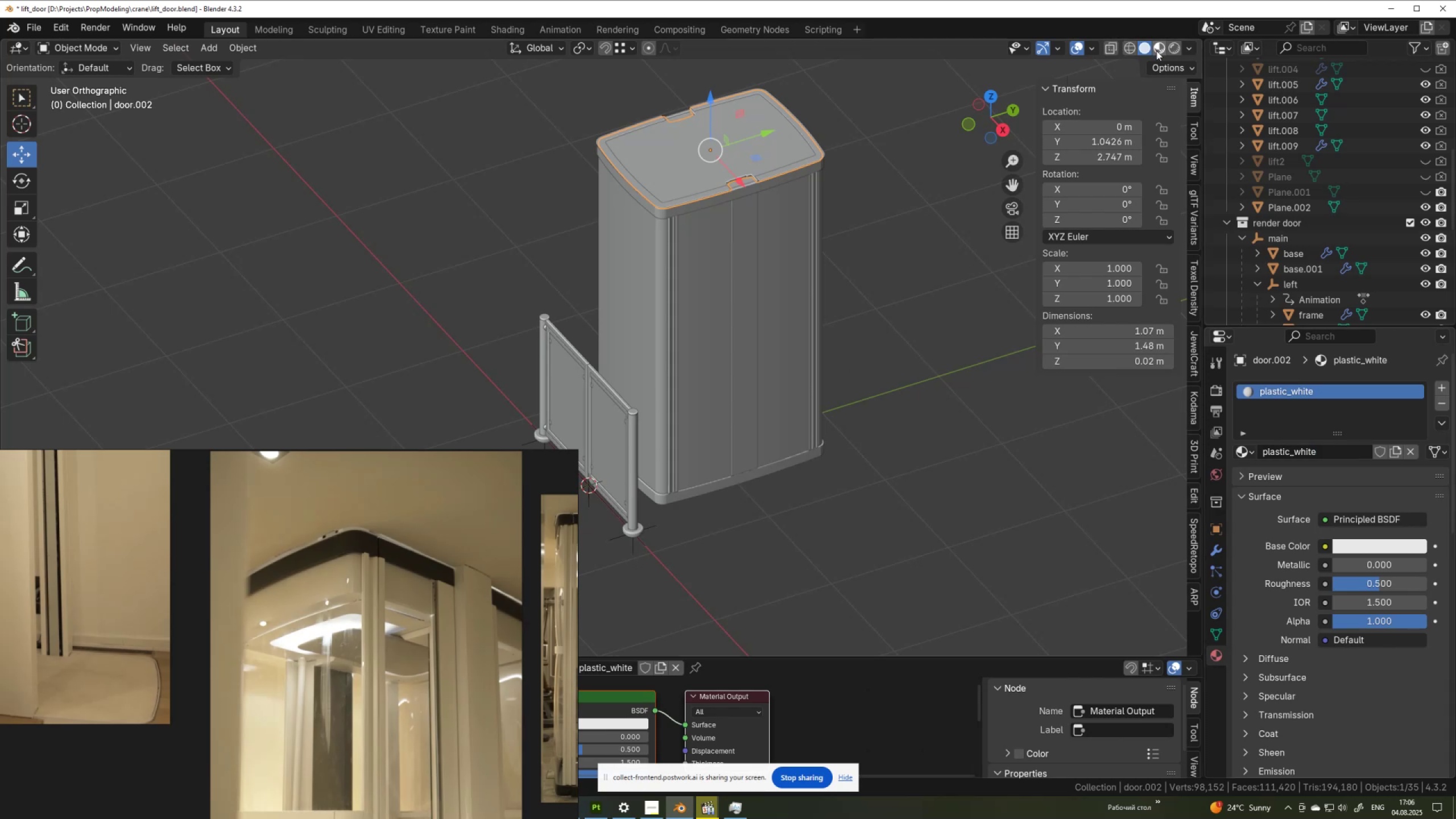 
left_click([1158, 49])
 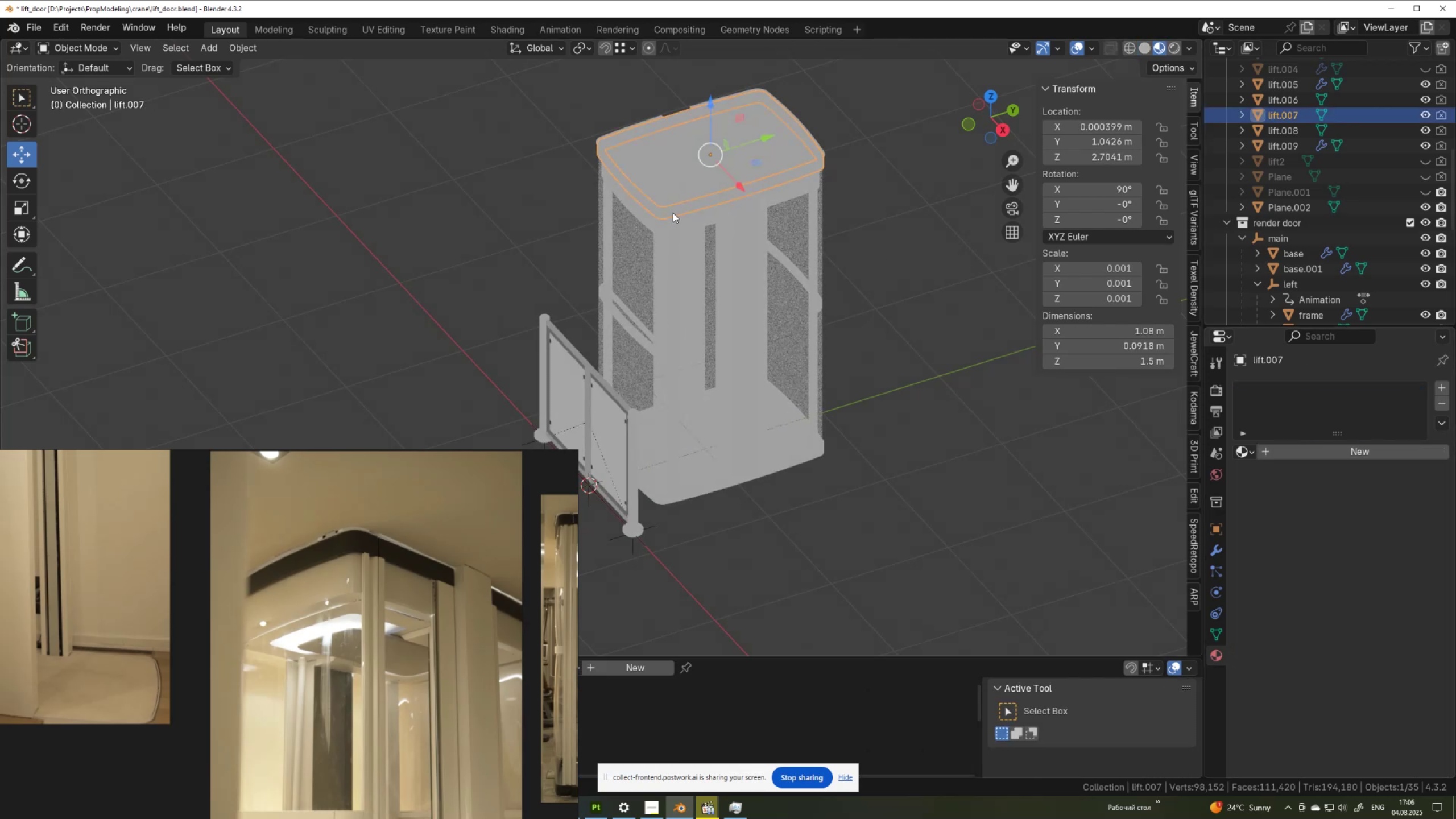 
left_click([1349, 448])
 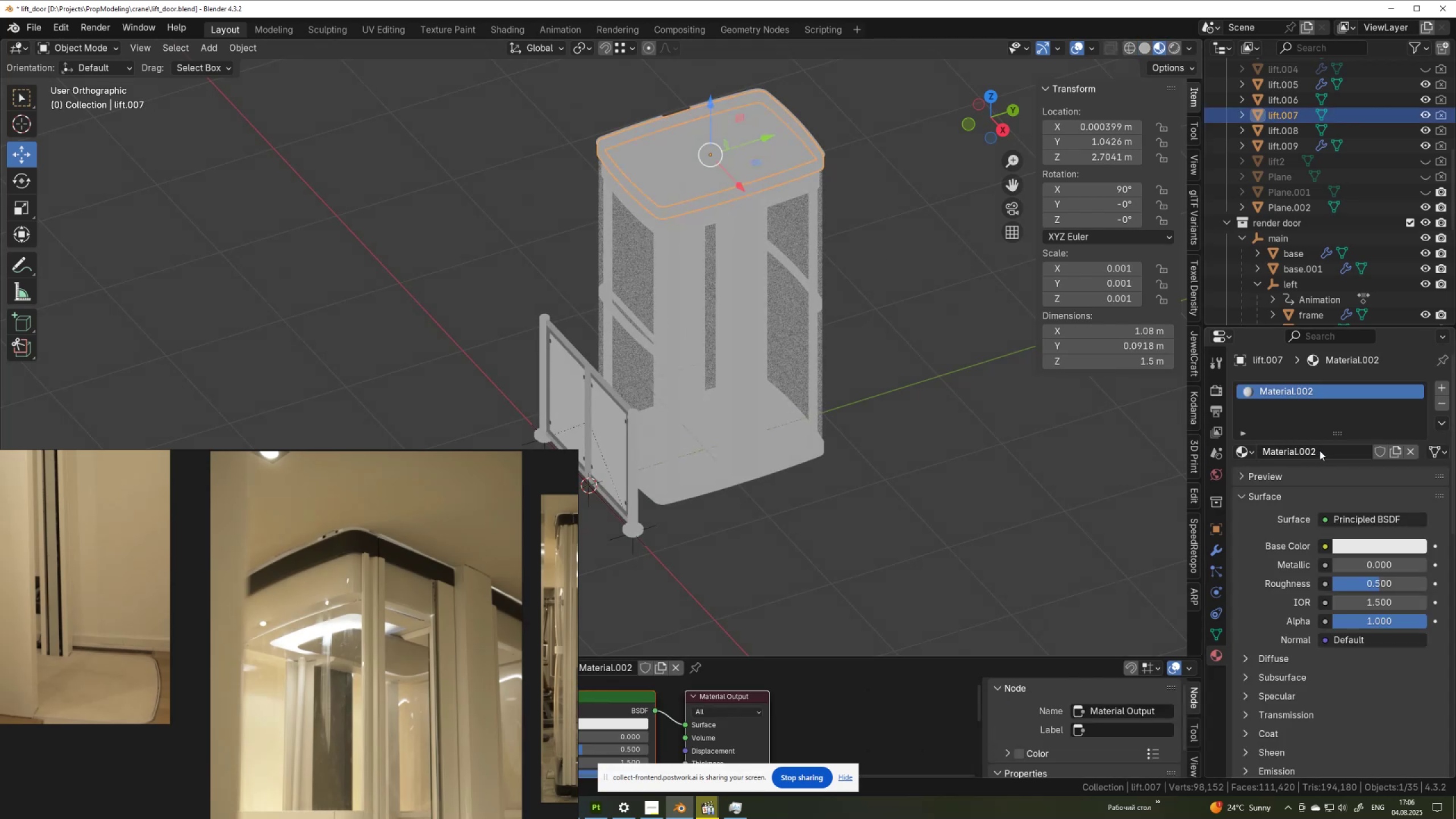 
left_click([1325, 450])
 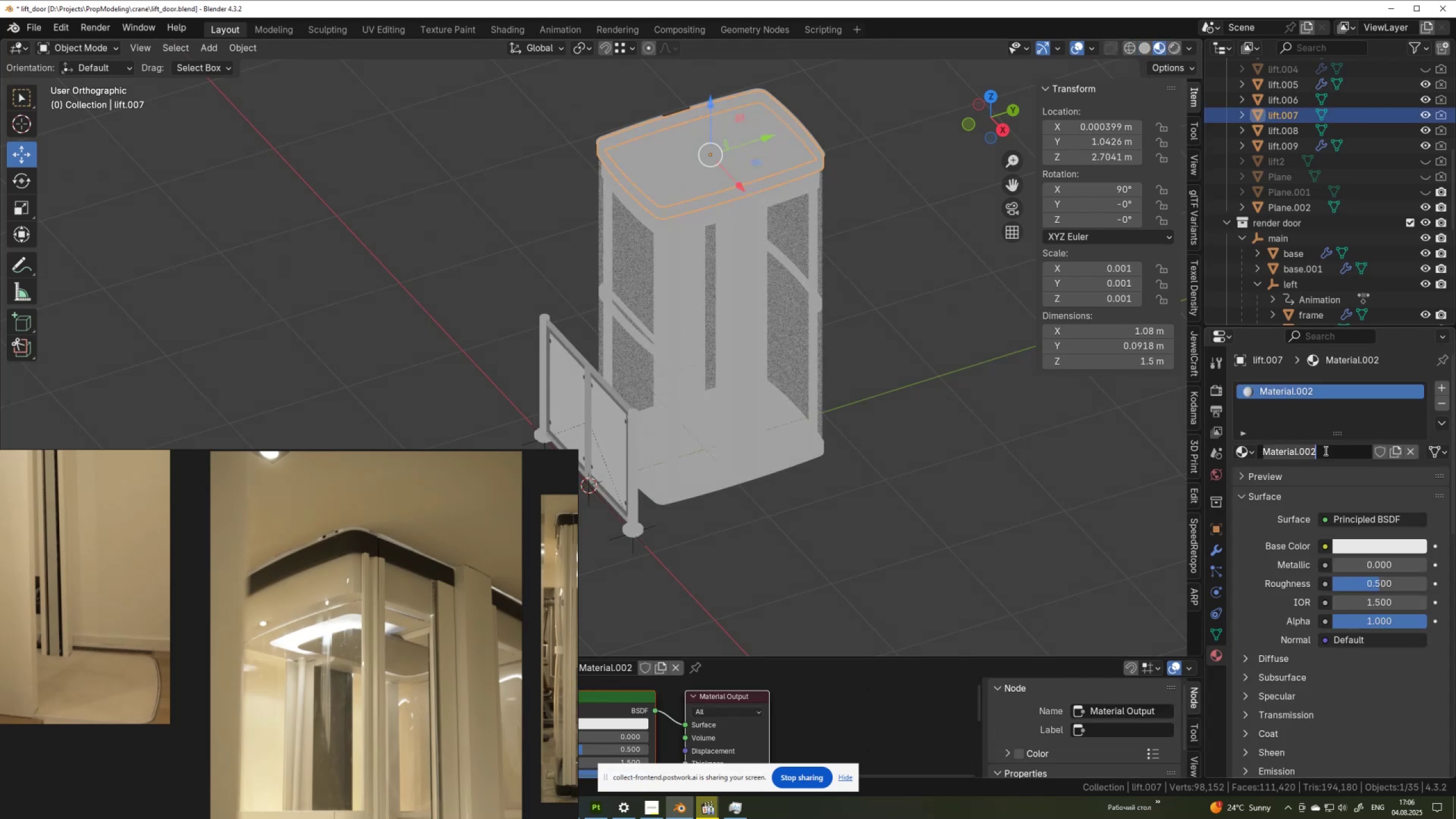 
type(plastic_Black)
key(NumpadEnter)
 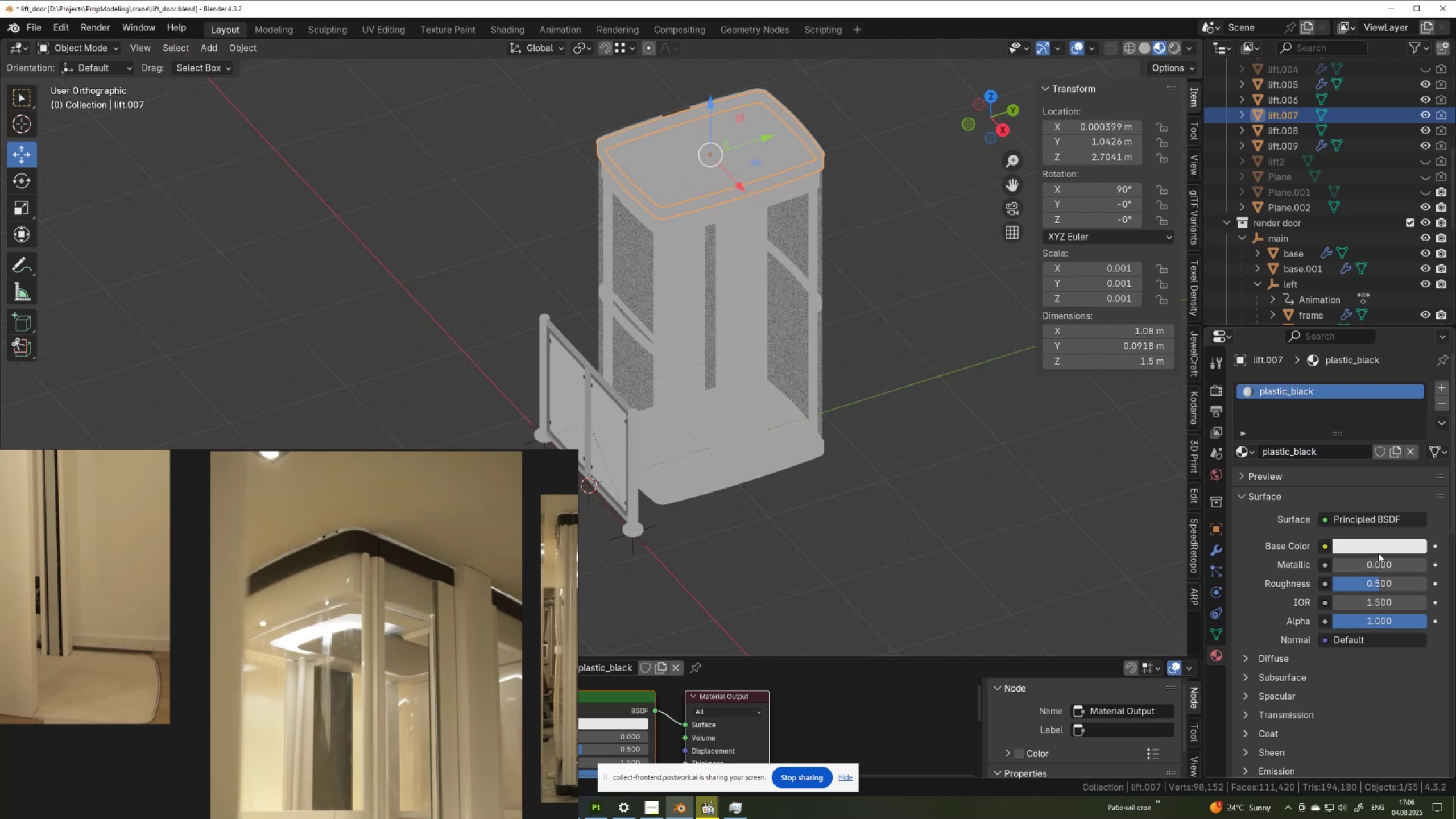 
left_click([1381, 549])
 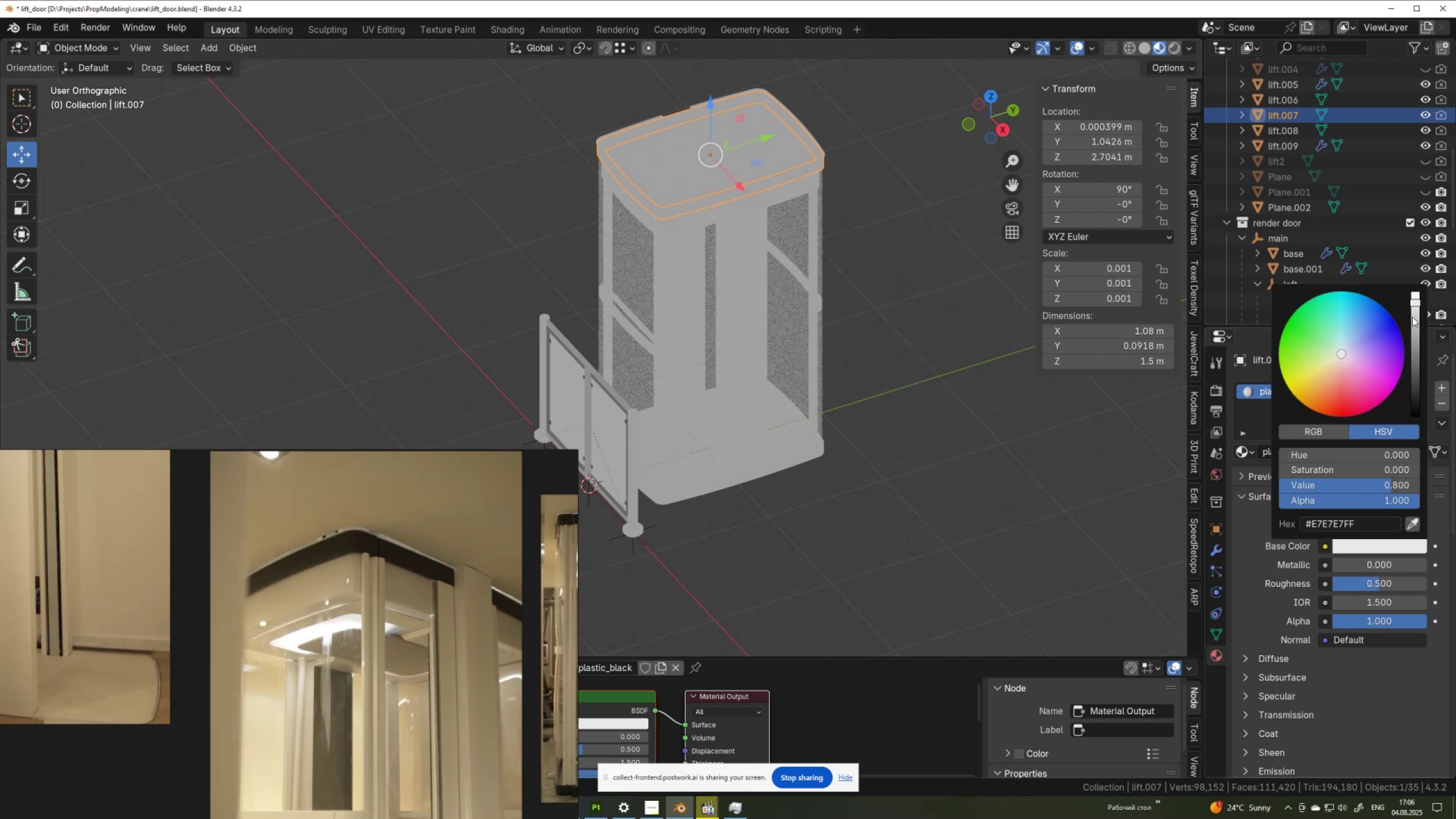 
left_click_drag(start_coordinate=[1414, 303], to_coordinate=[1416, 393])
 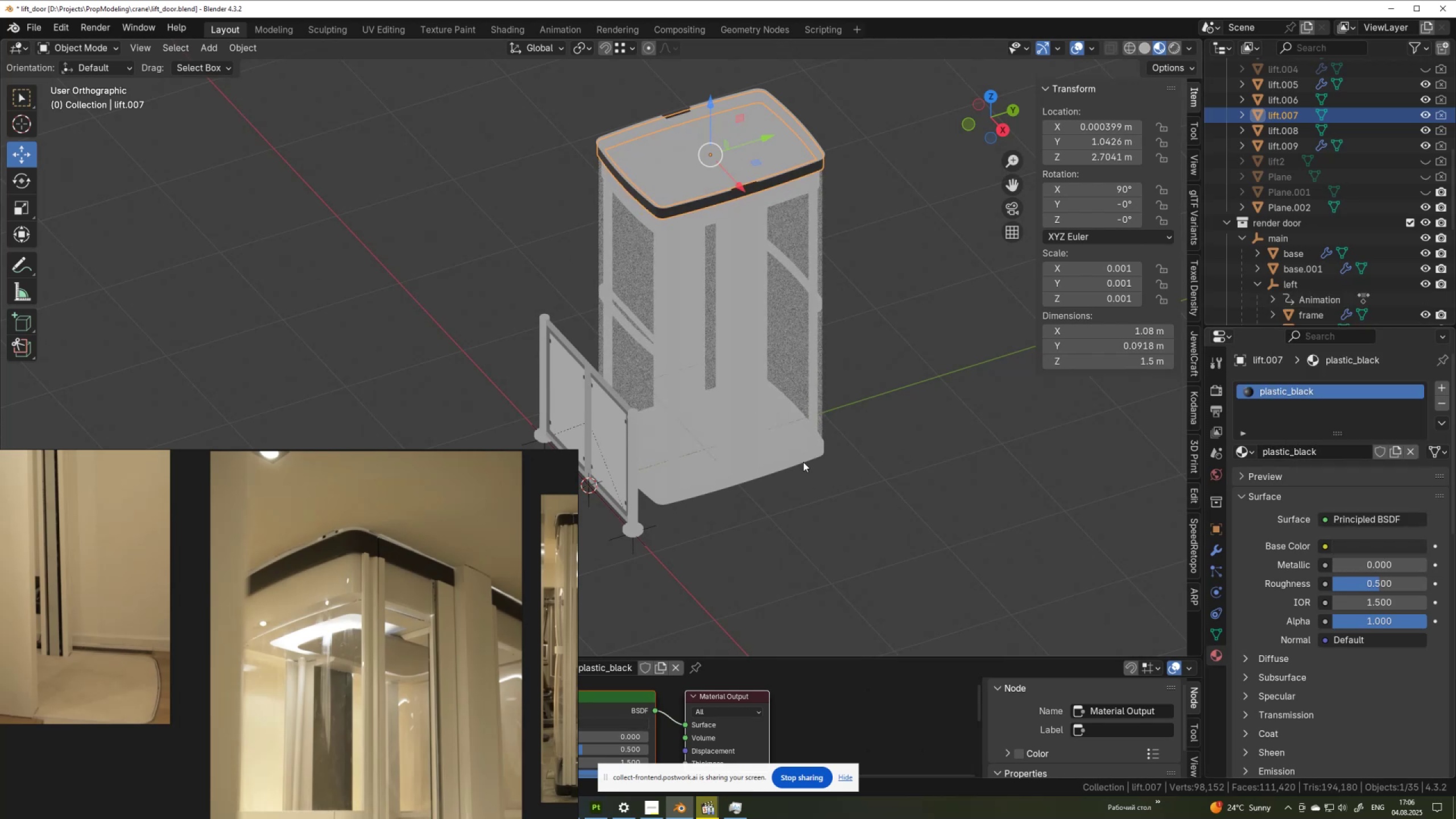 
left_click([805, 453])
 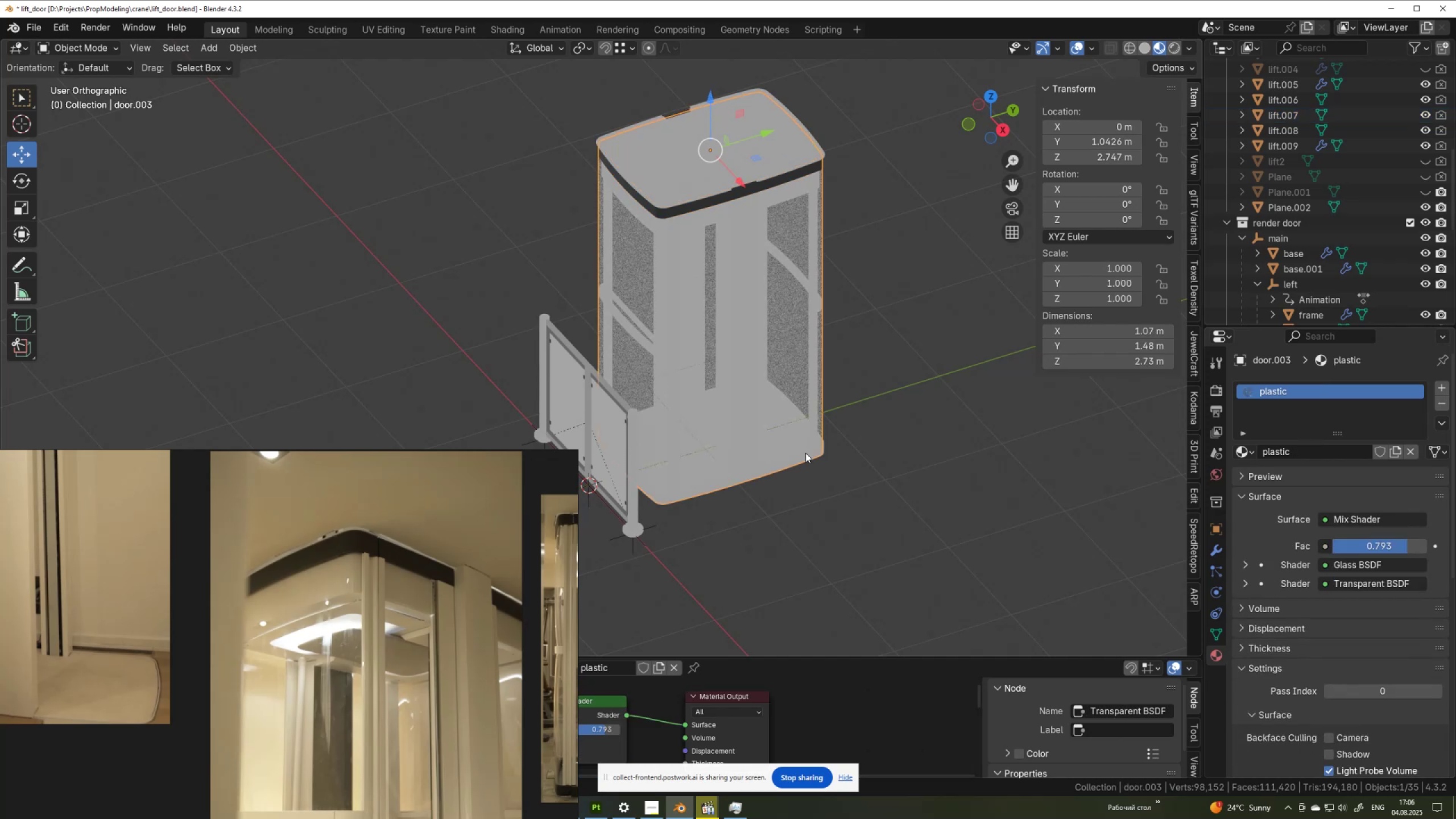 
left_click([805, 453])
 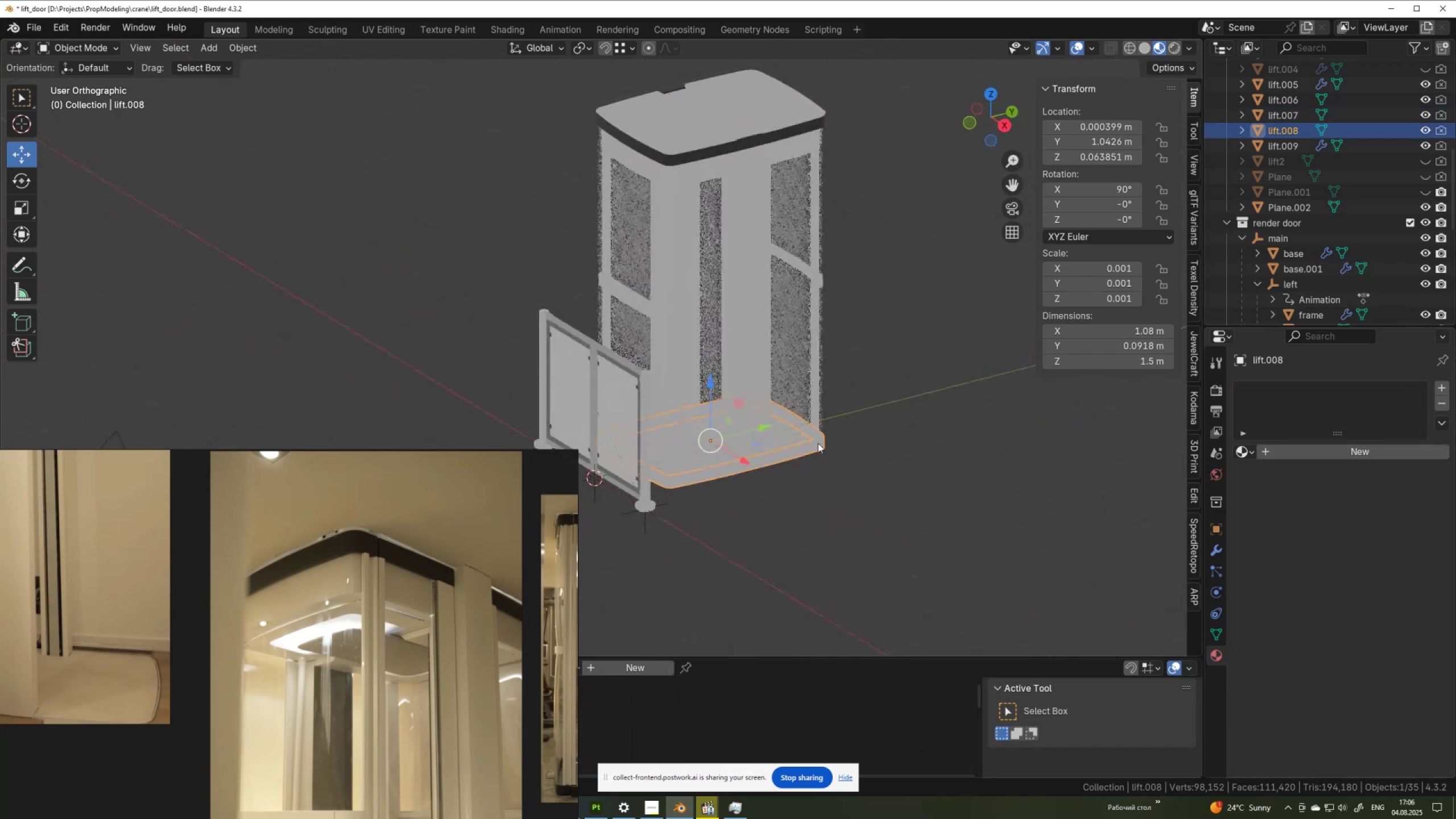 
hold_key(key=ShiftLeft, duration=0.93)
left_click([804, 129])
 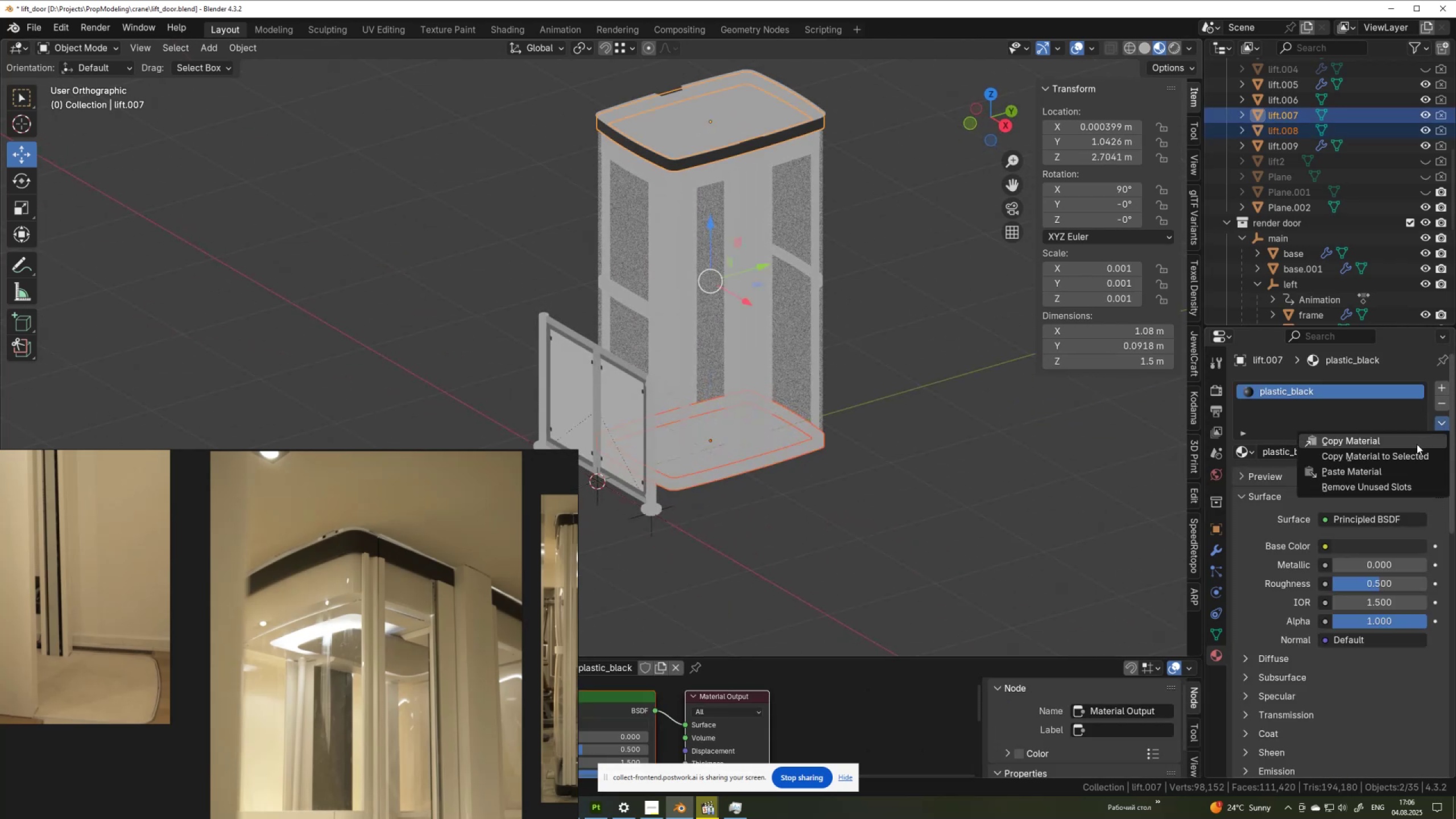 
left_click([1413, 457])
 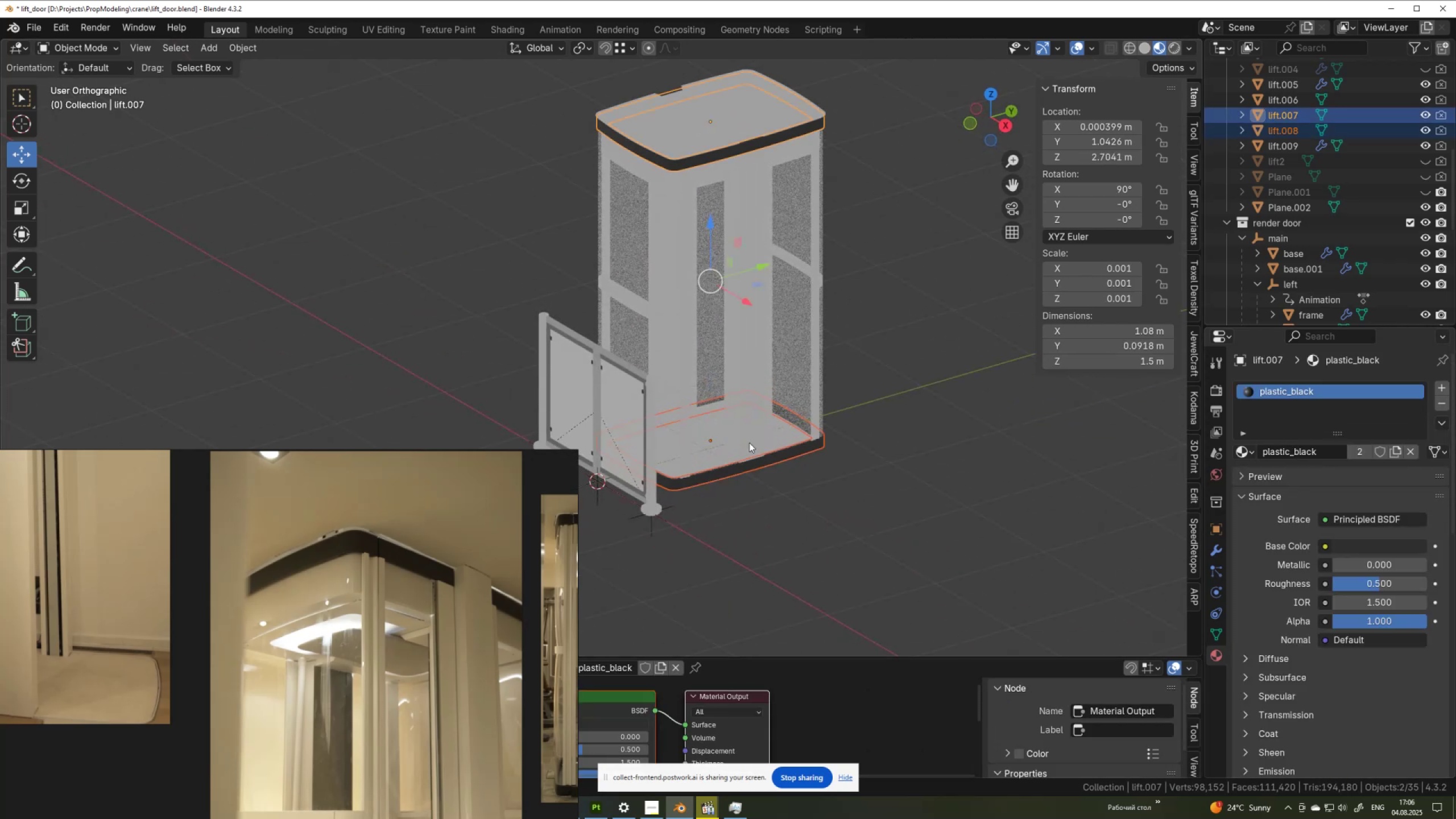 
scroll: coordinate [355, 598], scroll_direction: down, amount: 7.0
 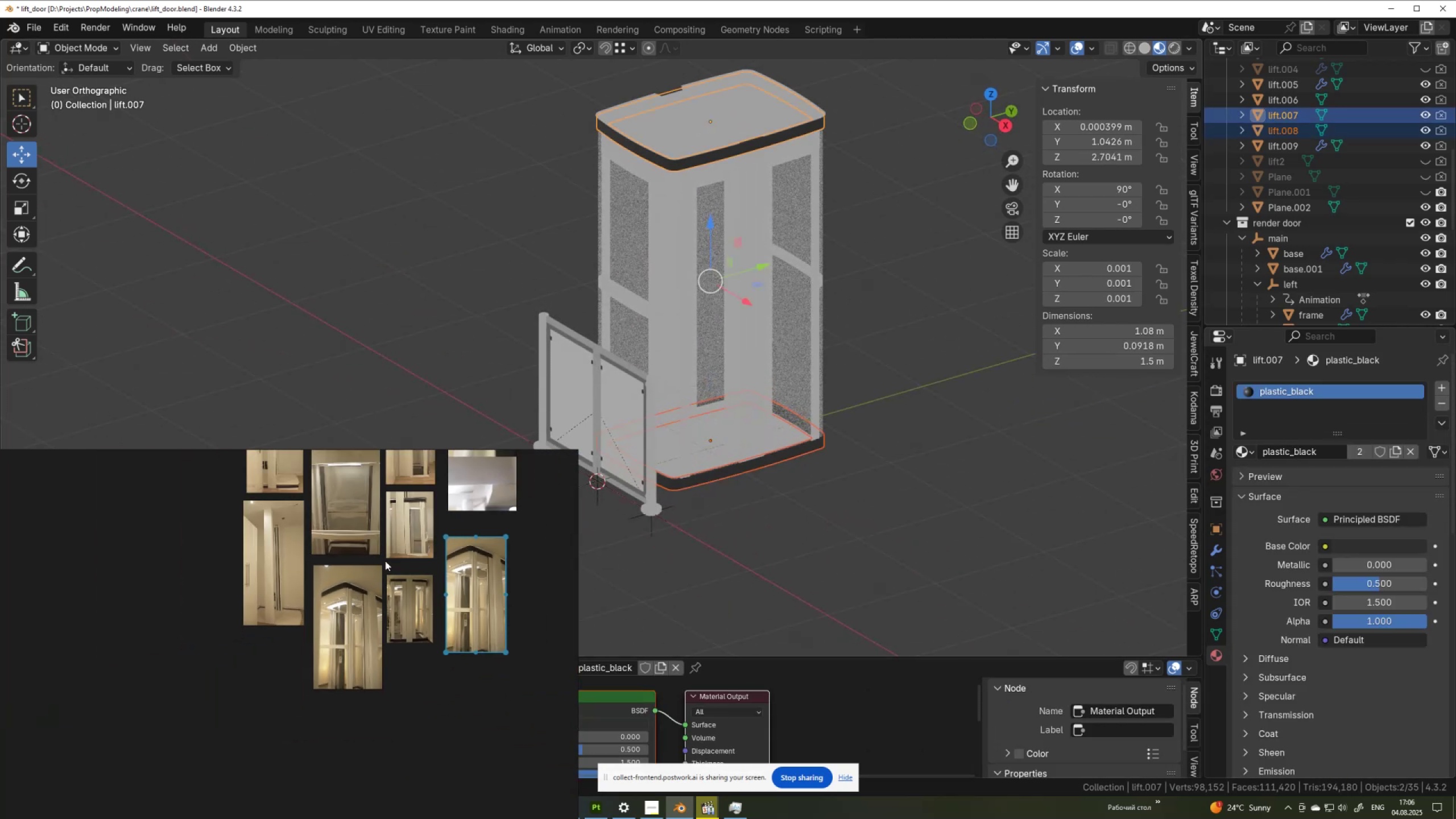 
scroll: coordinate [406, 493], scroll_direction: up, amount: 8.0
 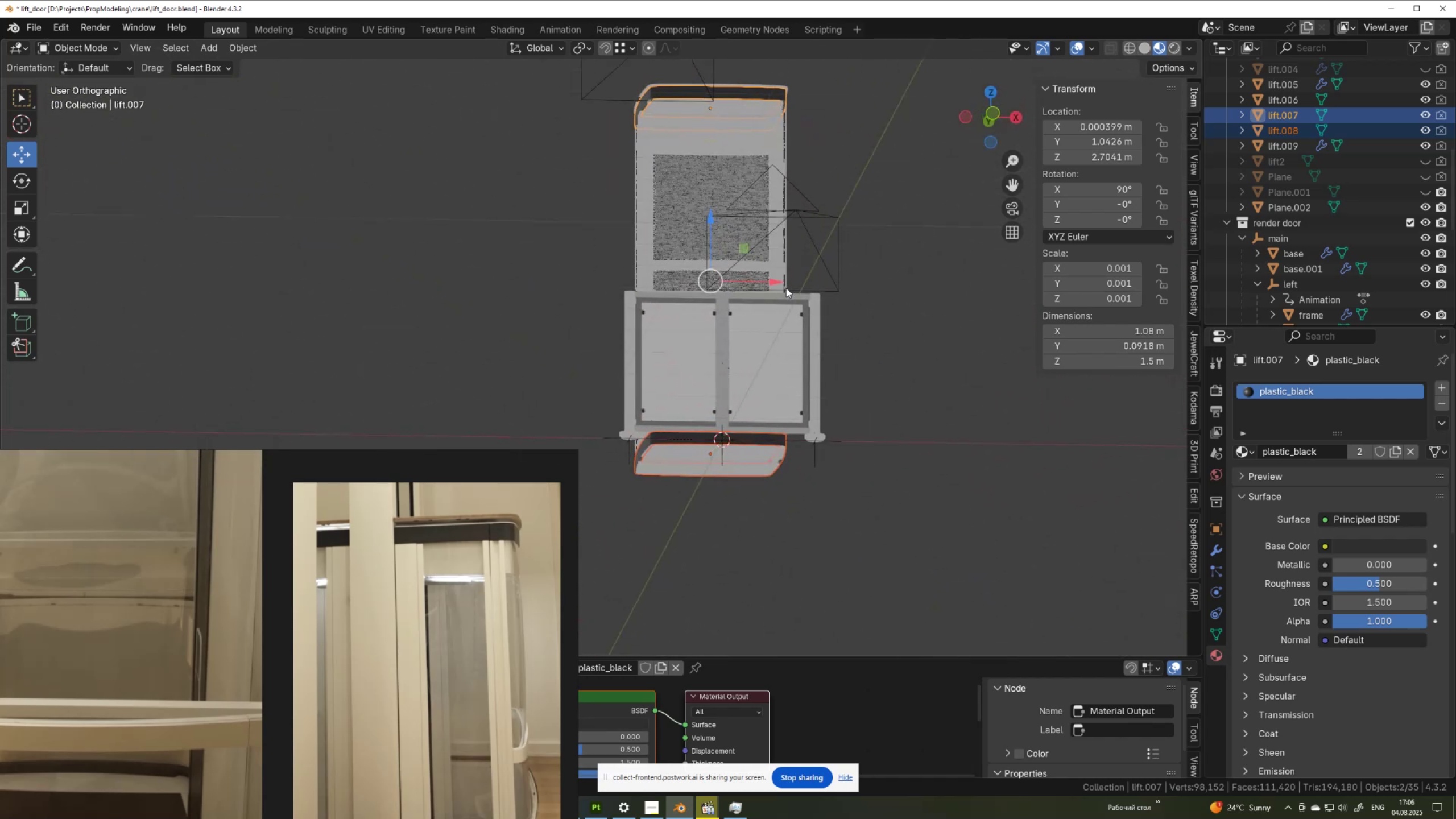 
wait(6.75)
 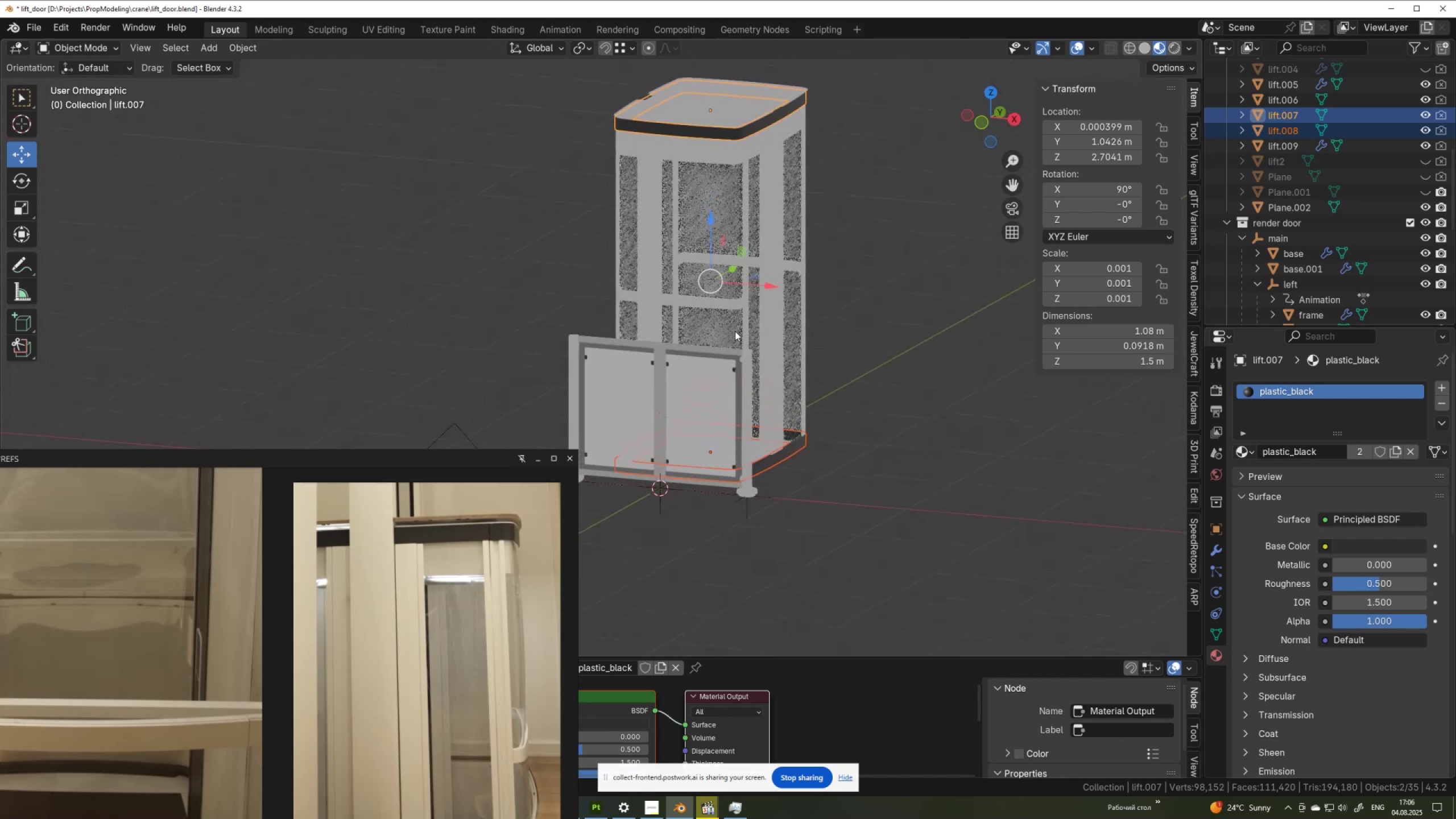 
hold_key(key=ShiftLeft, duration=0.35)
 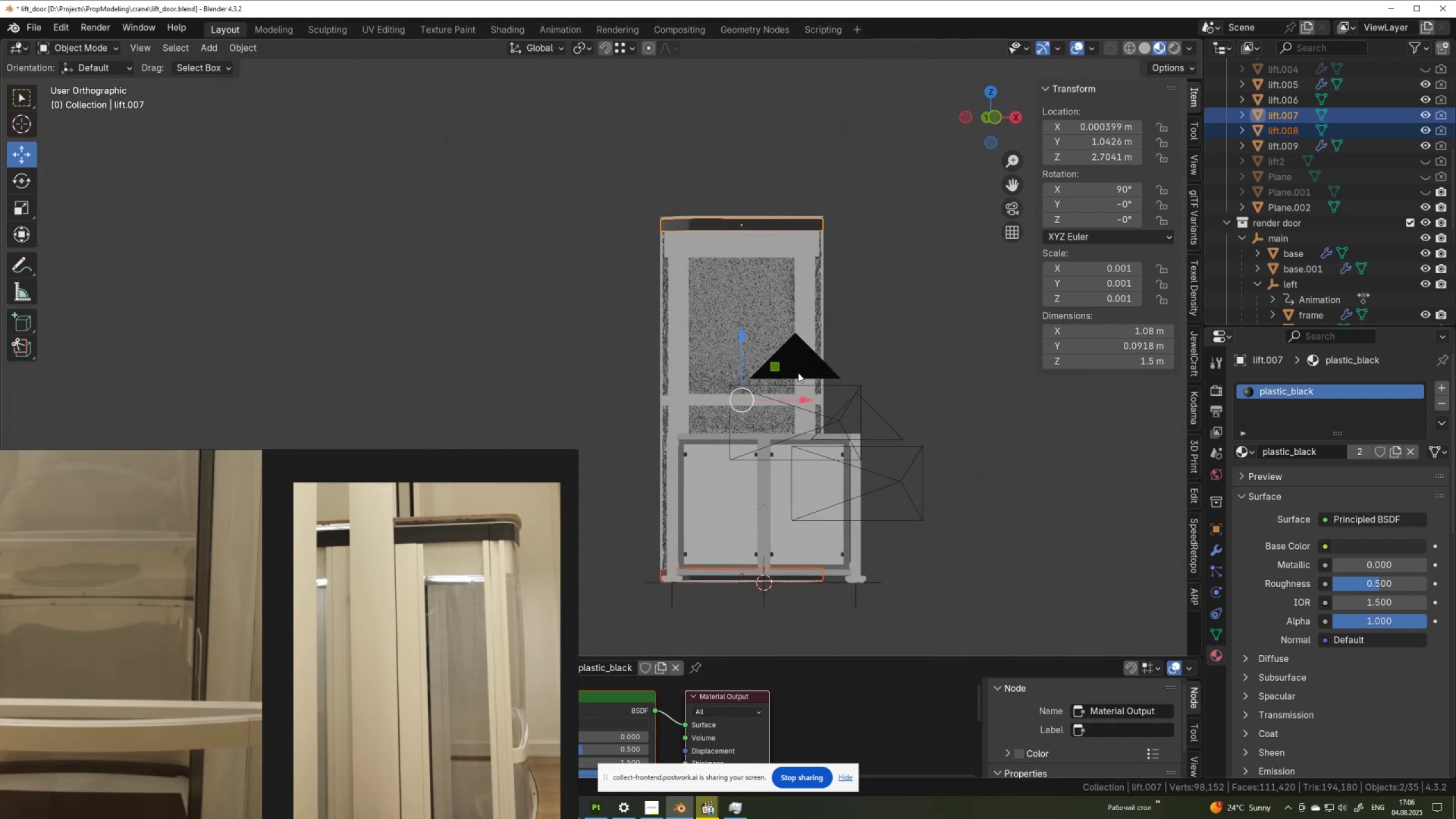 
scroll: coordinate [729, 271], scroll_direction: up, amount: 6.0
 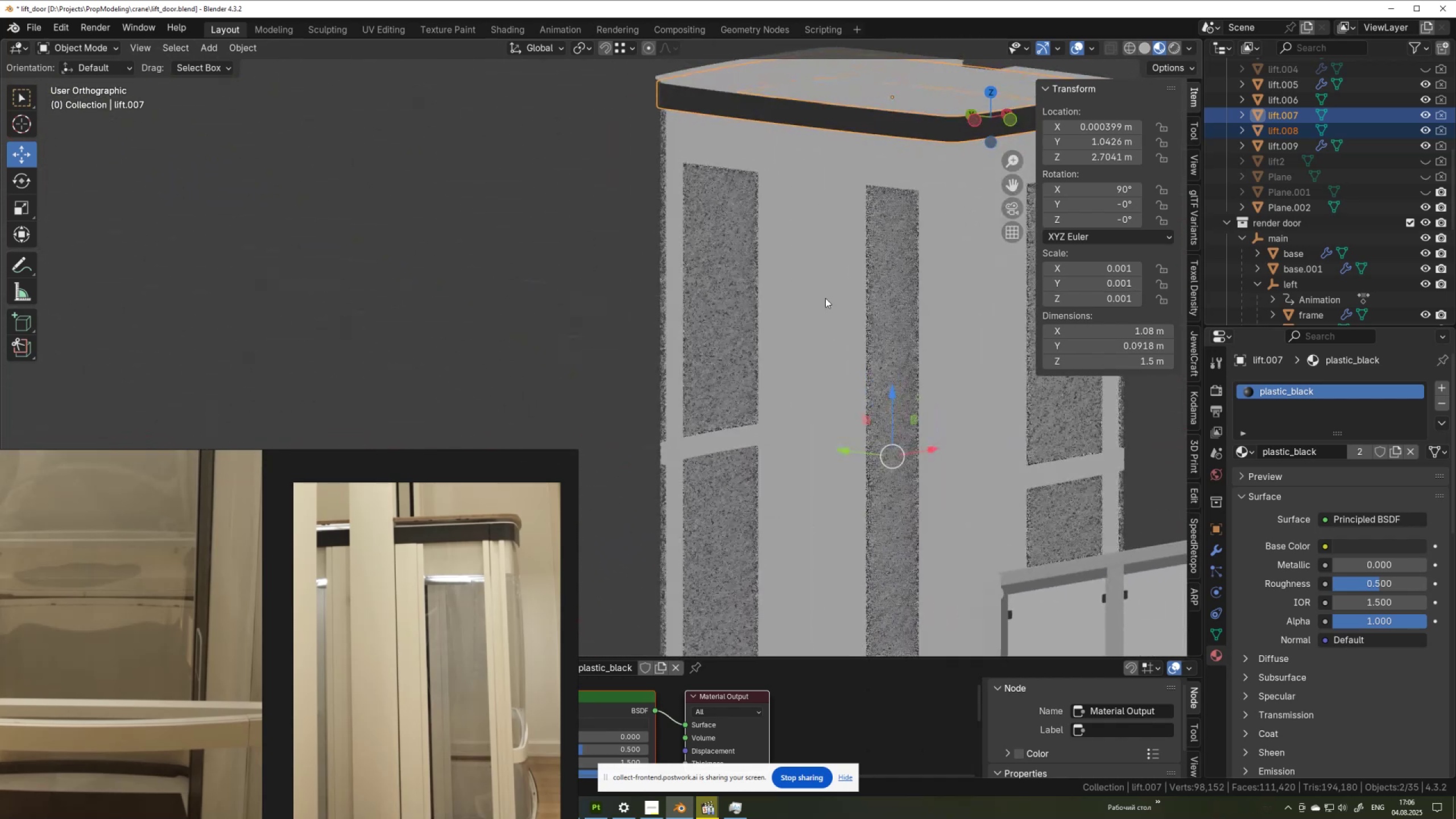 
scroll: coordinate [831, 282], scroll_direction: down, amount: 2.0
 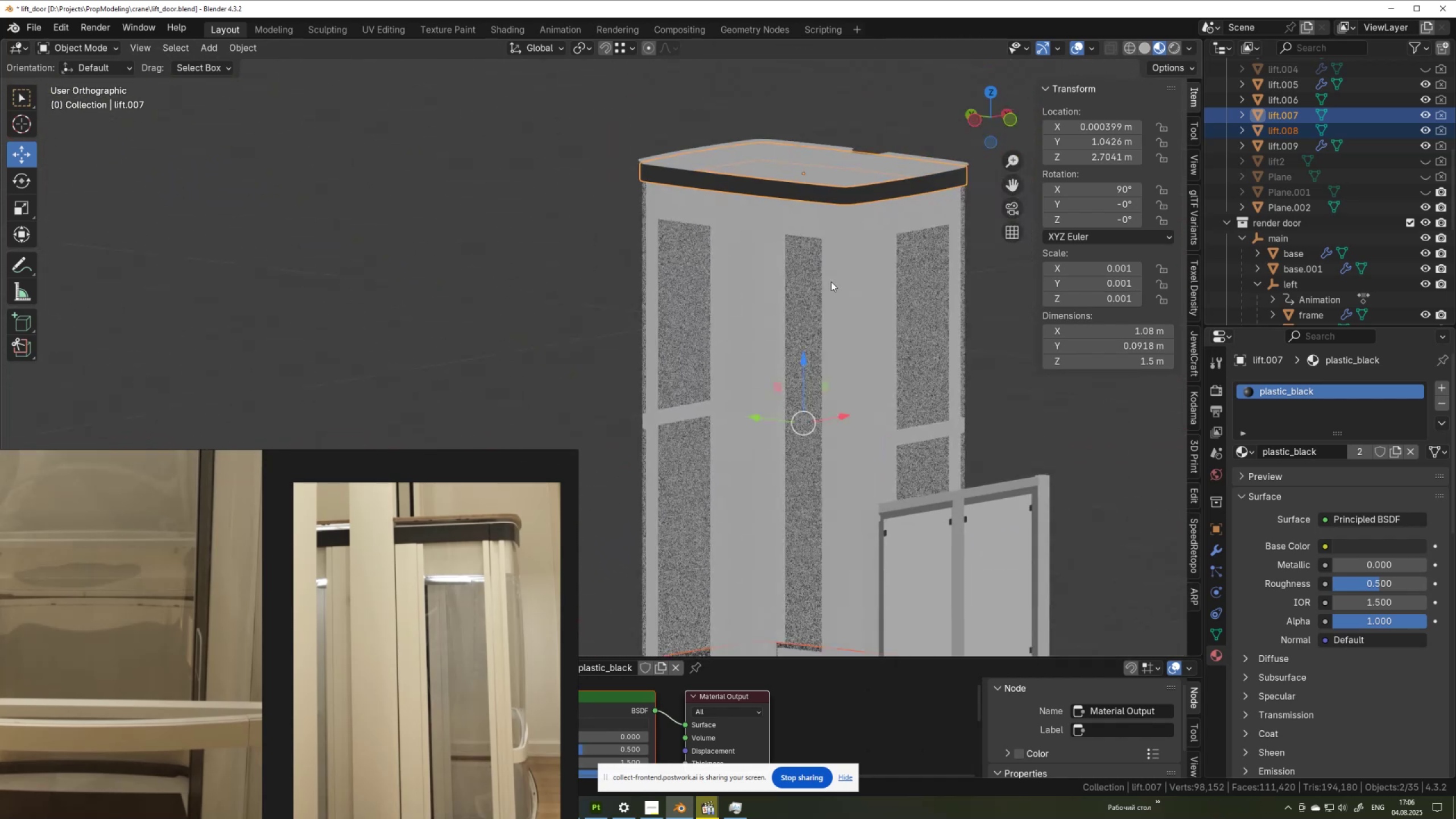 
hold_key(key=ShiftLeft, duration=0.41)
 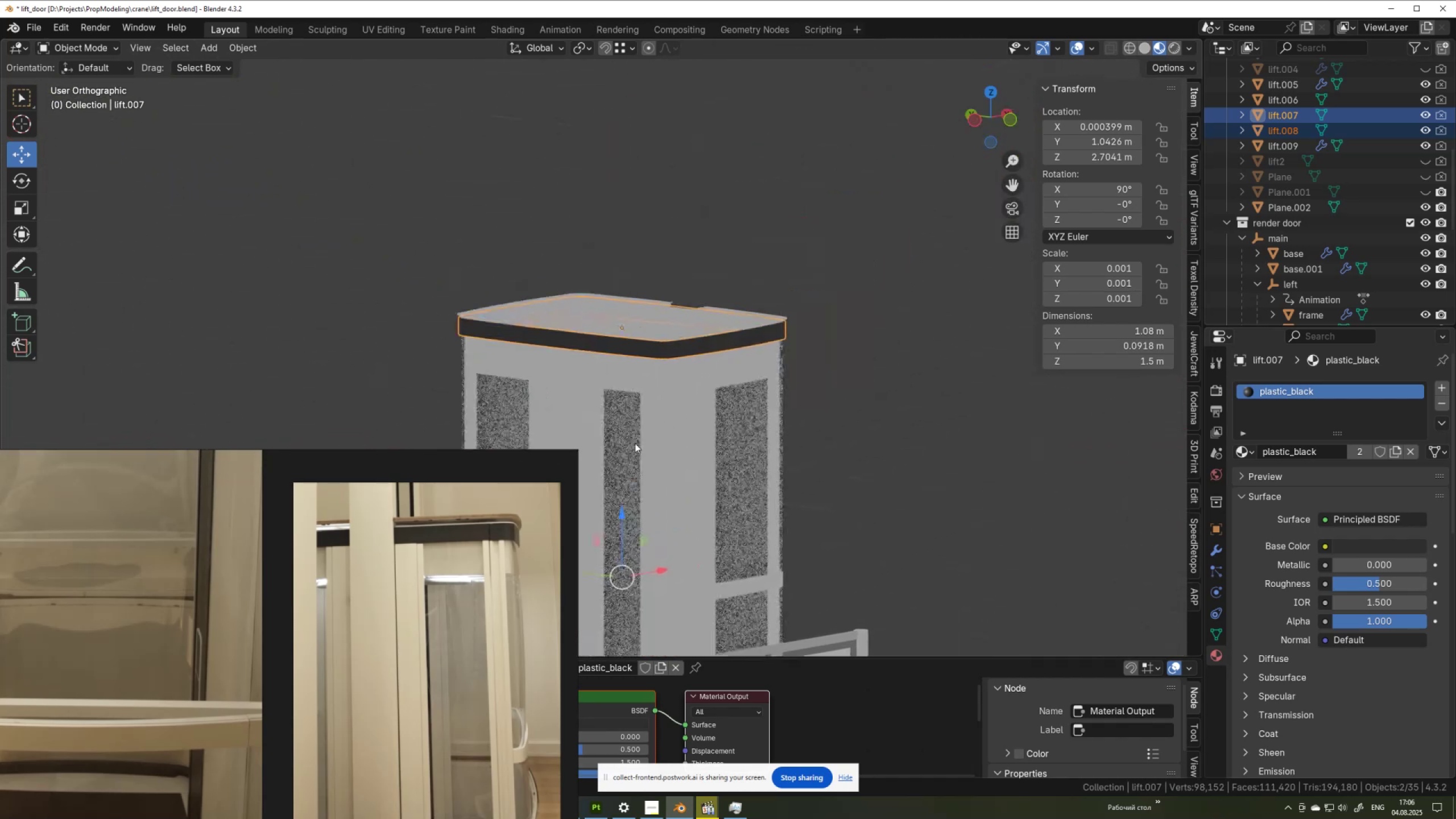 
scroll: coordinate [543, 379], scroll_direction: up, amount: 3.0
 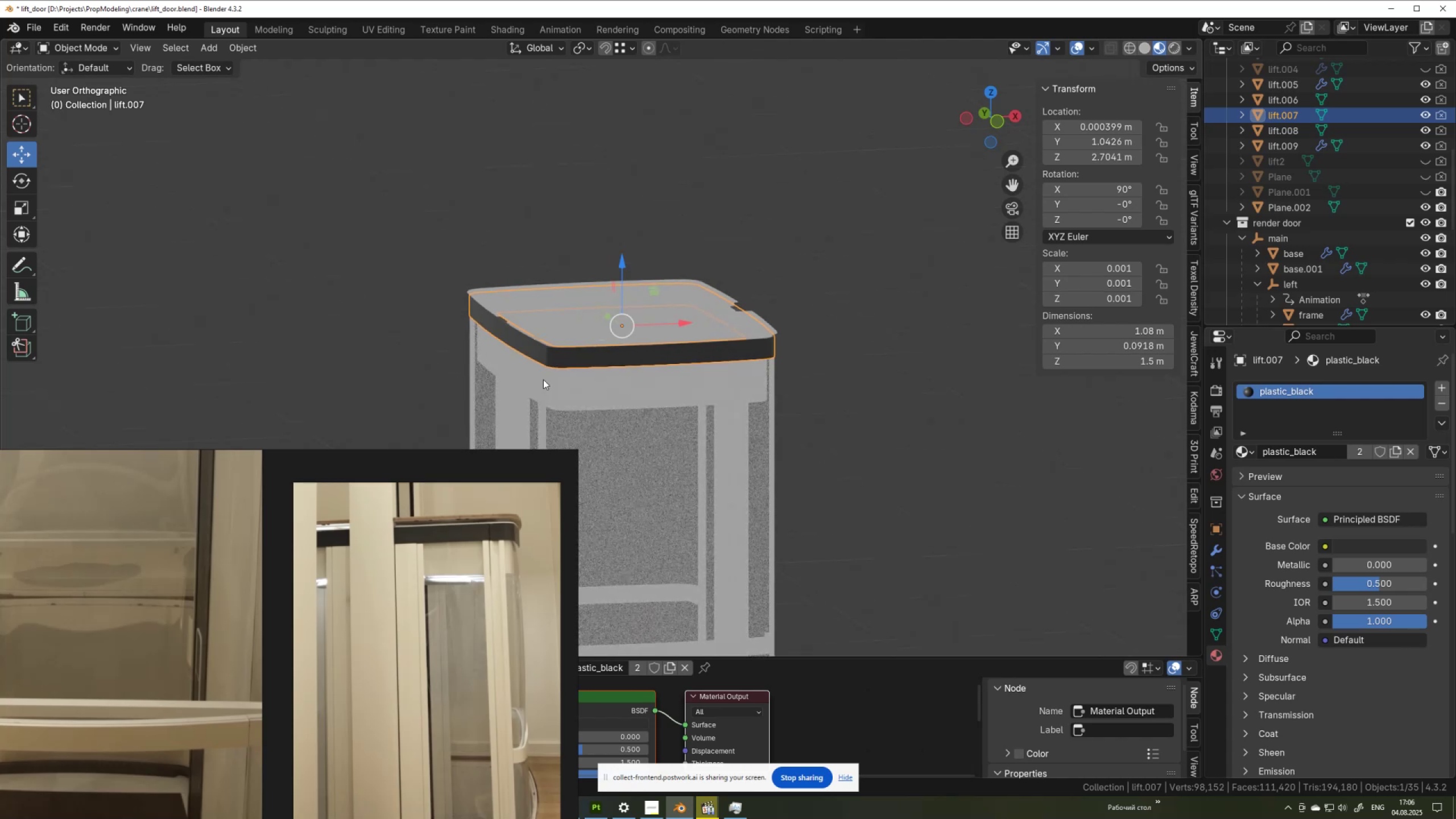 
key(Tab)
 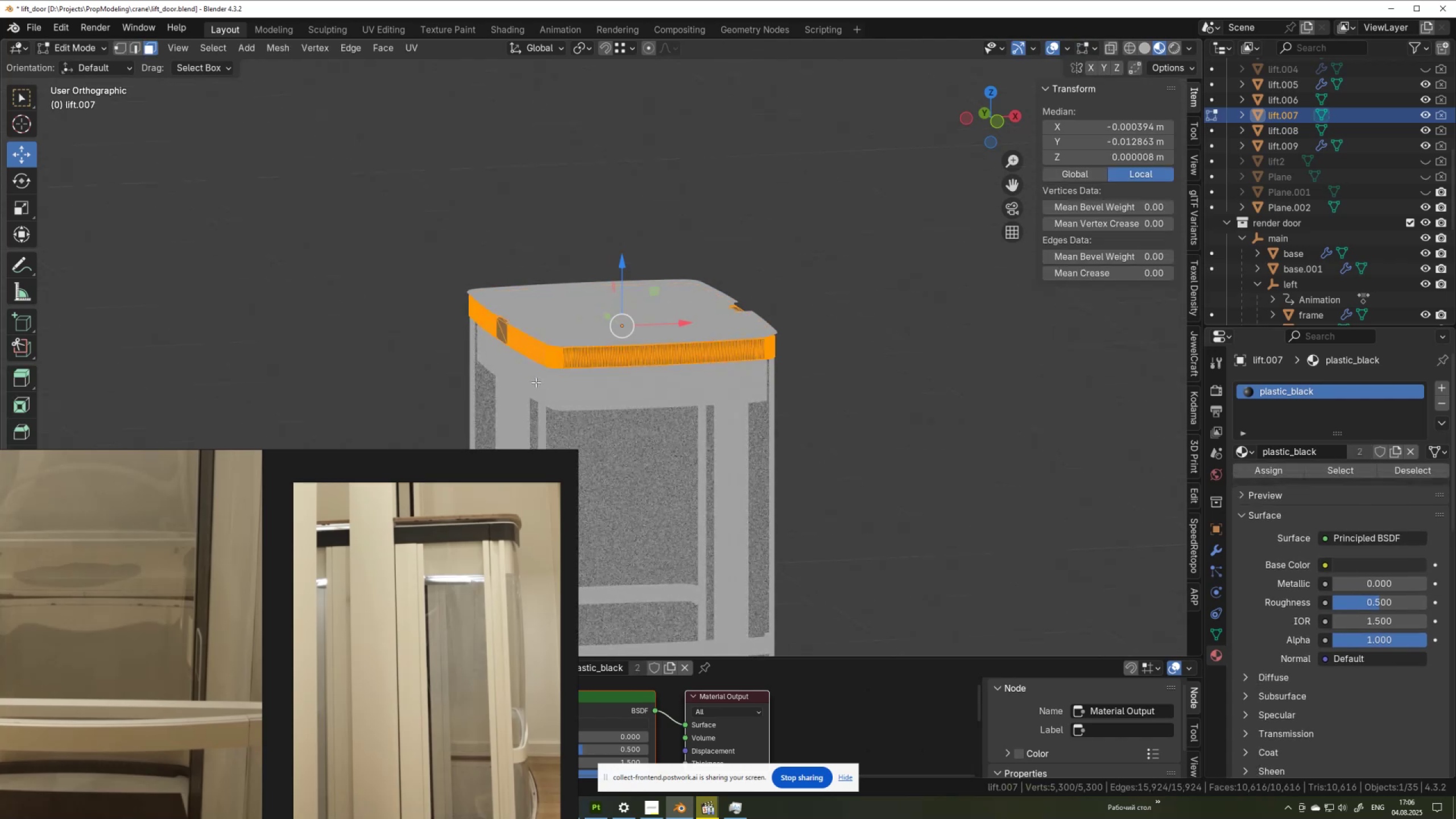 
scroll: coordinate [537, 380], scroll_direction: up, amount: 1.0
 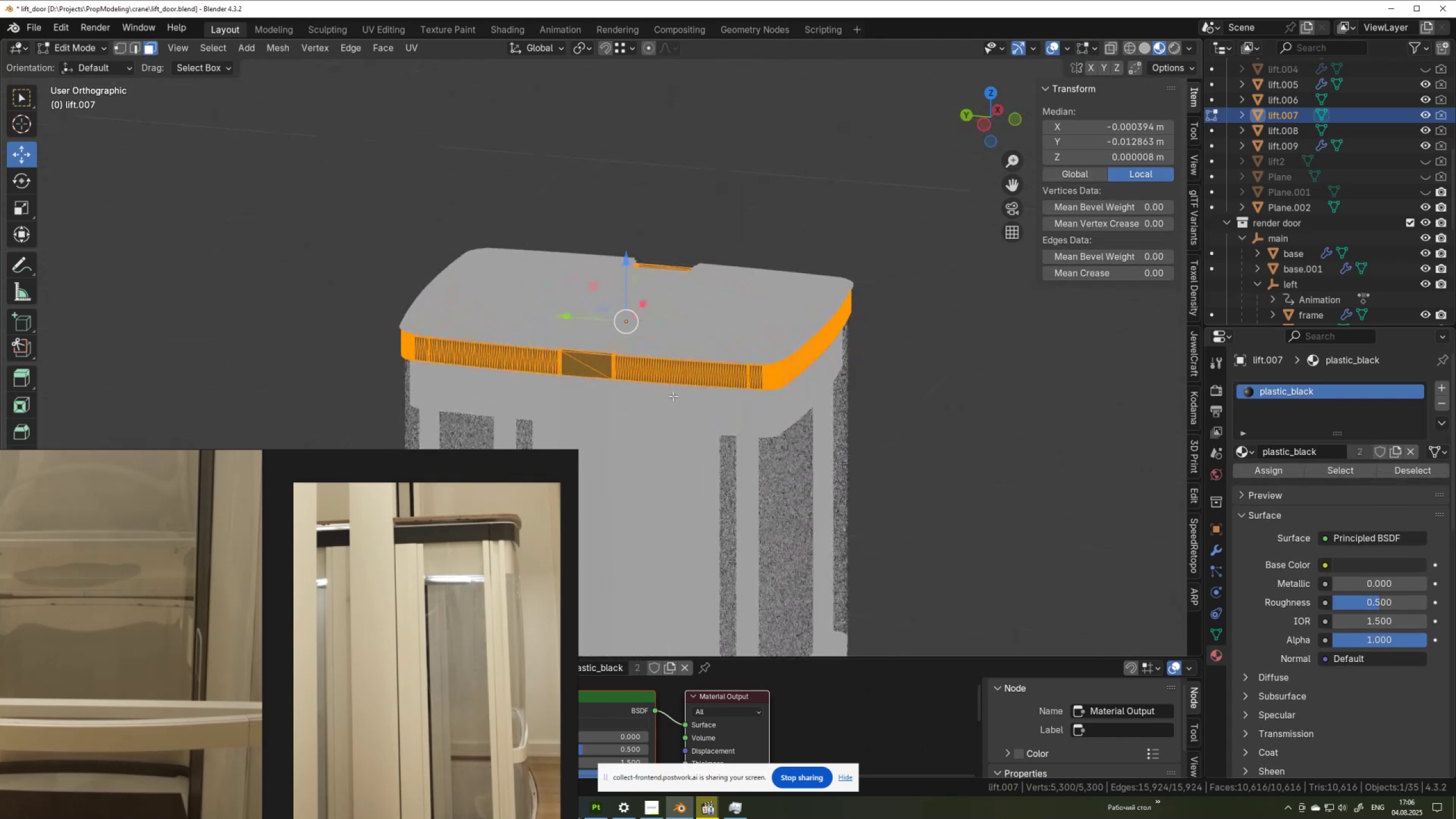 
hold_key(key=ShiftLeft, duration=0.42)
 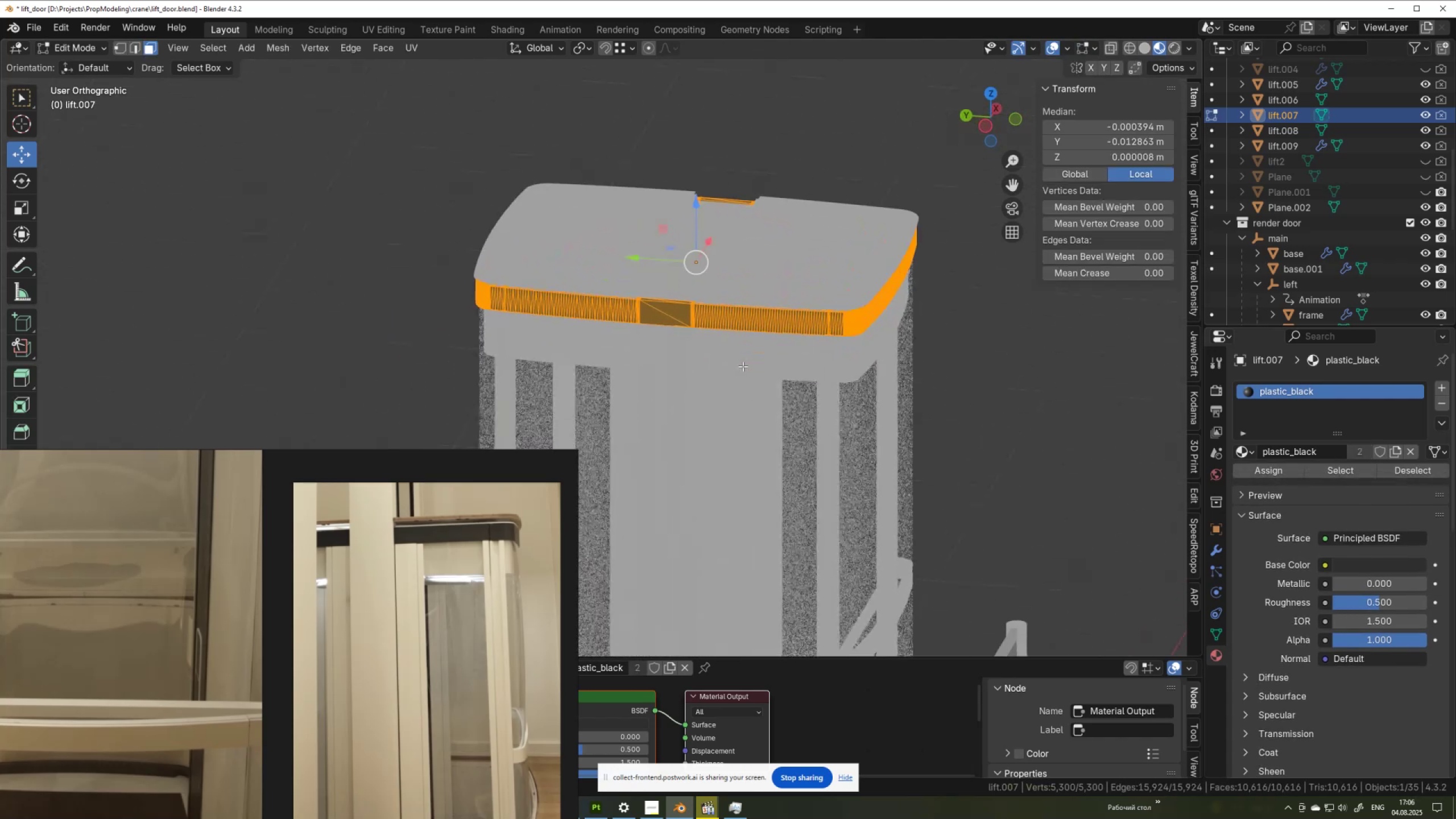 
scroll: coordinate [743, 366], scroll_direction: up, amount: 4.0
 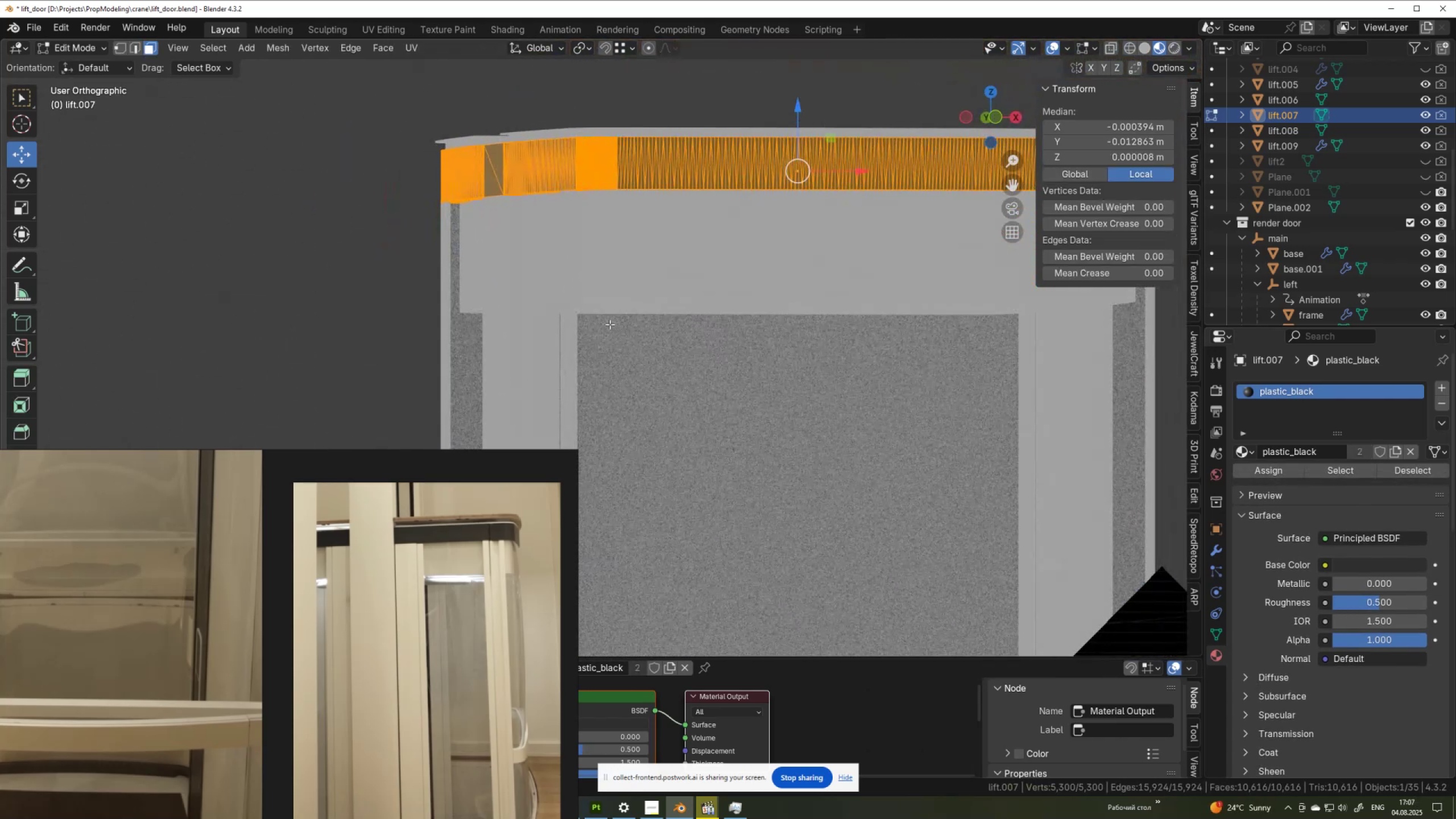 
wait(10.83)
 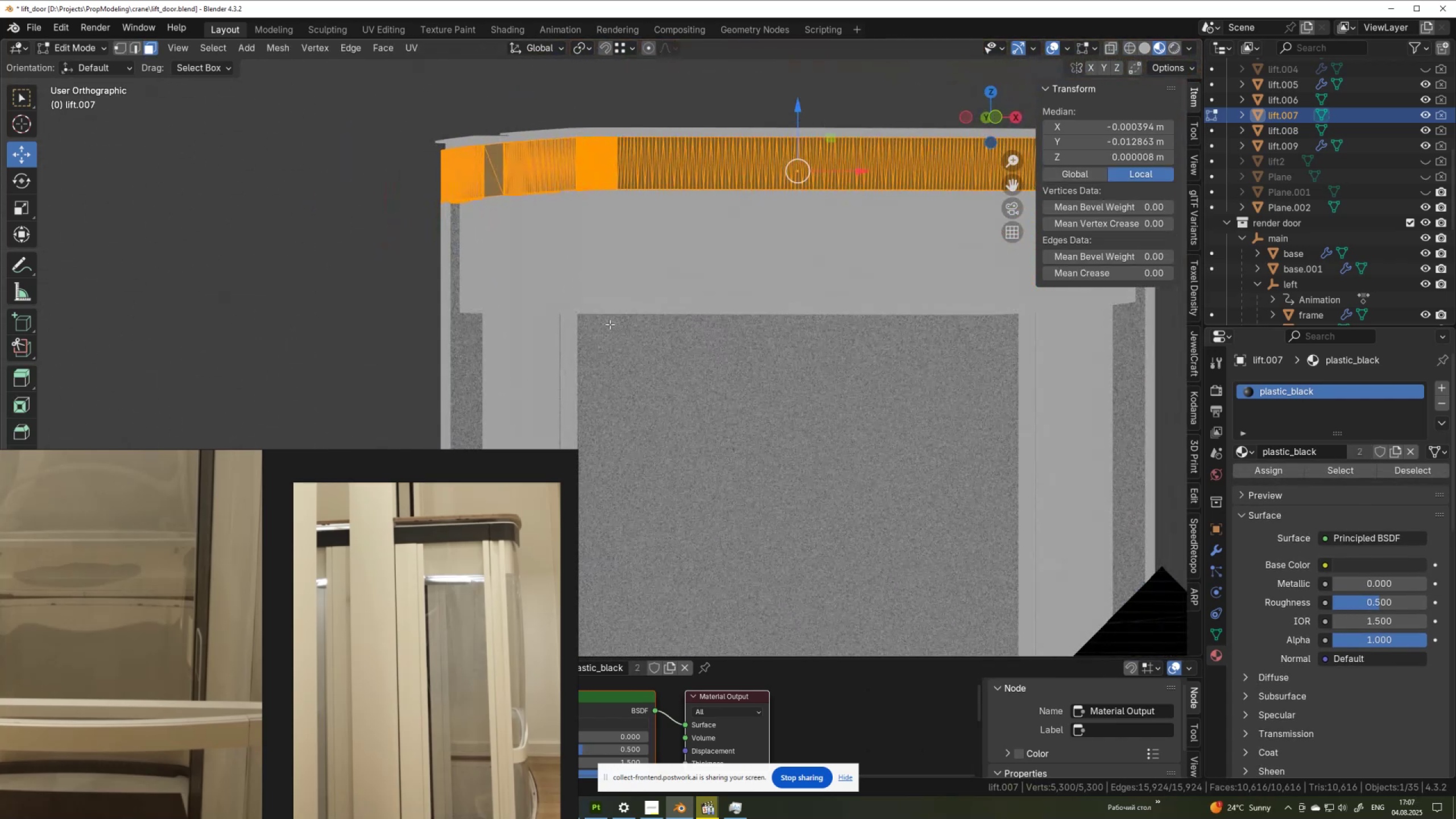 
scroll: coordinate [622, 320], scroll_direction: down, amount: 4.0
 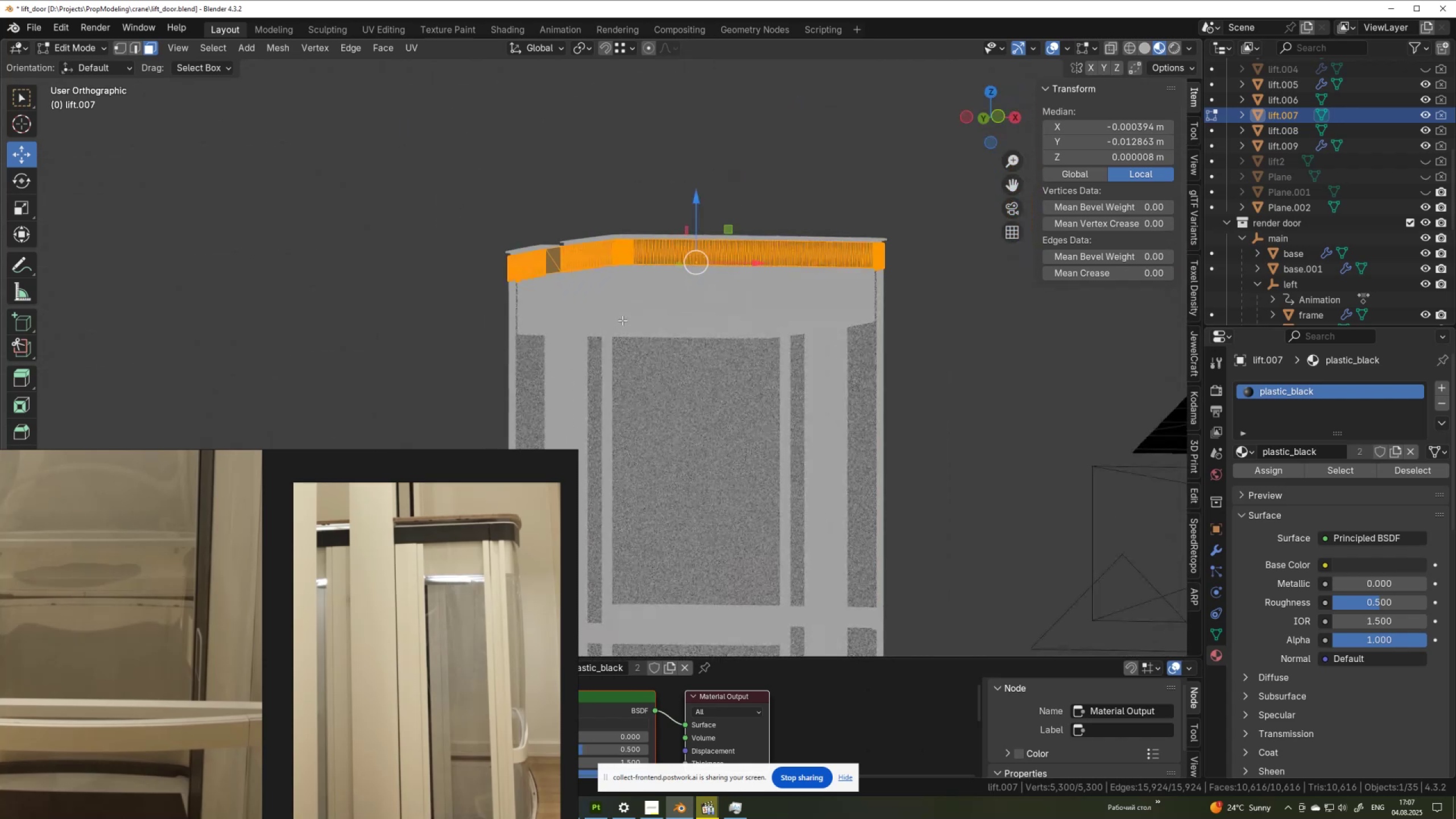 
key(Tab)
 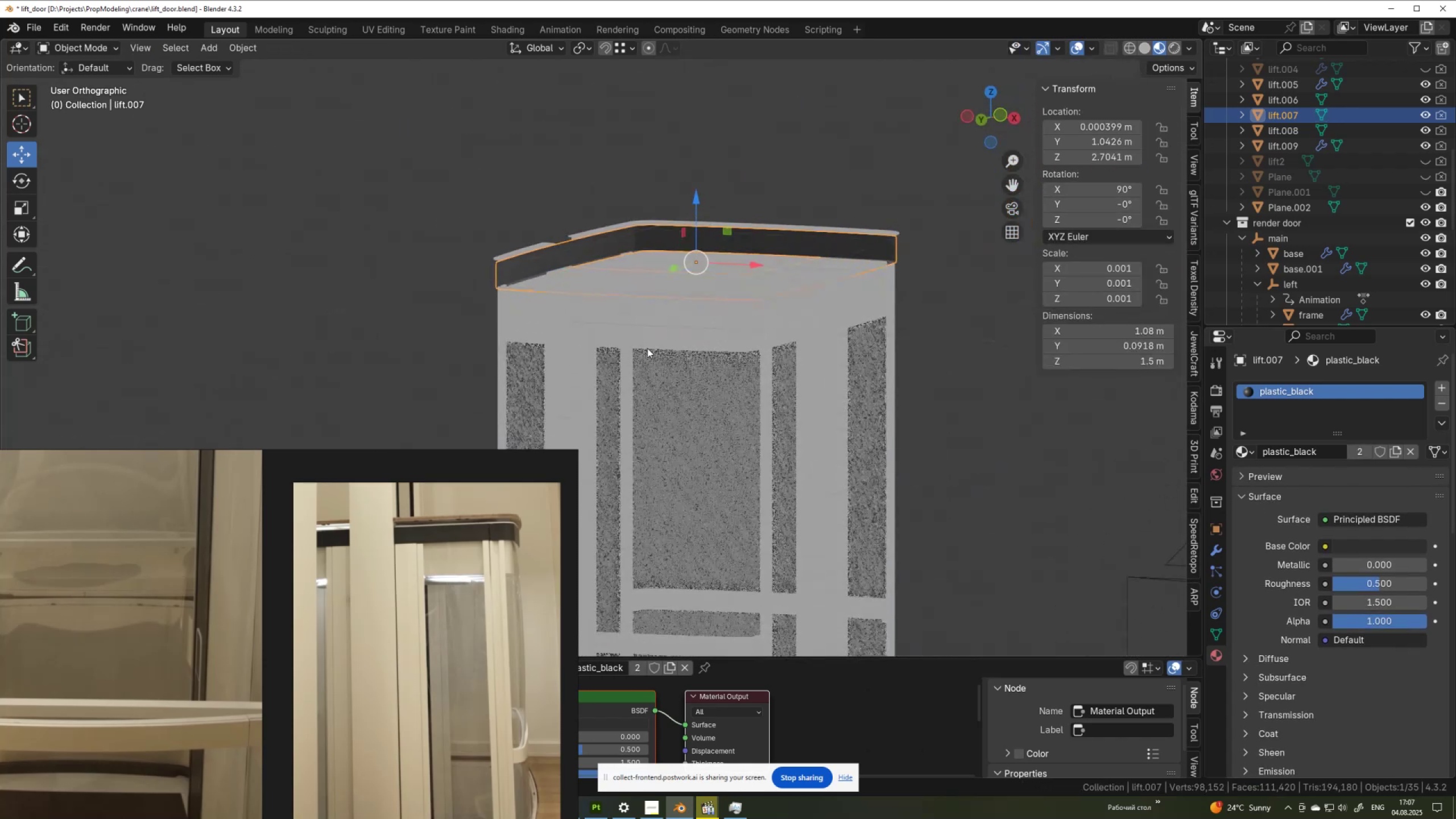 
key(Delete)
 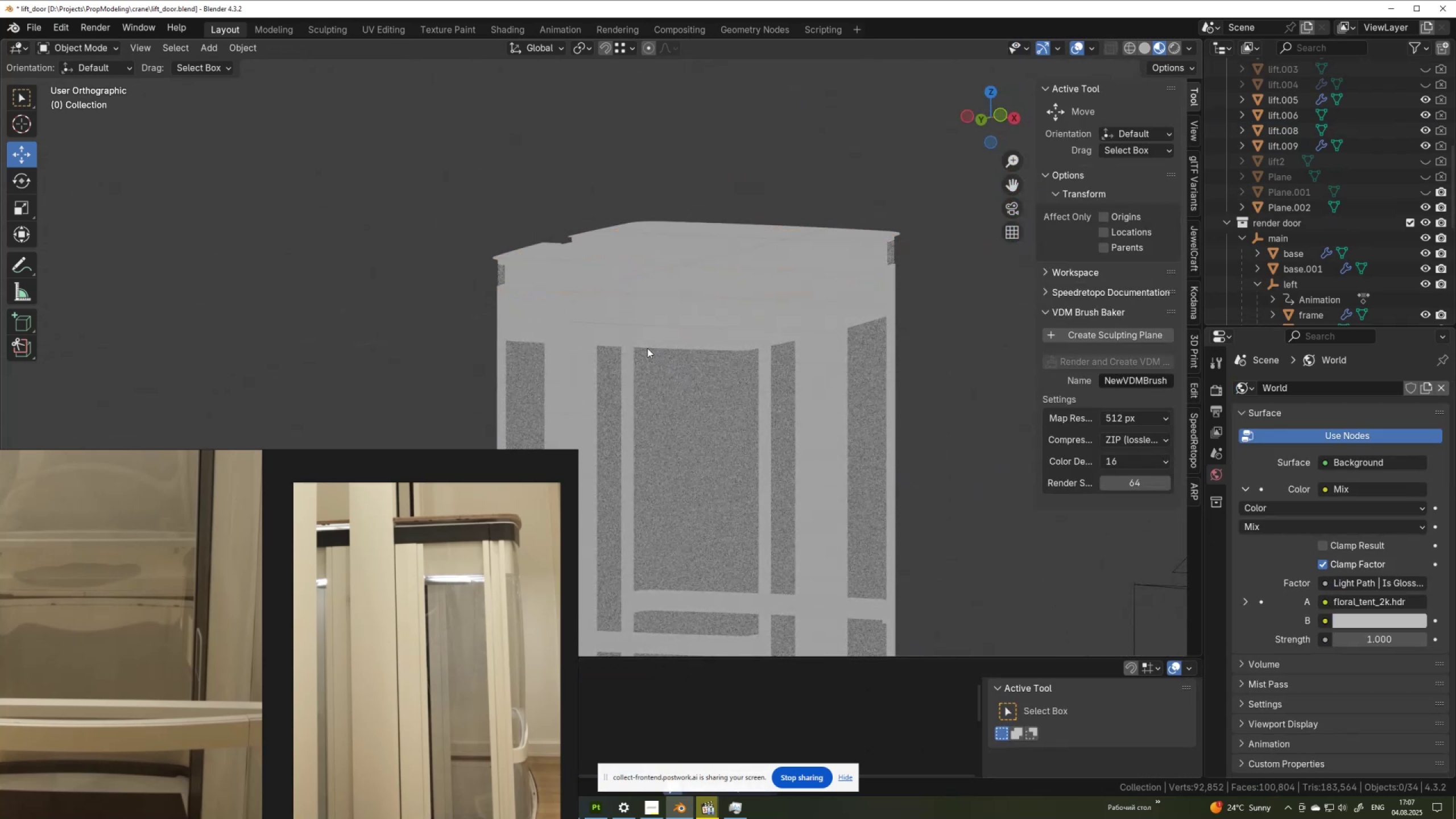 
scroll: coordinate [692, 372], scroll_direction: down, amount: 6.0
 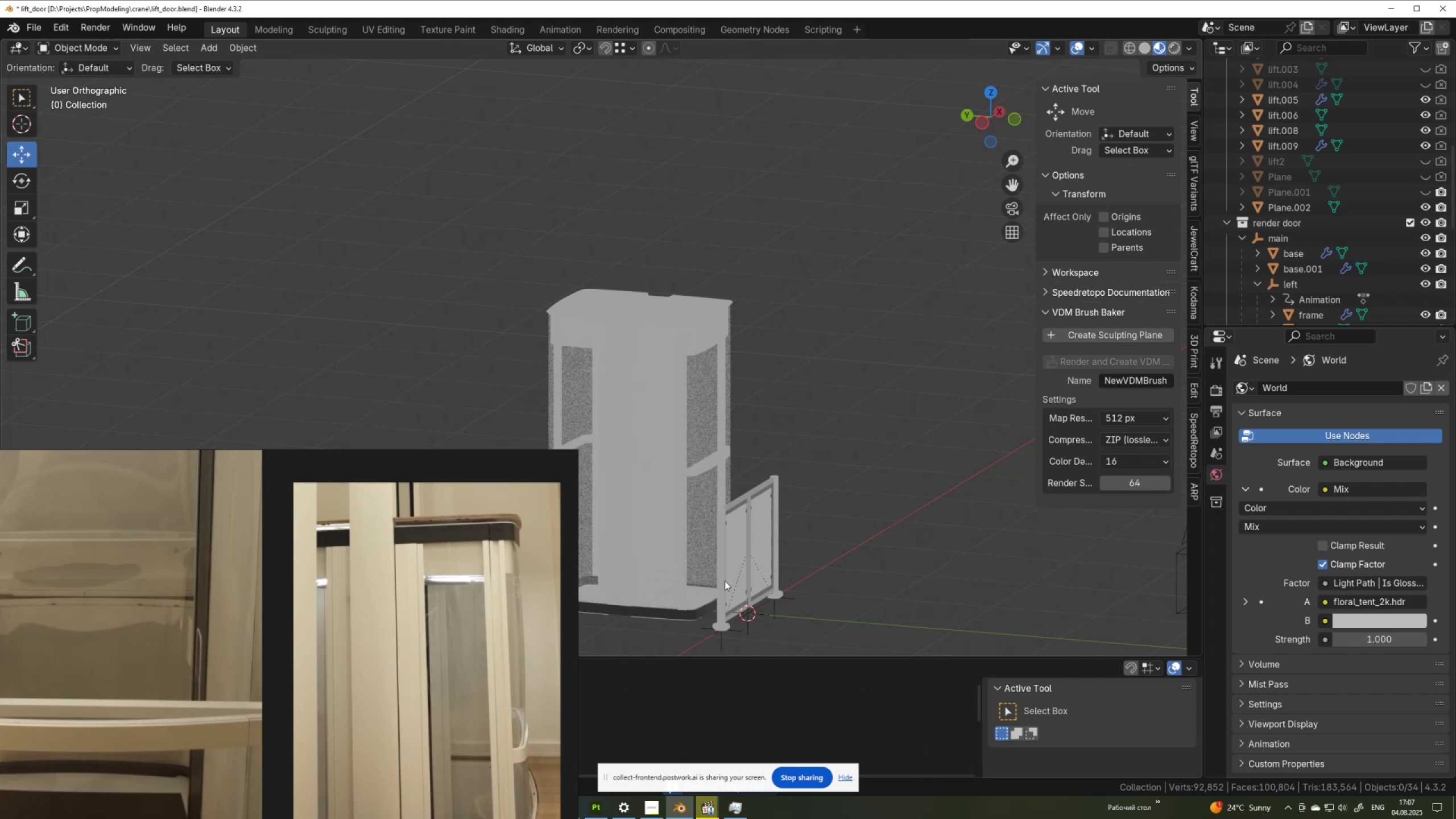 
left_click([697, 614])
 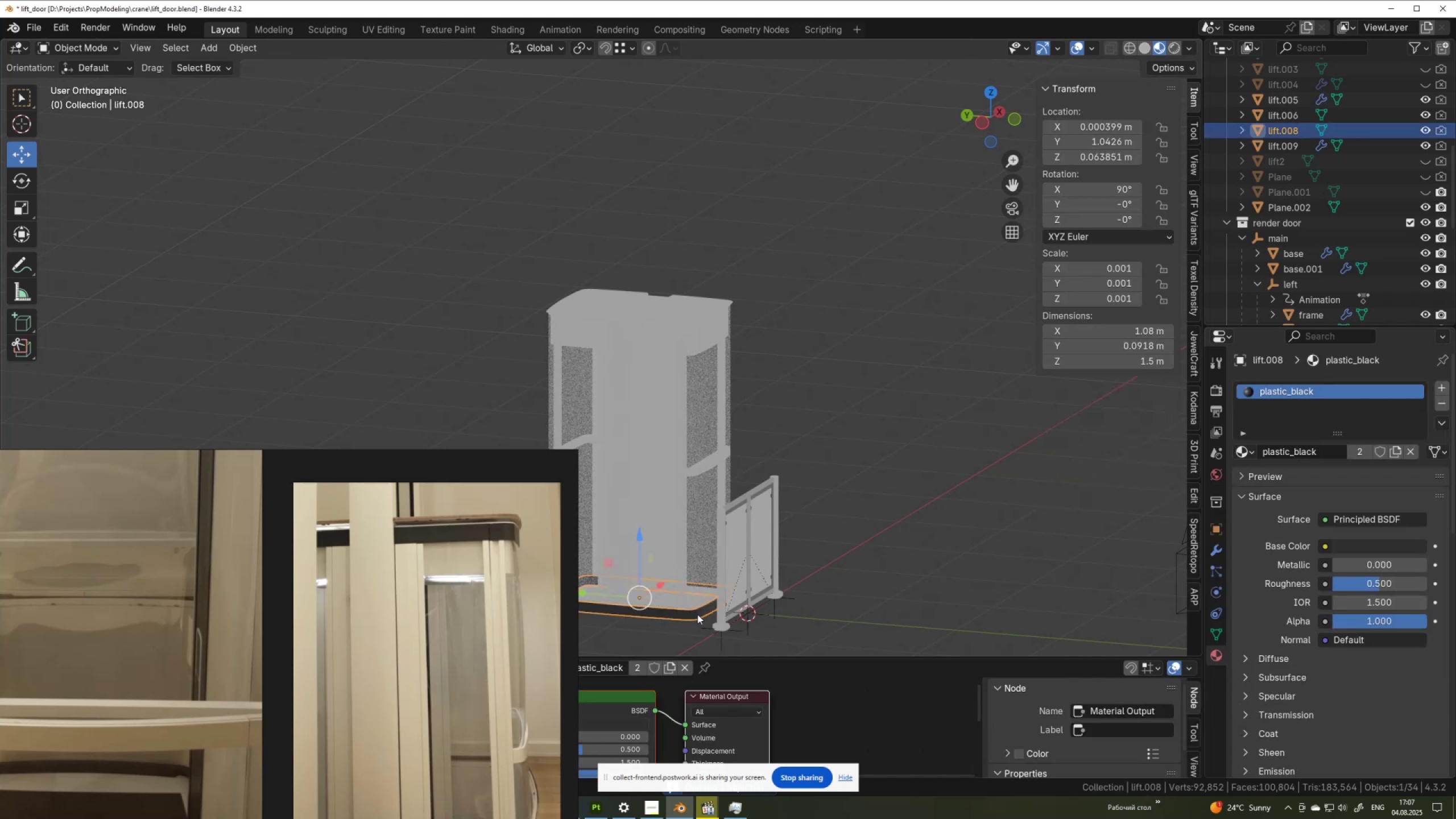 
key(Delete)
 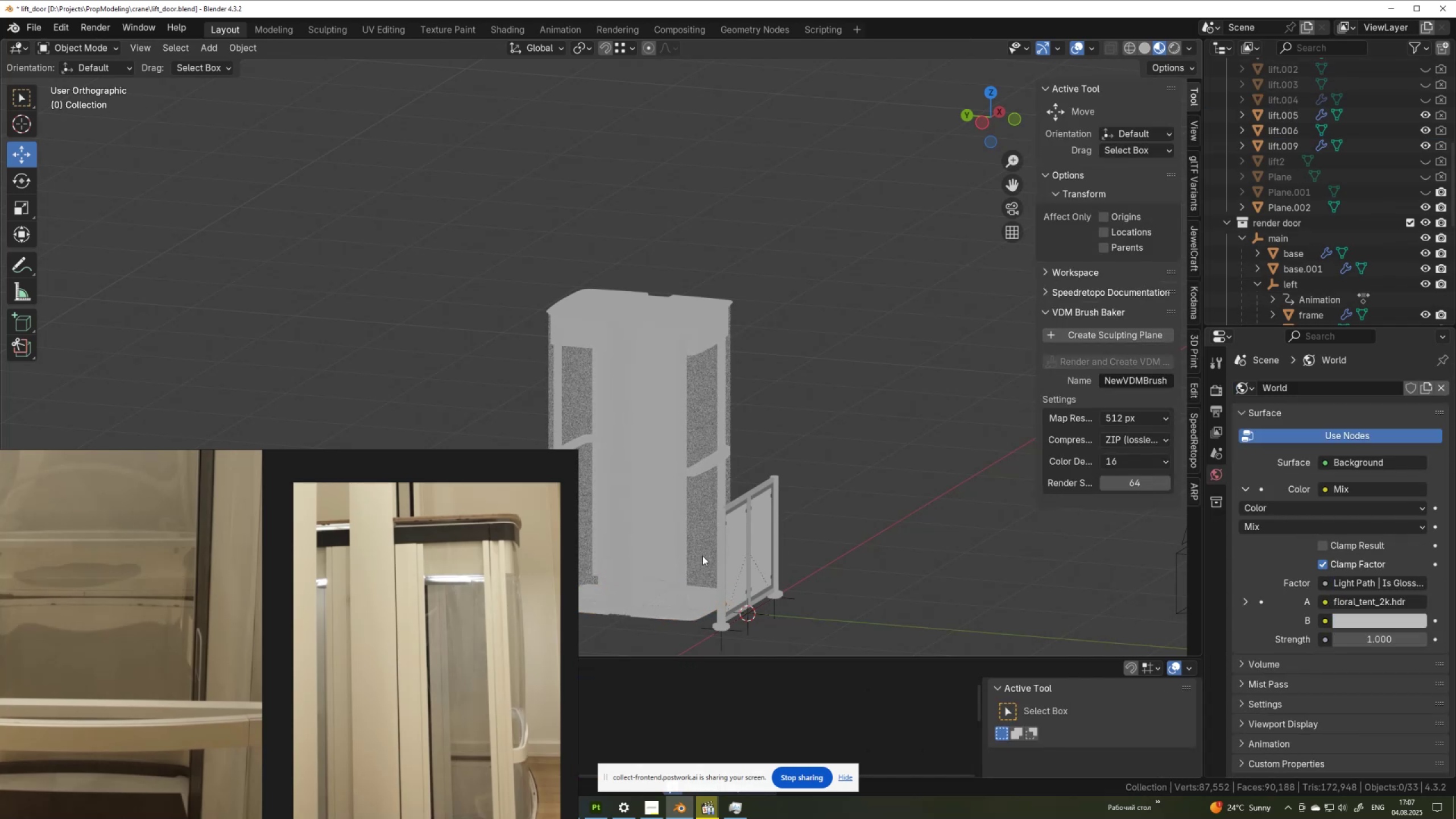 
scroll: coordinate [609, 316], scroll_direction: up, amount: 6.0
 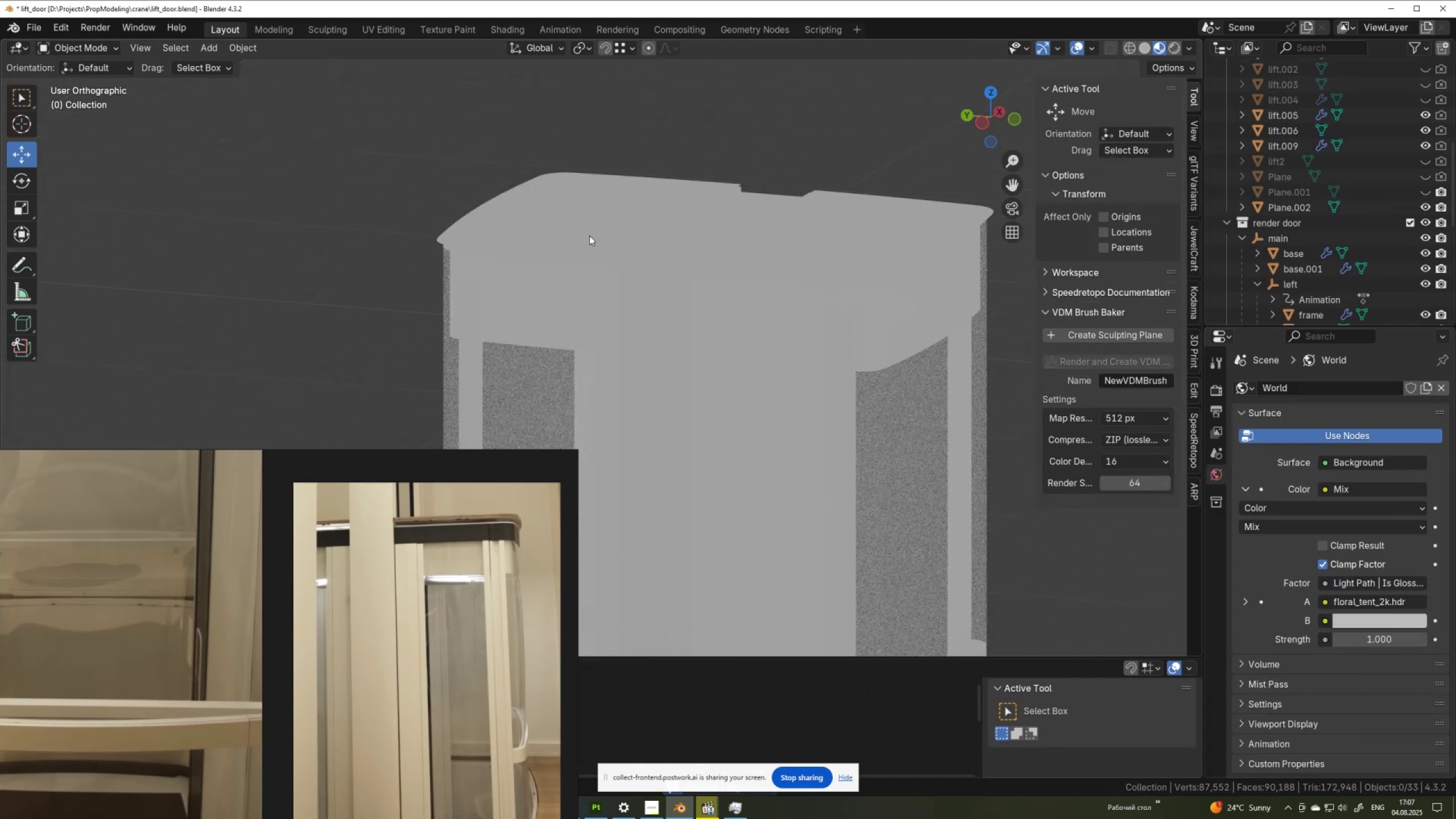 
left_click([589, 235])
 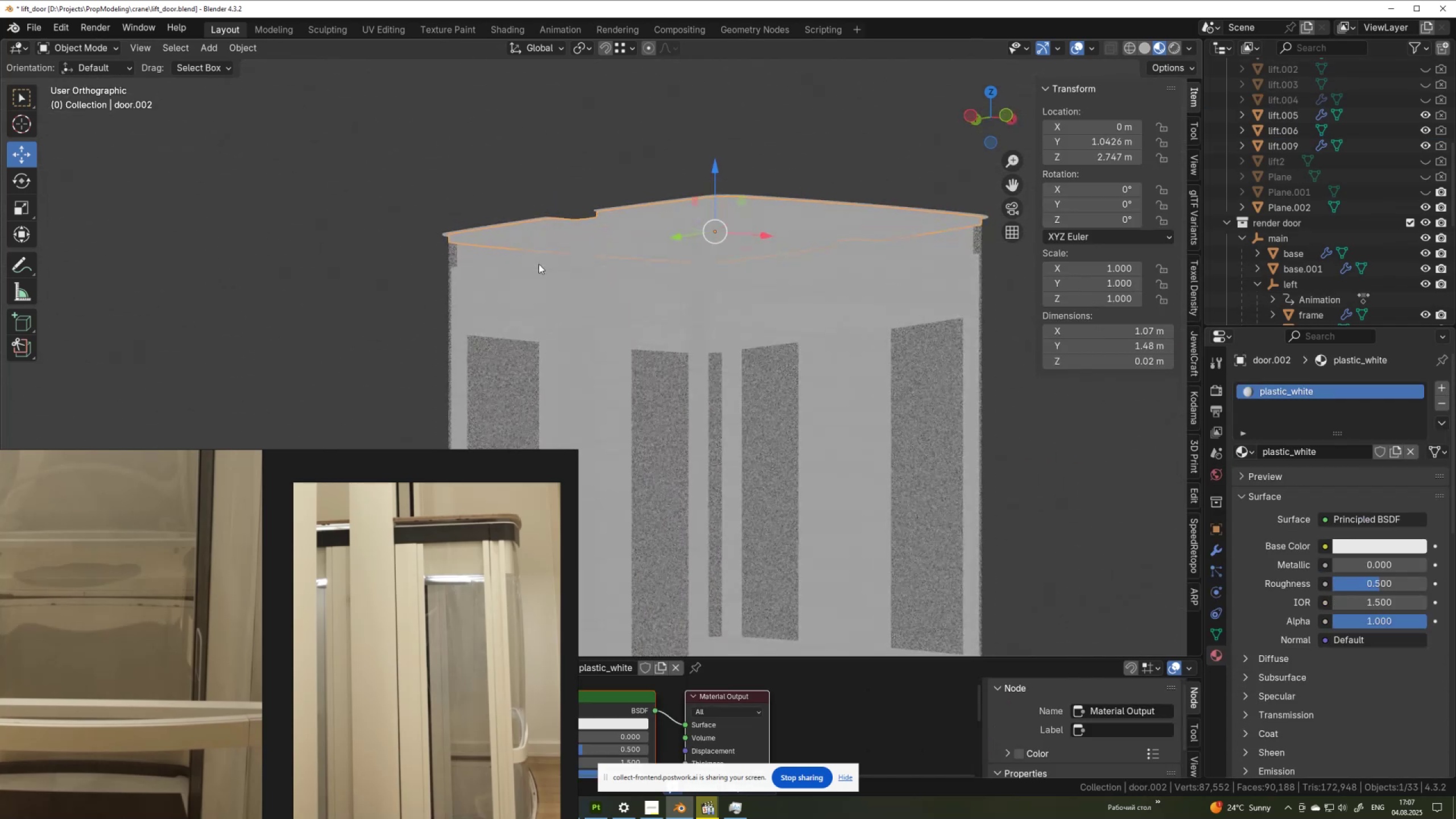 
scroll: coordinate [712, 212], scroll_direction: up, amount: 2.0
 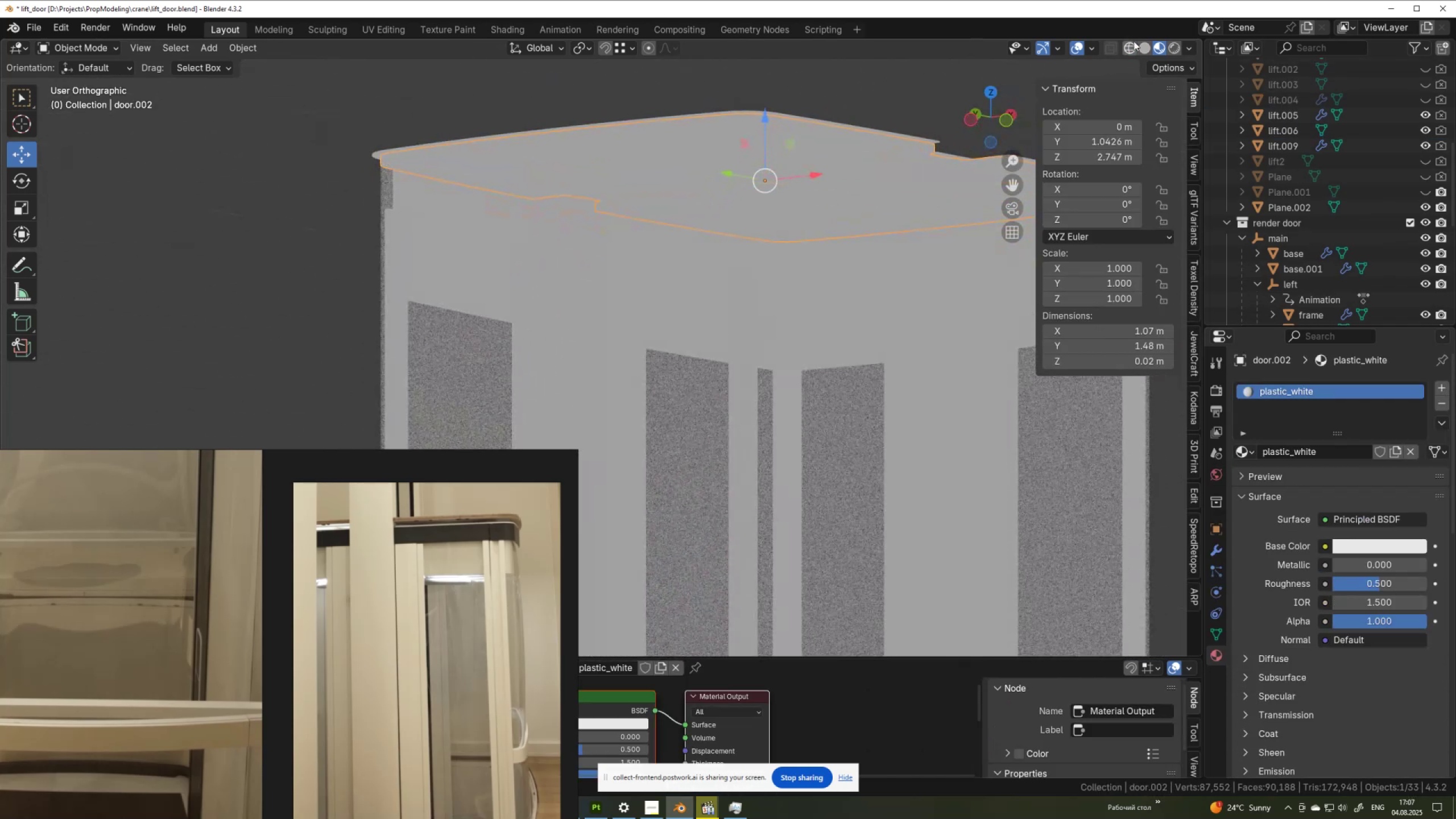 
left_click([1145, 51])
 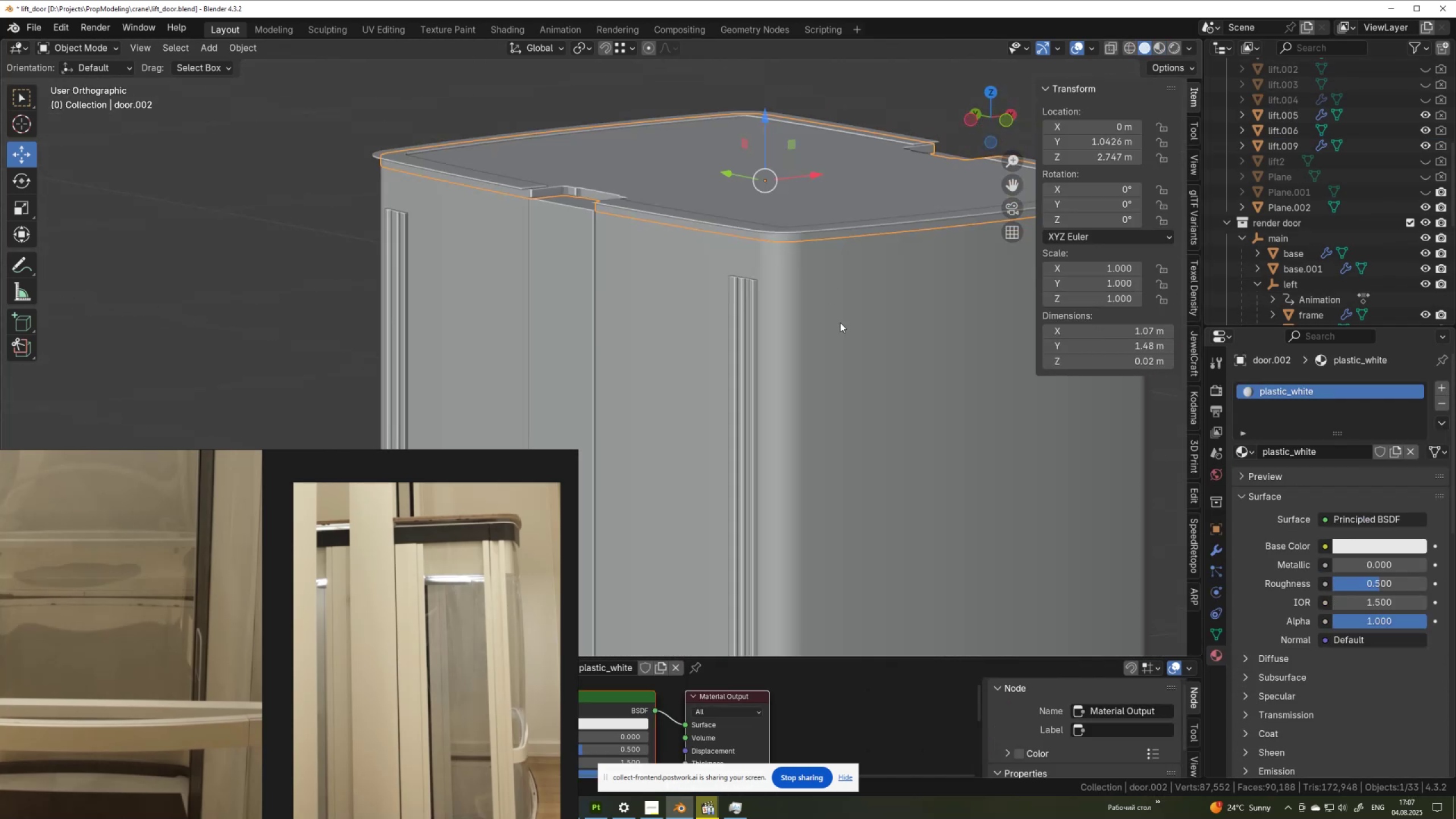 
left_click([845, 328])
 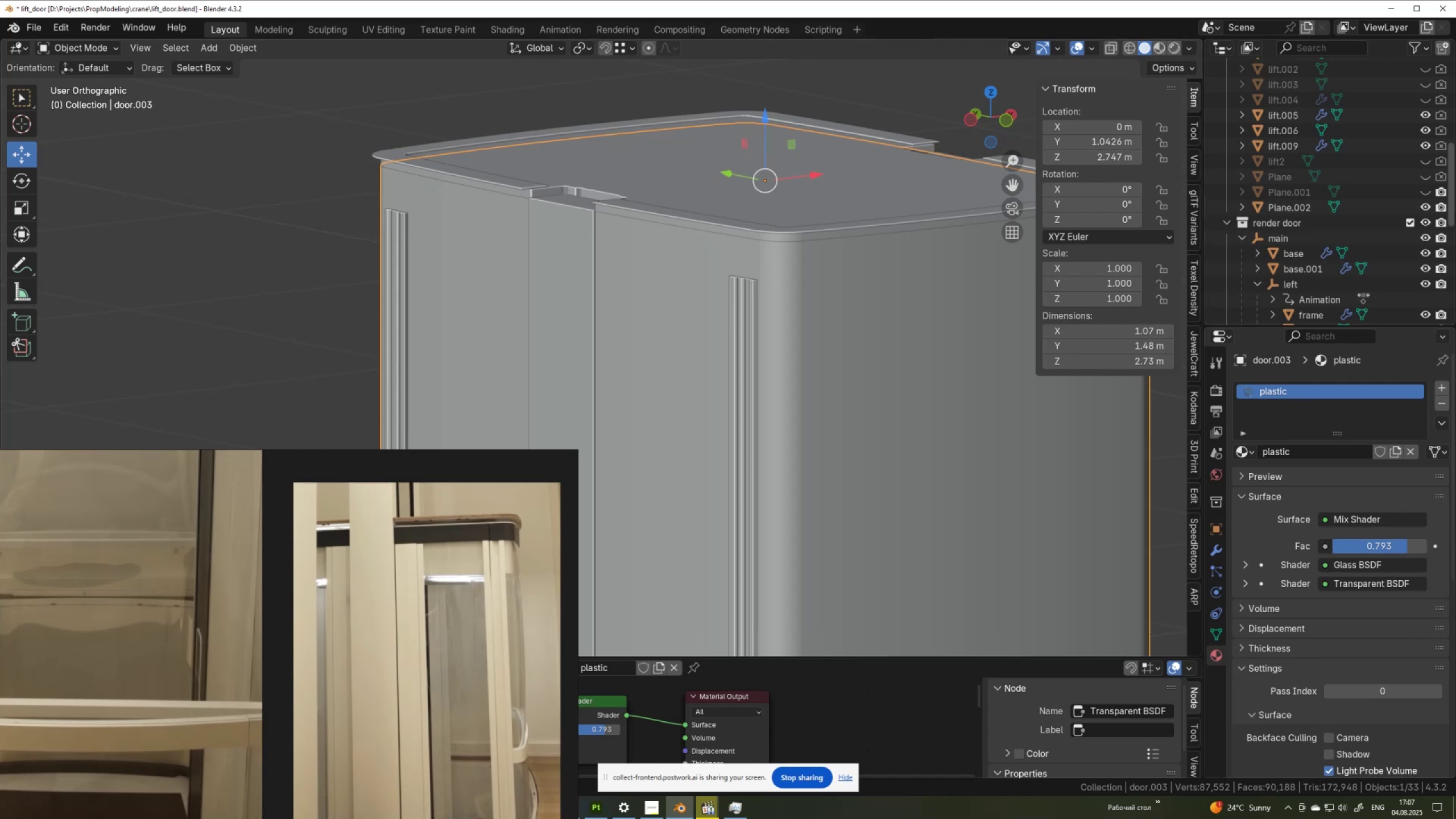 
scroll: coordinate [1451, 237], scroll_direction: down, amount: 4.0
 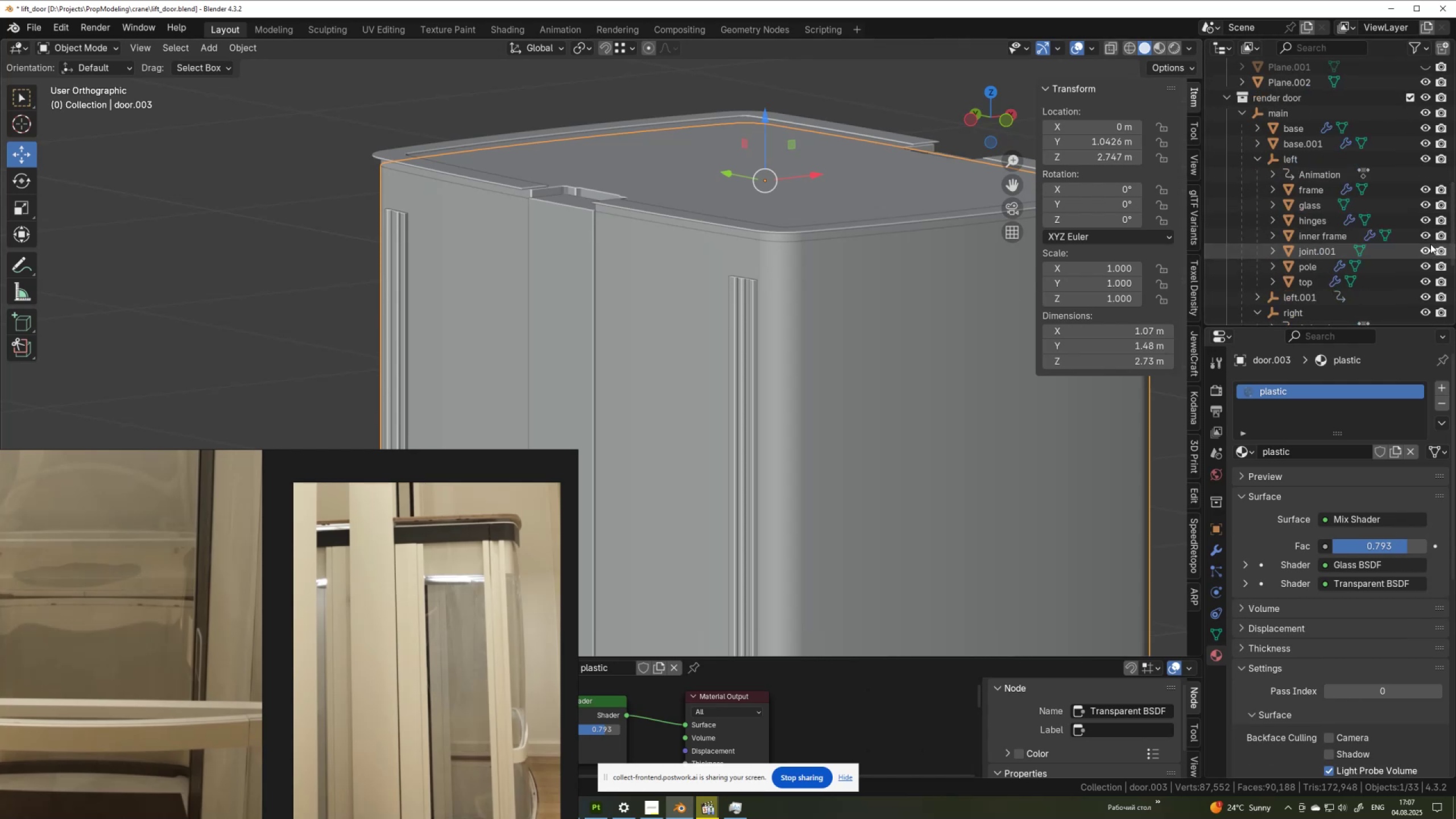 
key(NumpadDecimal)
 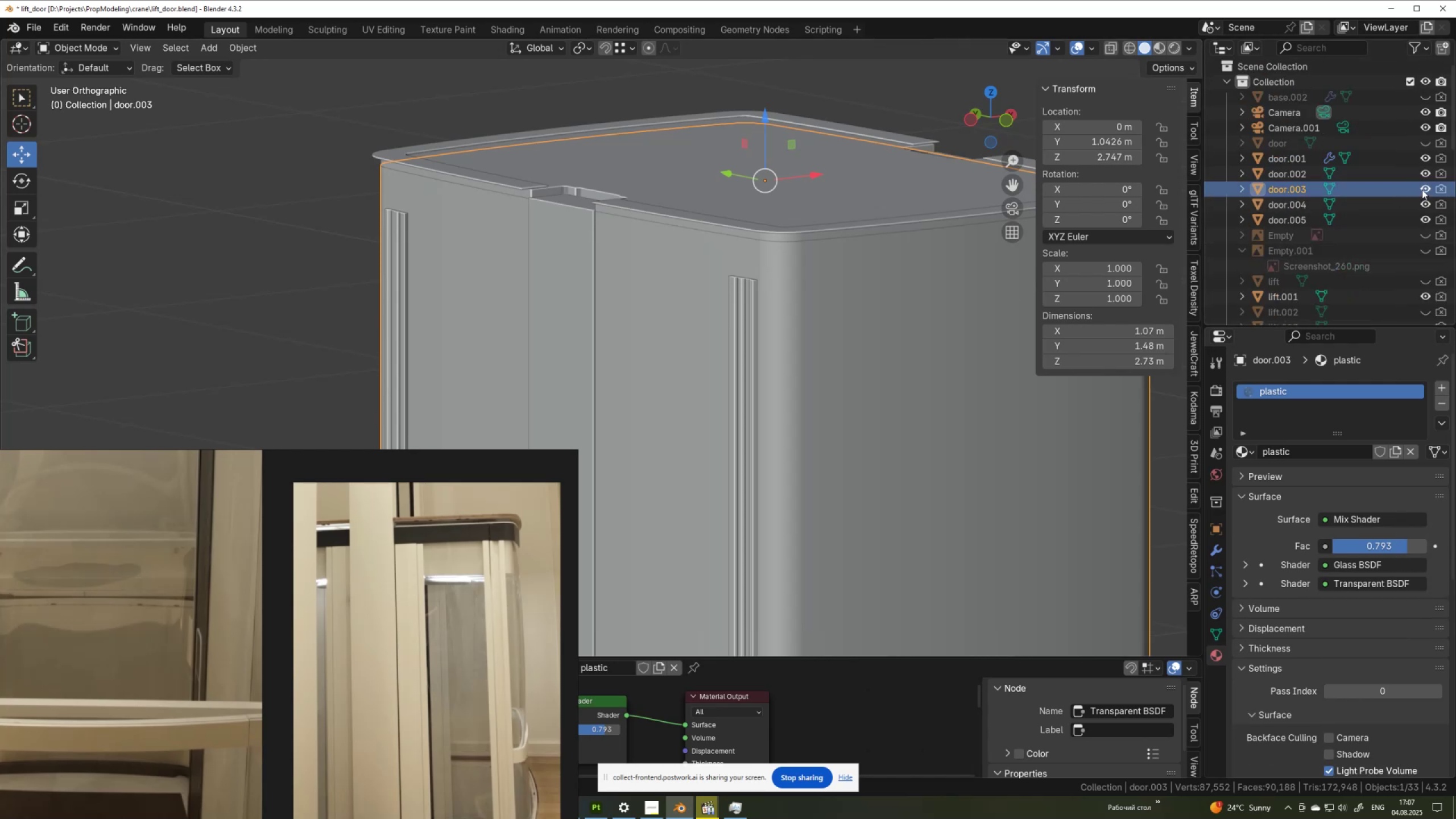 
left_click([1422, 188])
 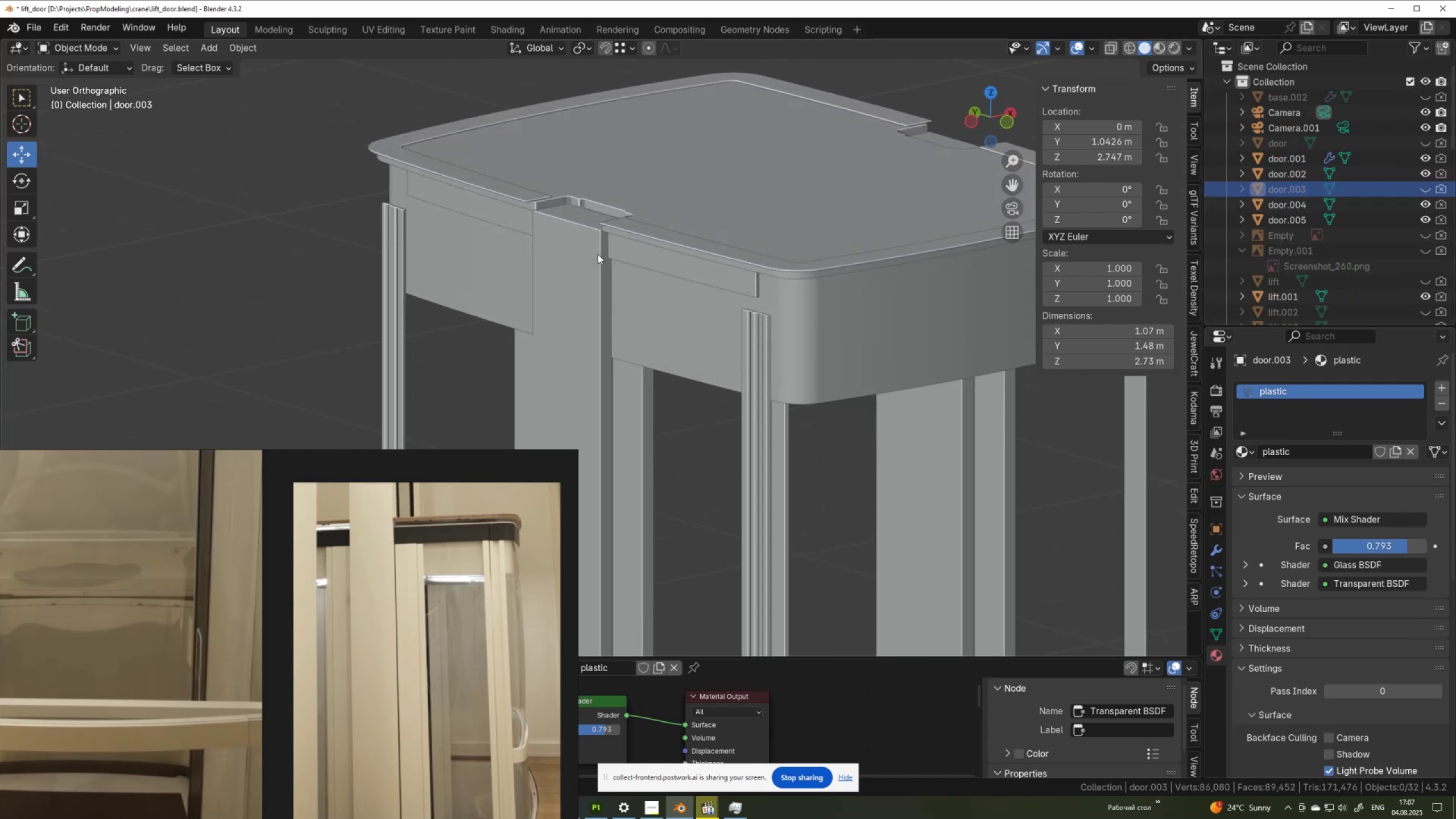 
left_click([680, 264])
 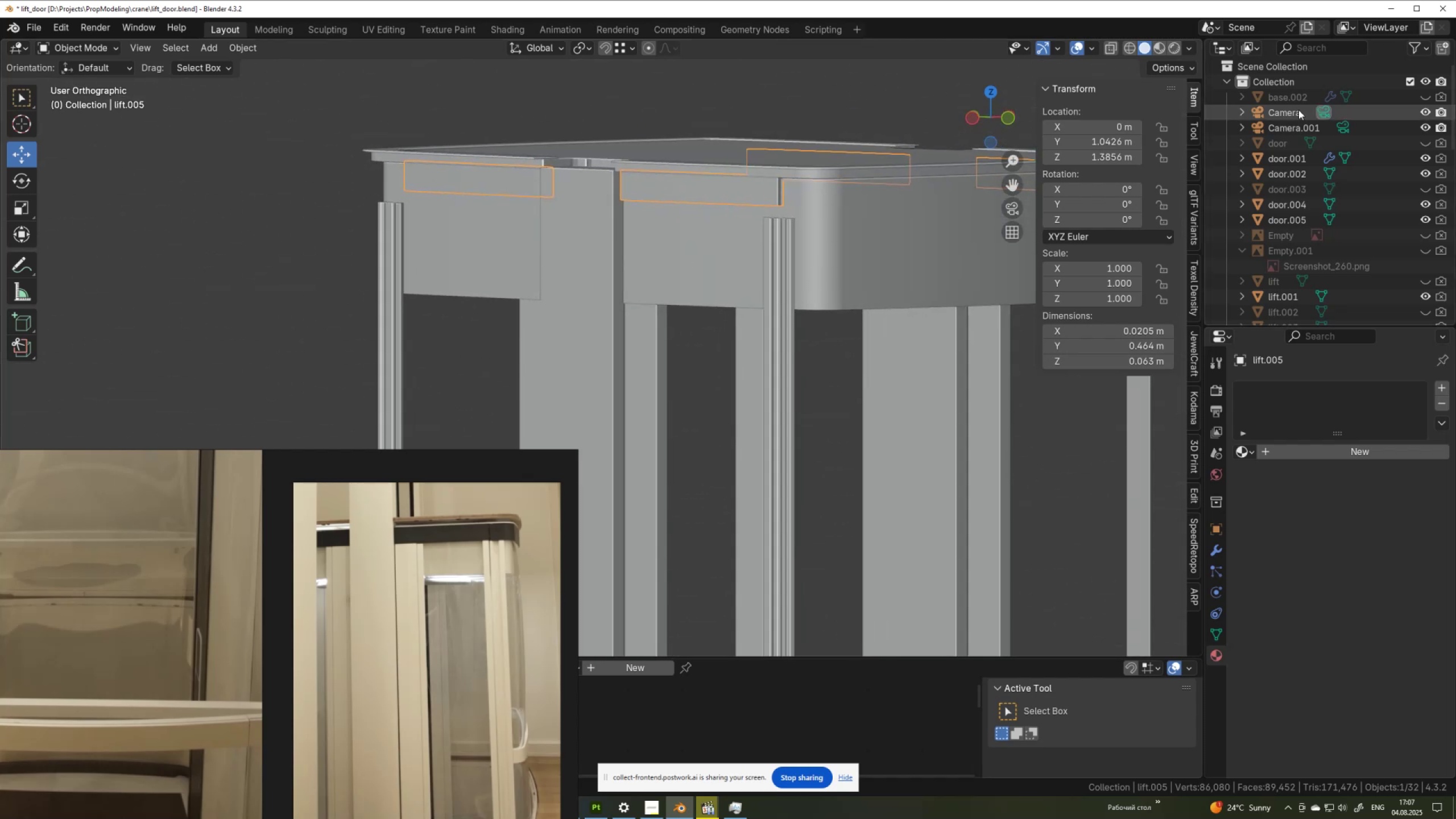 
key(NumpadDecimal)
 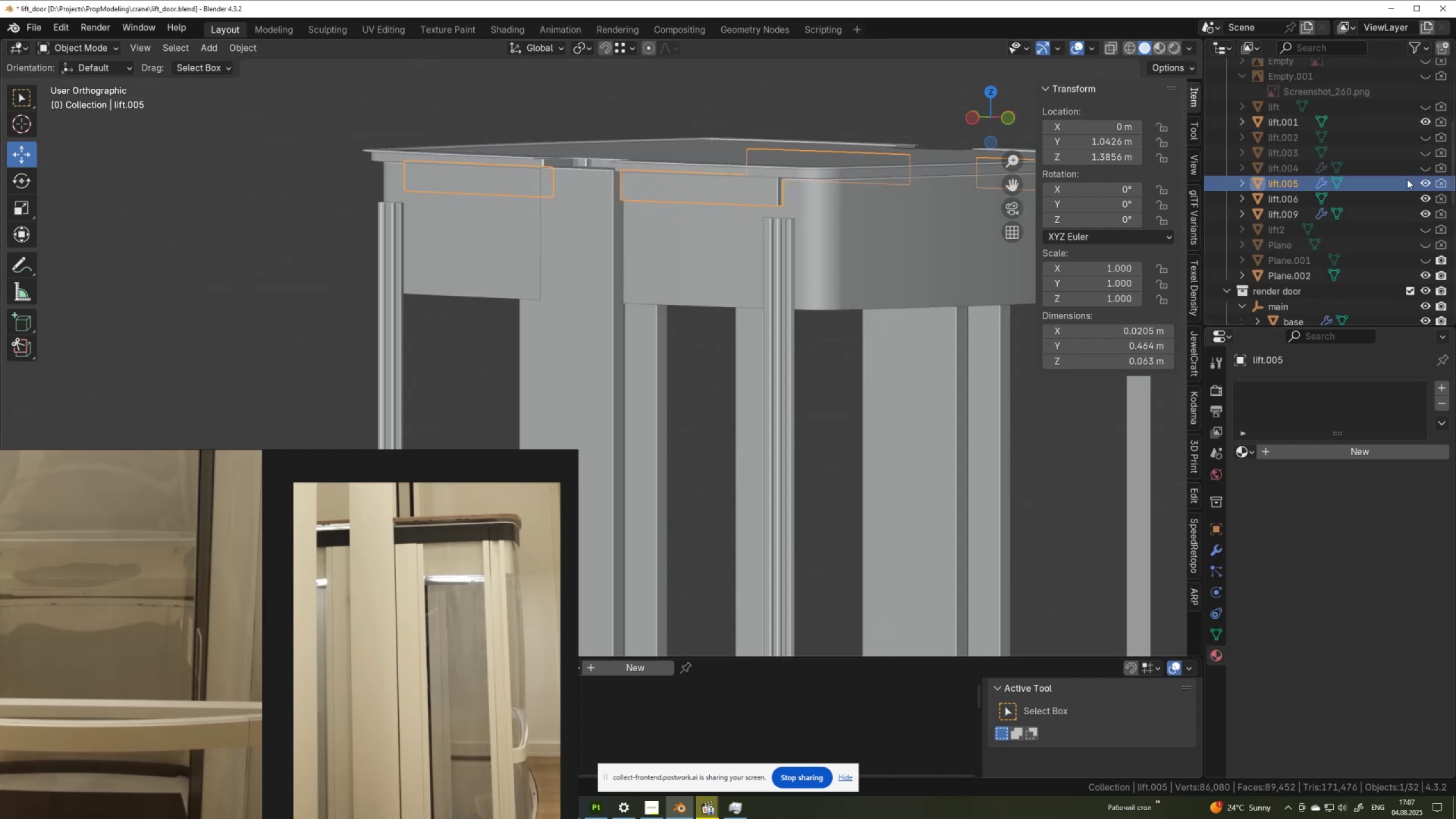 
left_click([1424, 184])
 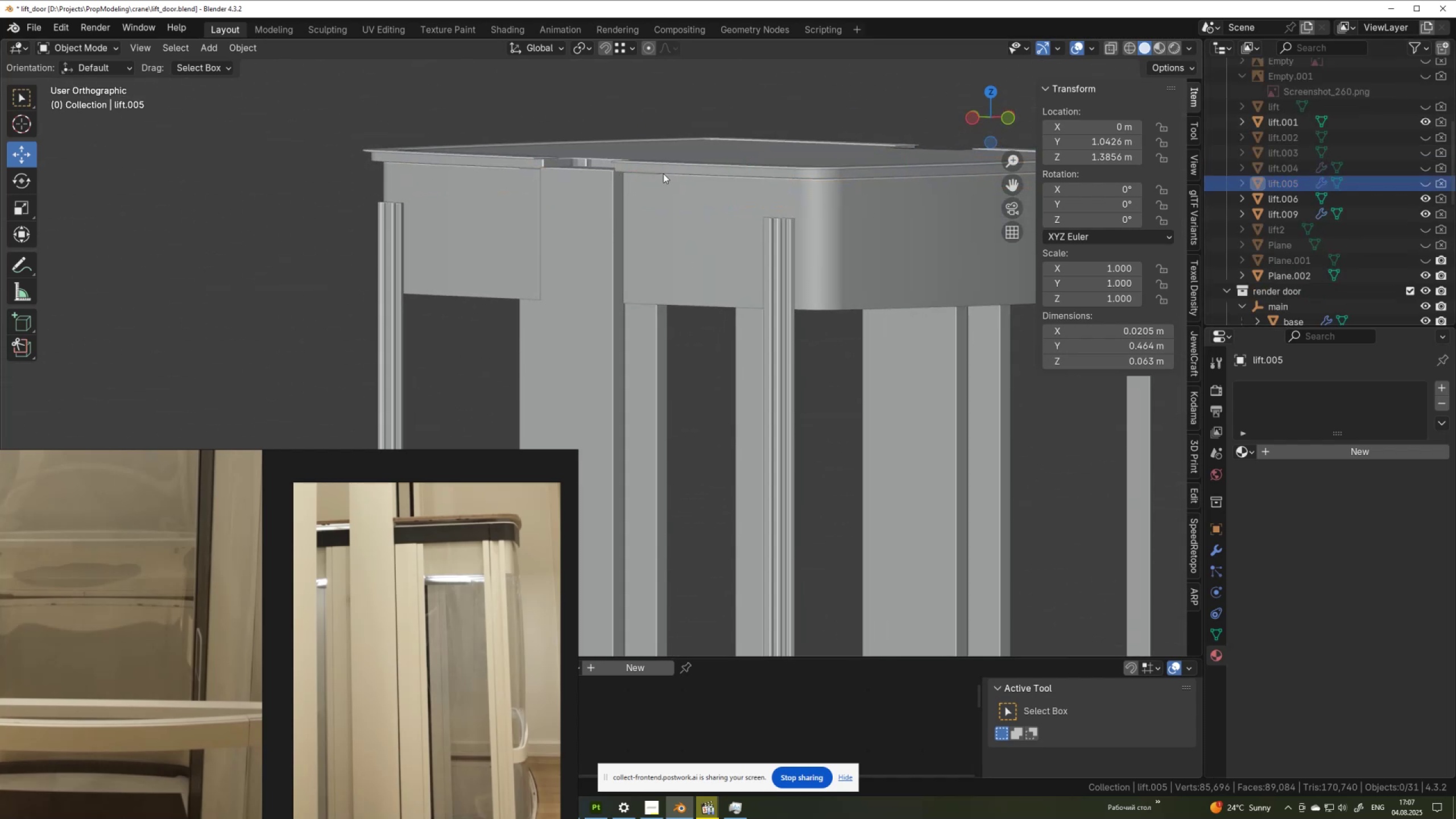 
left_click([665, 168])
 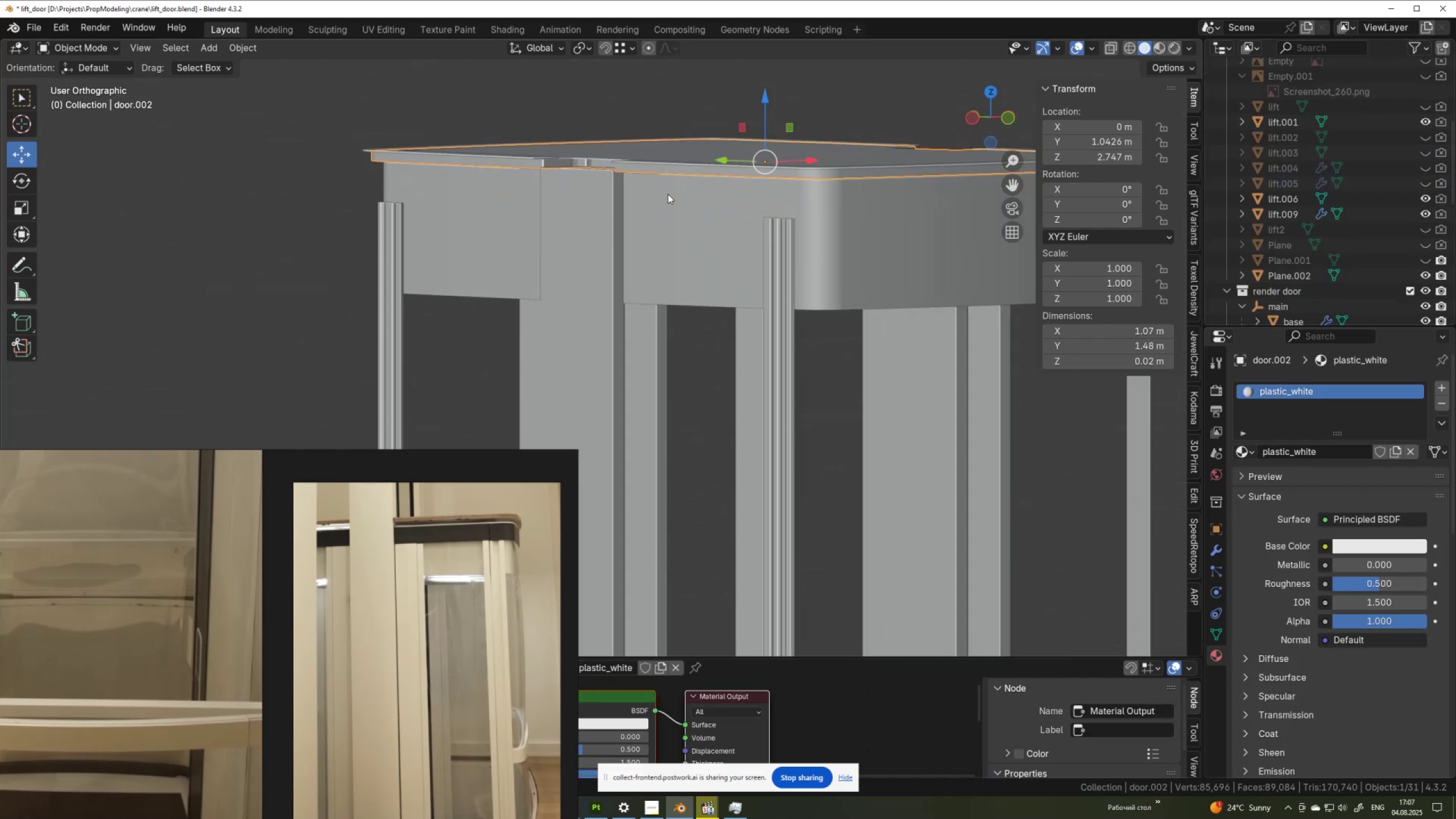 
key(Tab)
 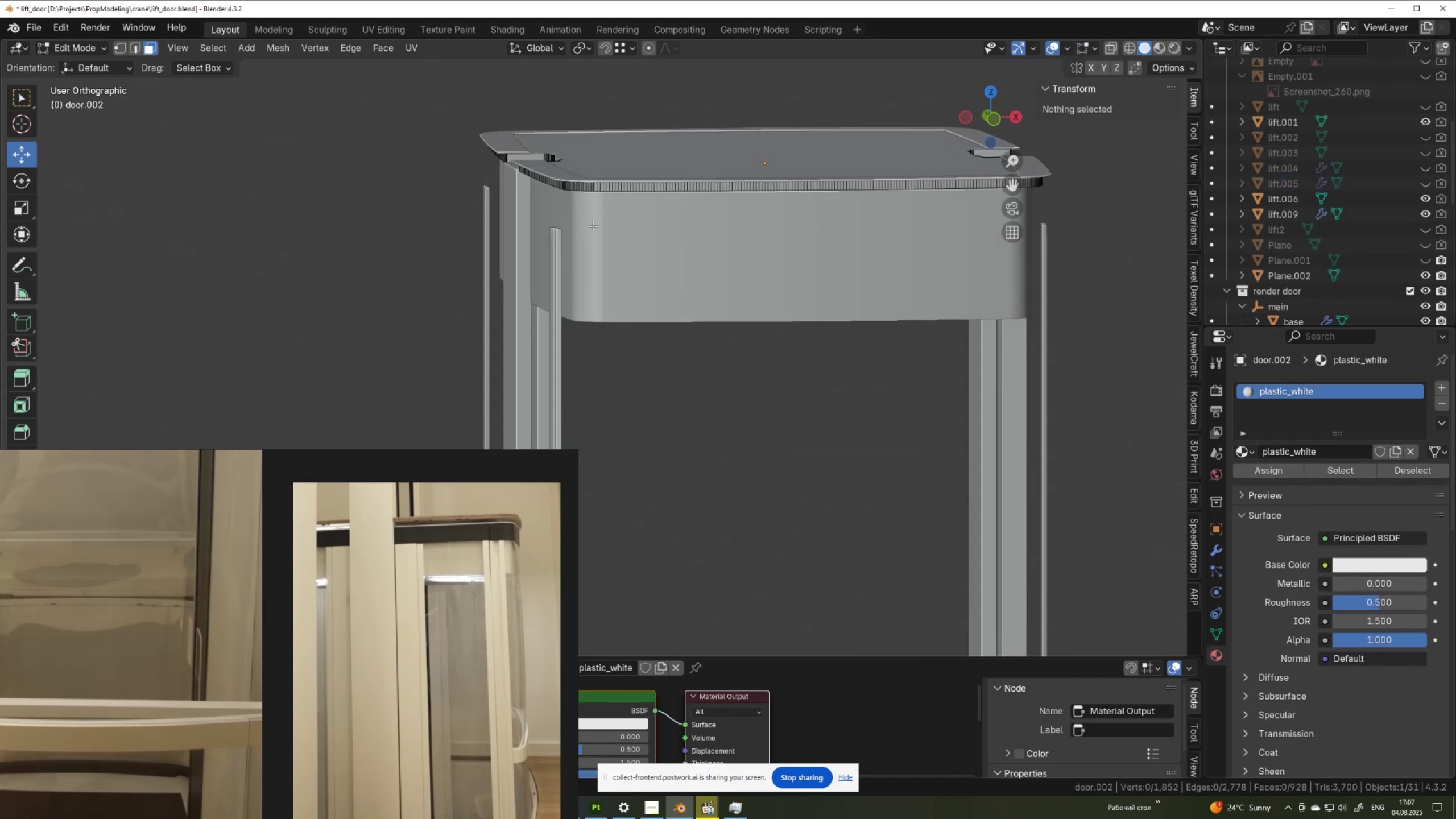 
hold_key(key=AltLeft, duration=0.47)
 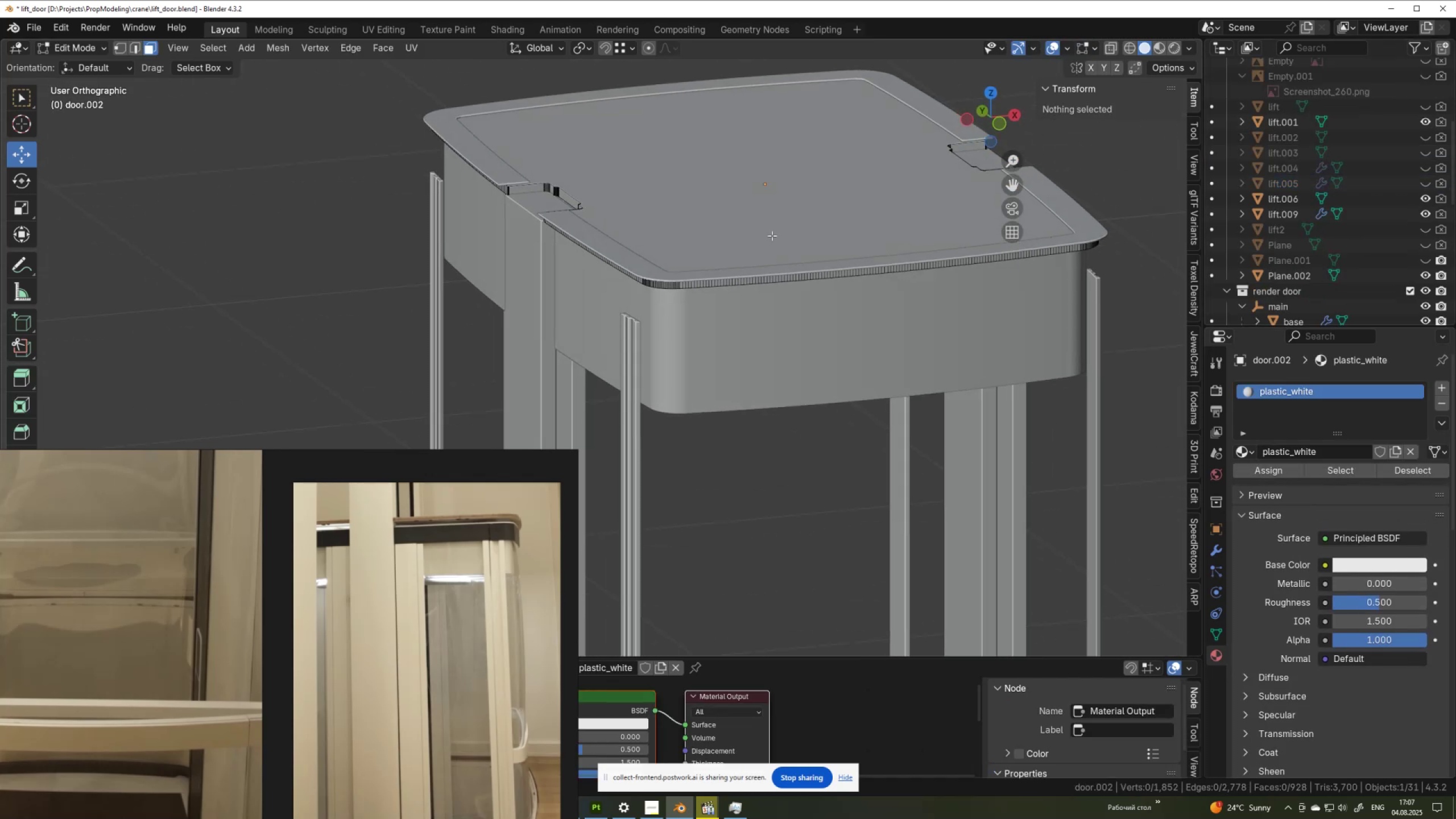 
hold_key(key=ShiftLeft, duration=0.48)
 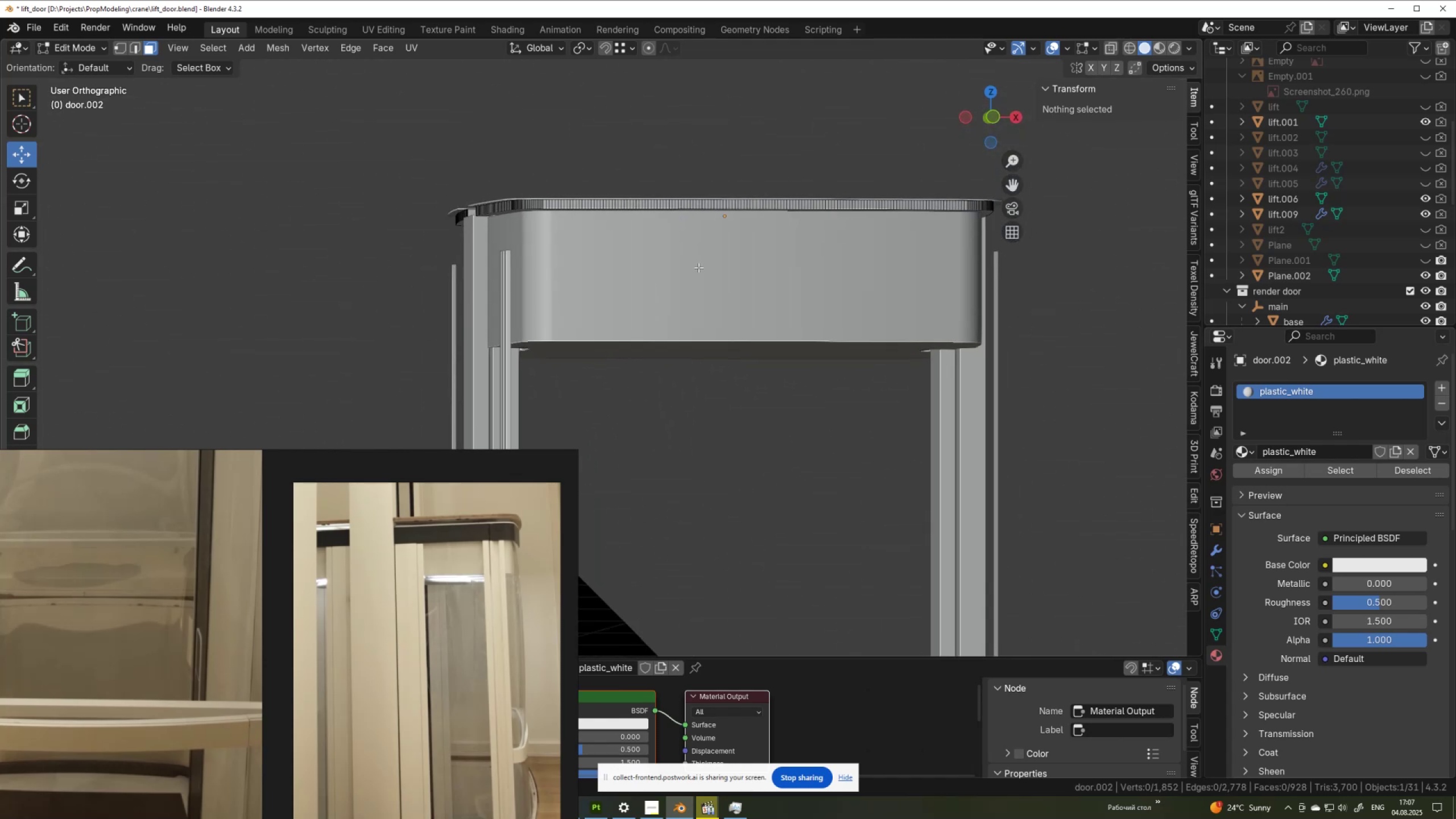 
wait(5.74)
 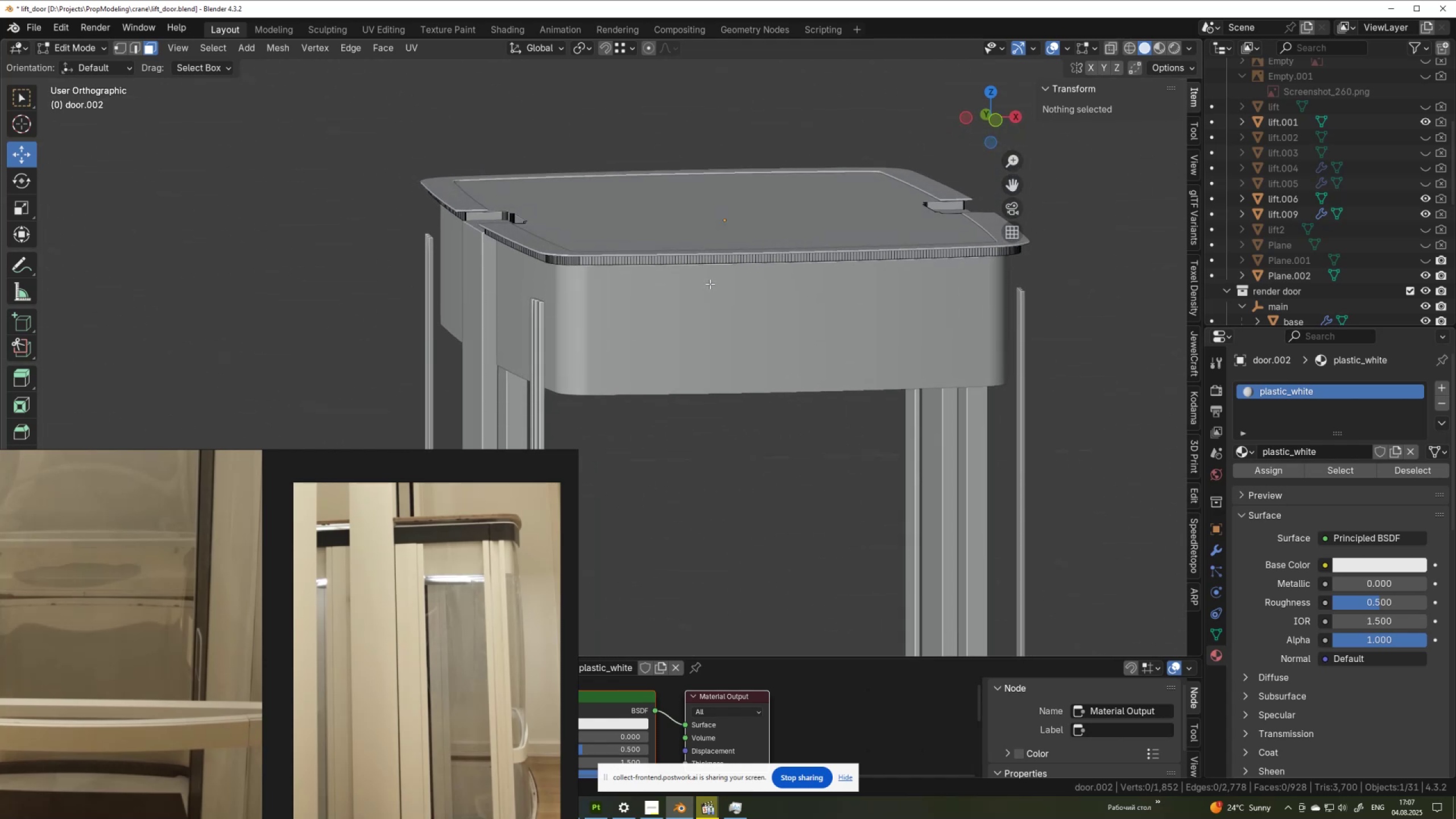 
scroll: coordinate [690, 264], scroll_direction: up, amount: 1.0
 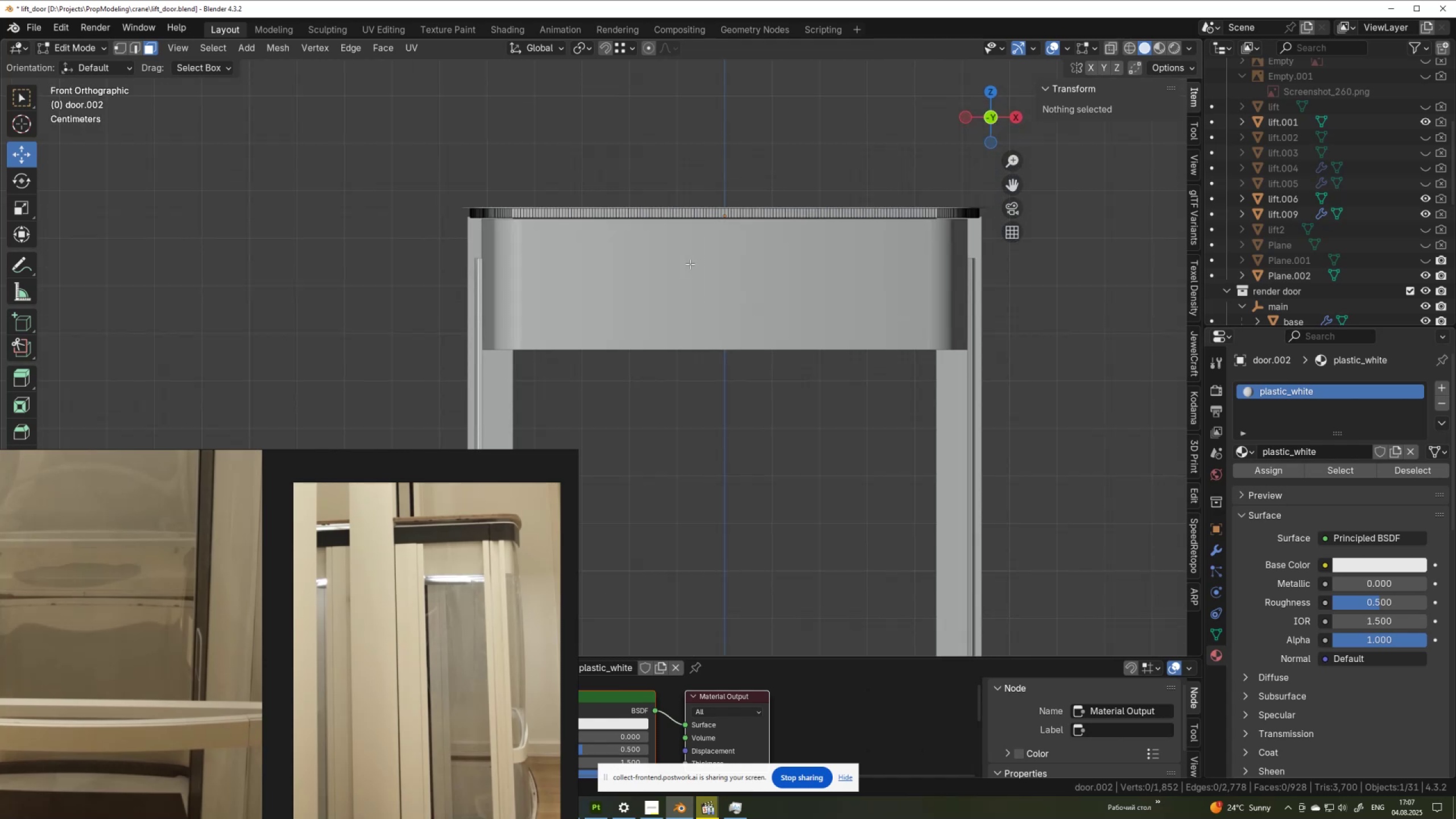 
key(Alt+Z)
 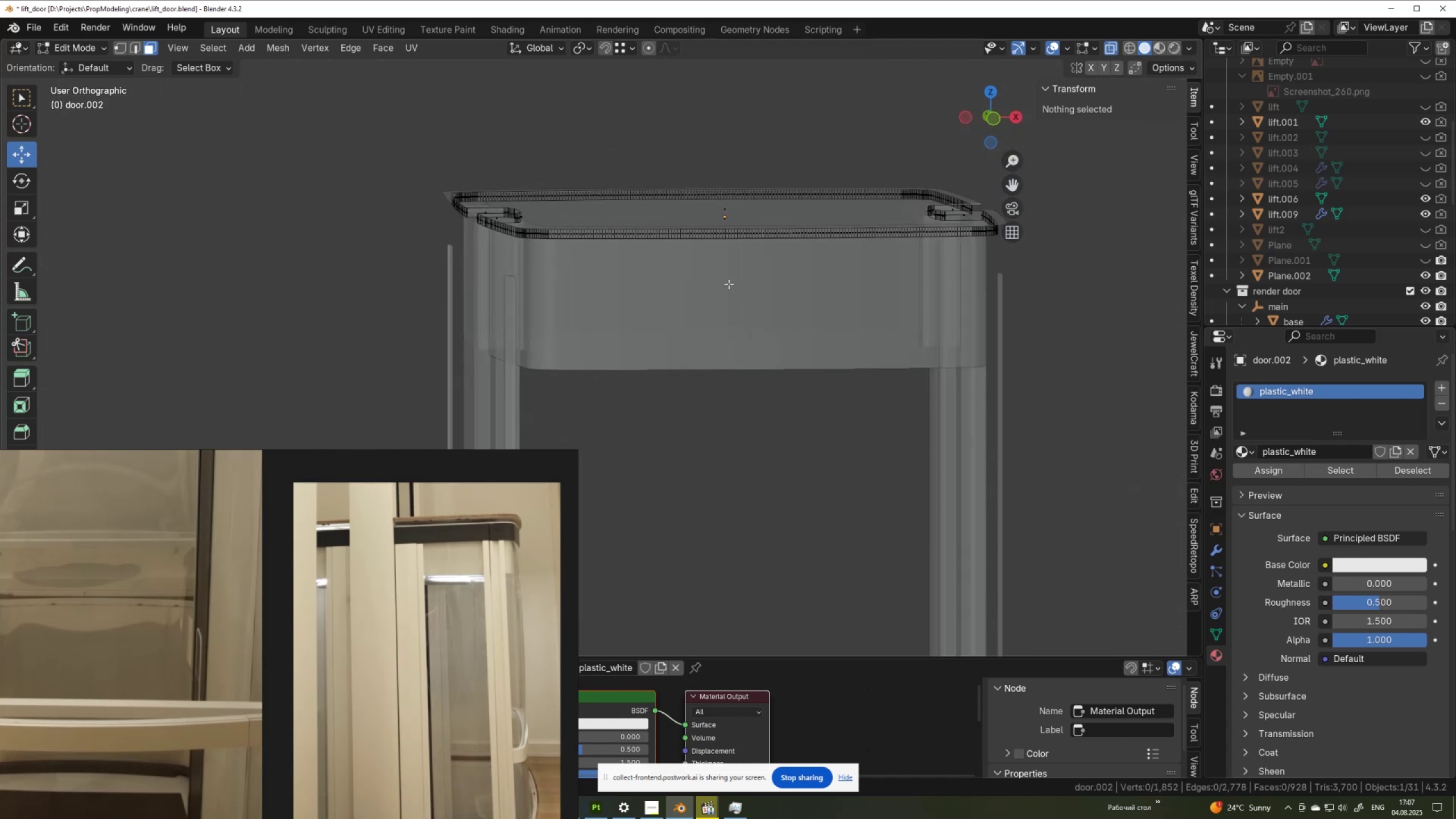 
key(Tab)
 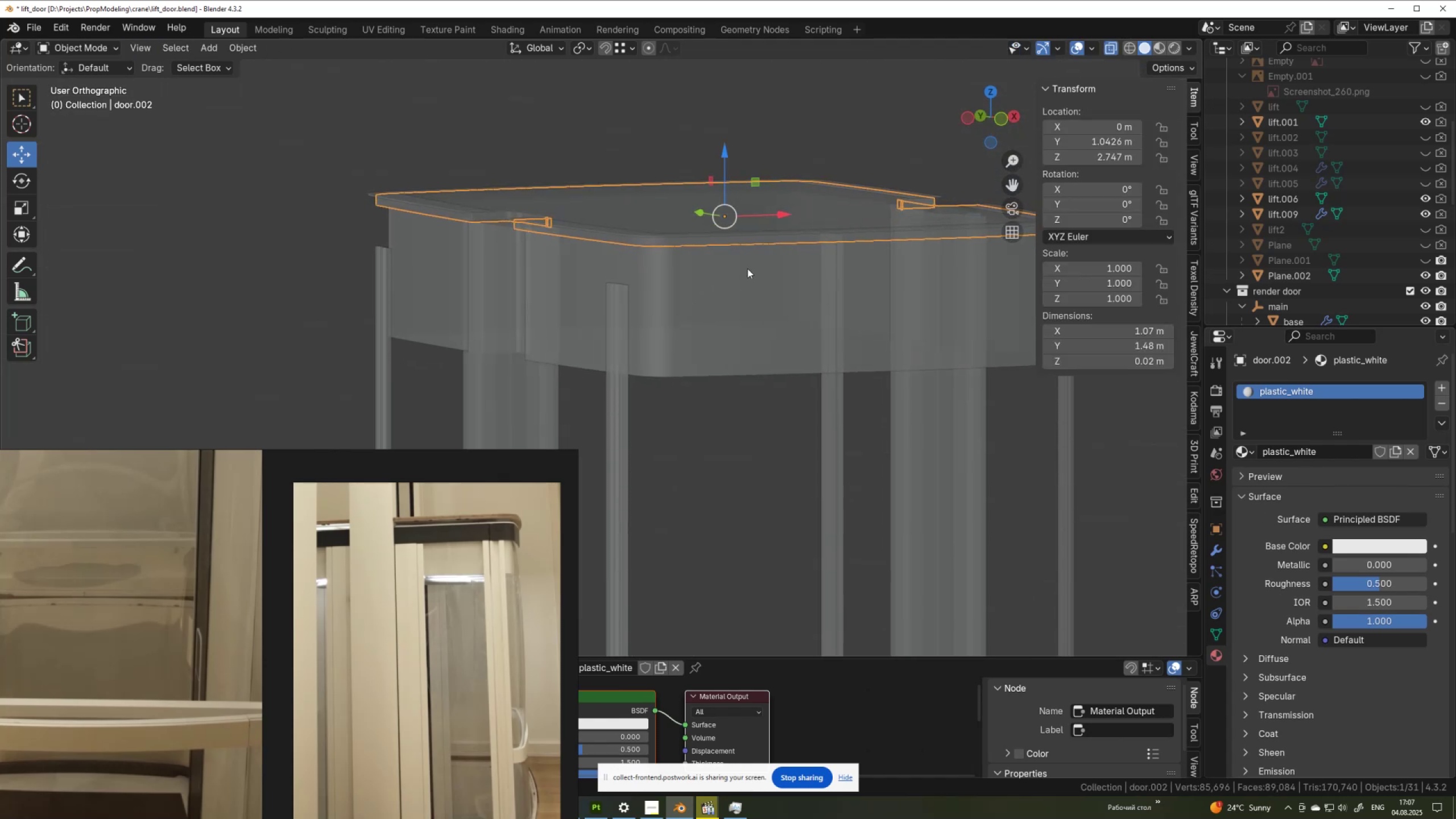 
hold_key(key=ShiftLeft, duration=0.48)
 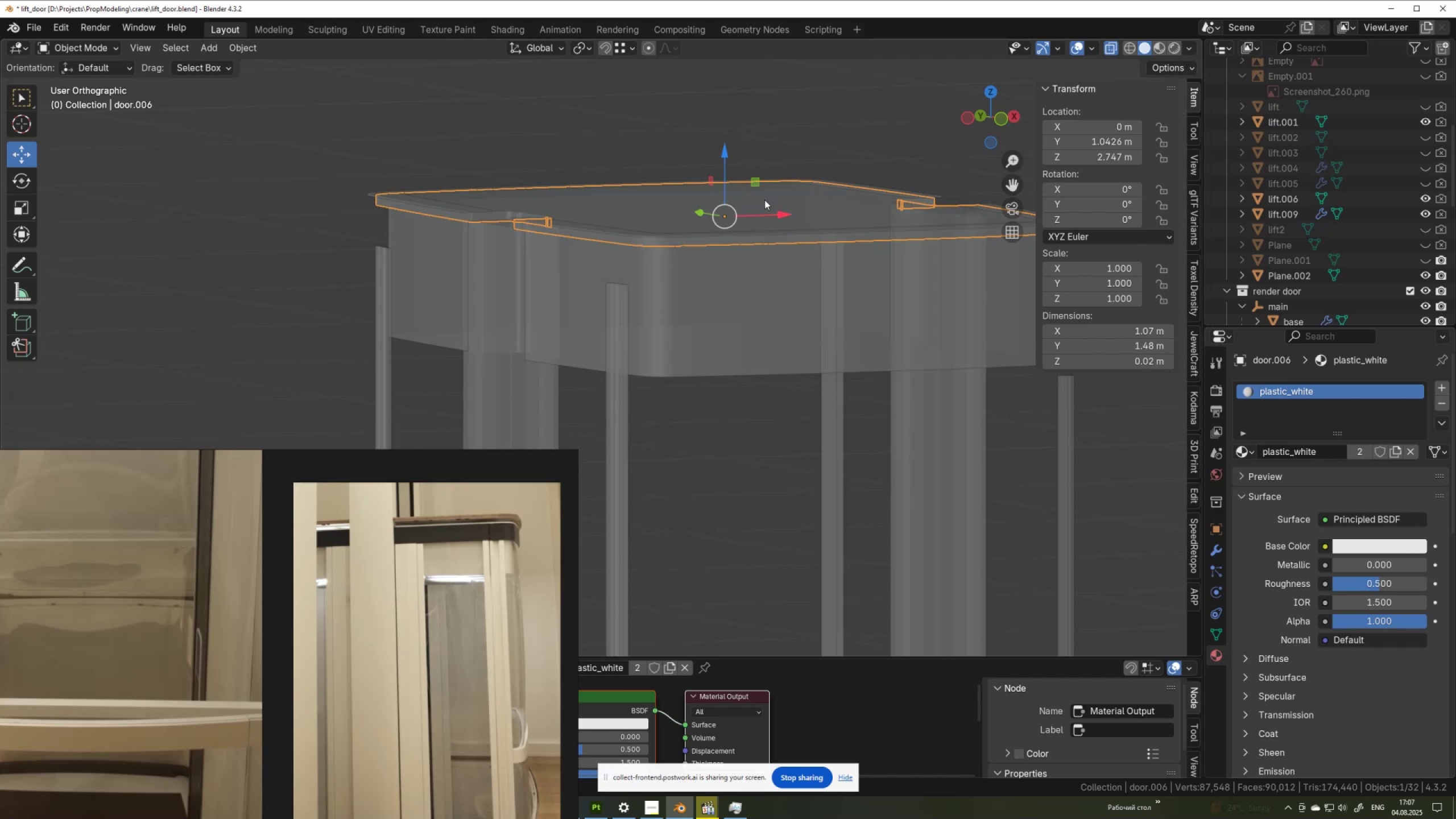 
key(D)
 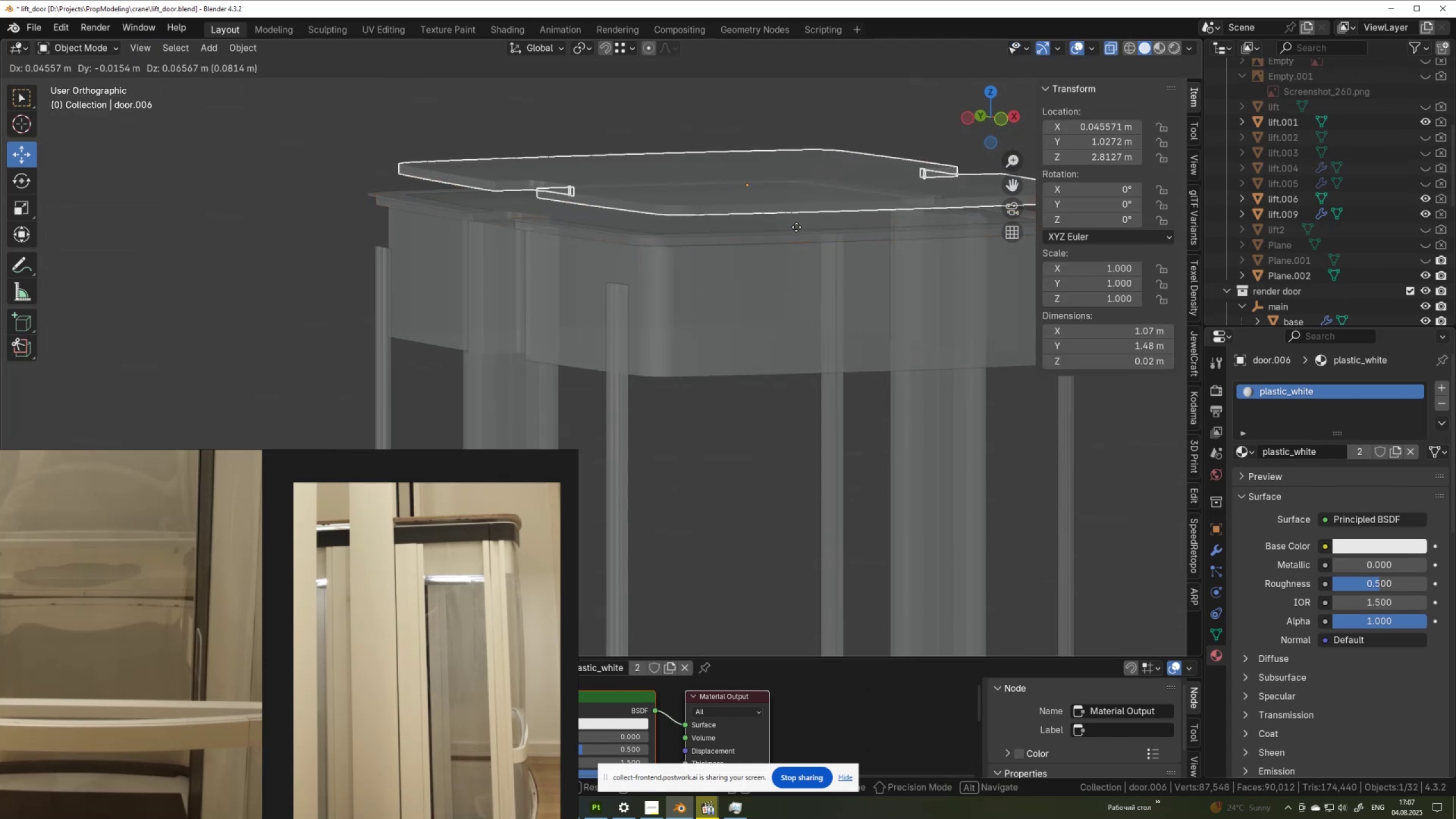 
right_click([796, 227])
 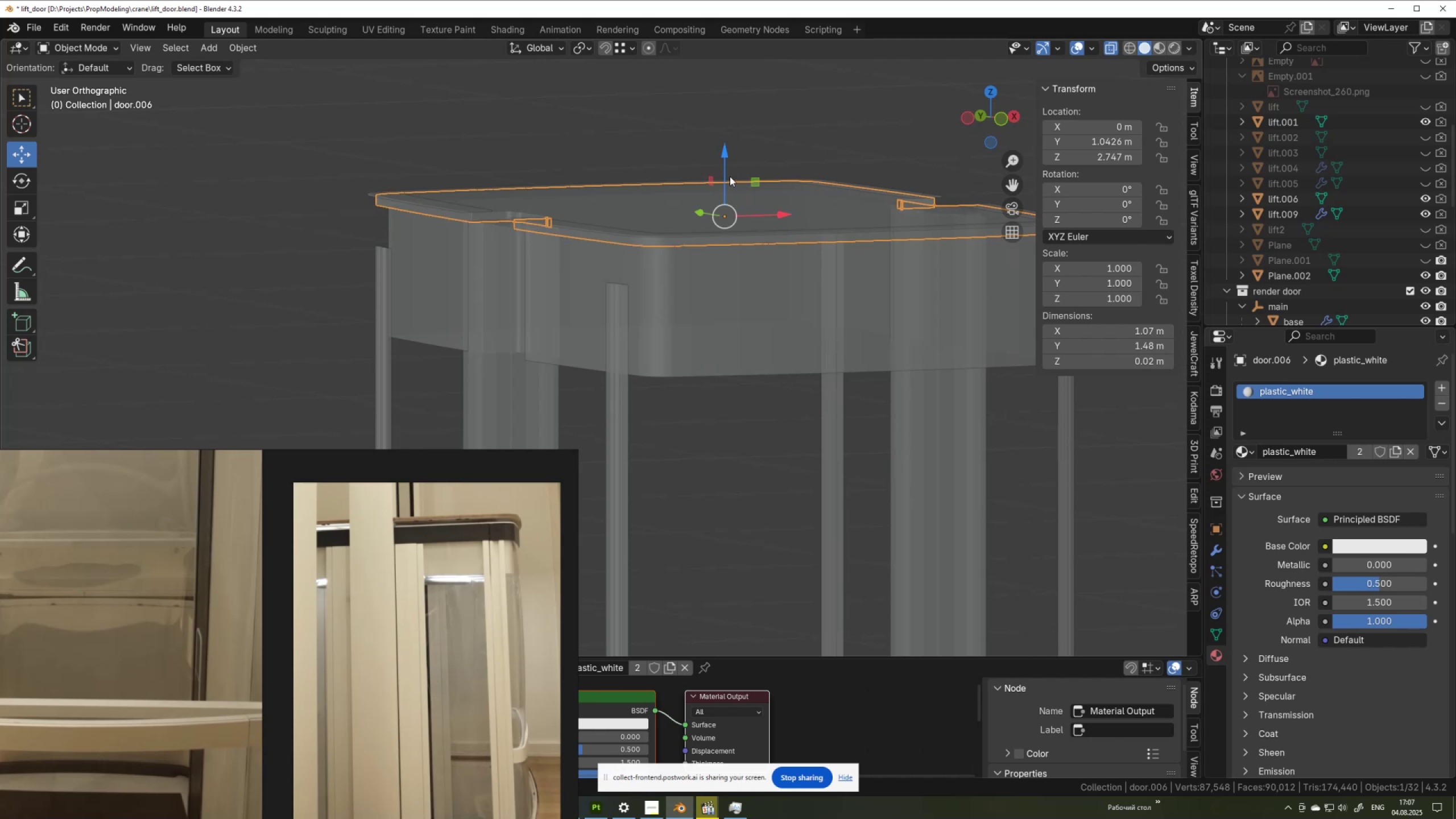 
left_click_drag(start_coordinate=[721, 187], to_coordinate=[633, 265])
 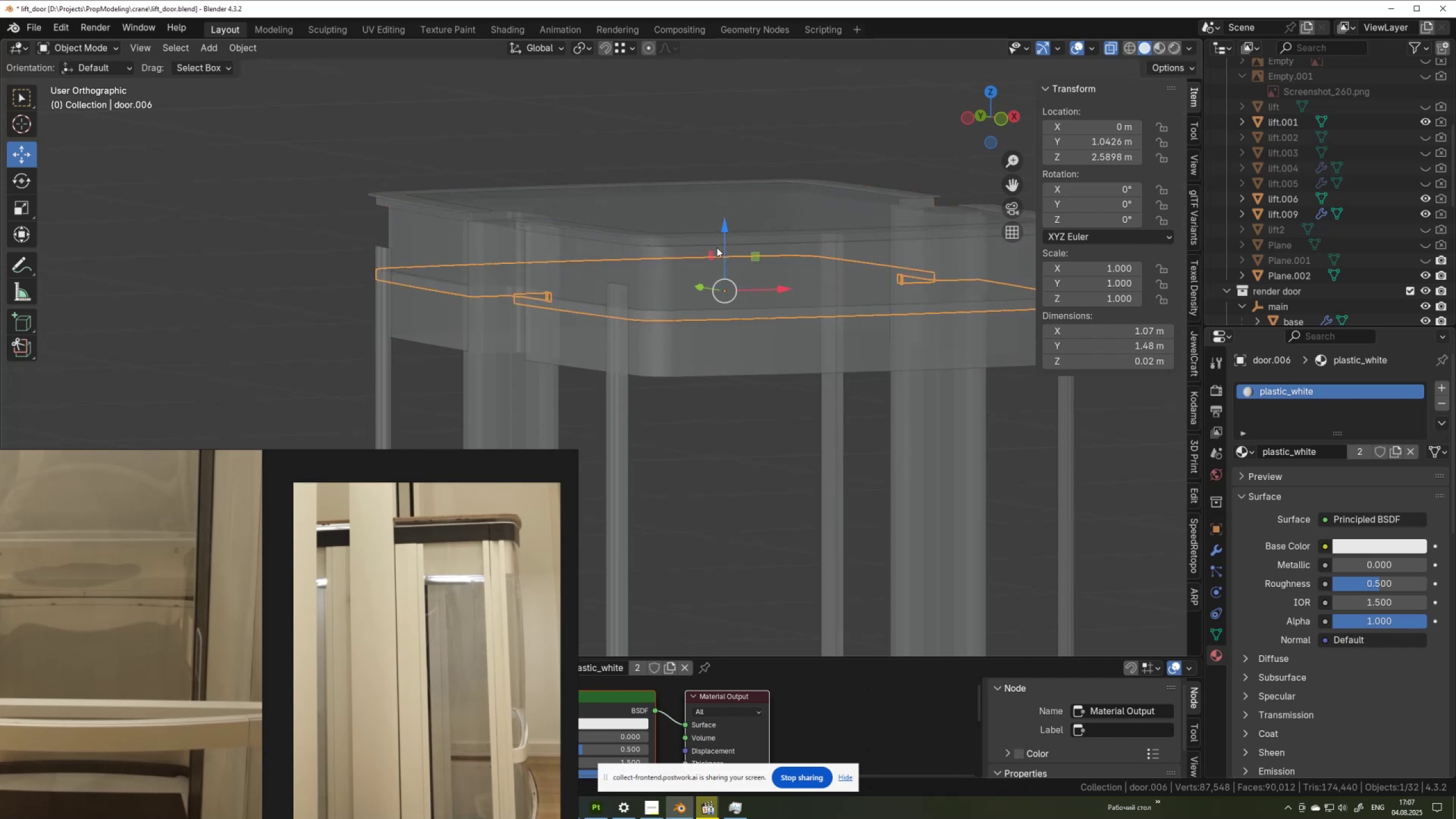 
left_click_drag(start_coordinate=[719, 248], to_coordinate=[661, 245])
 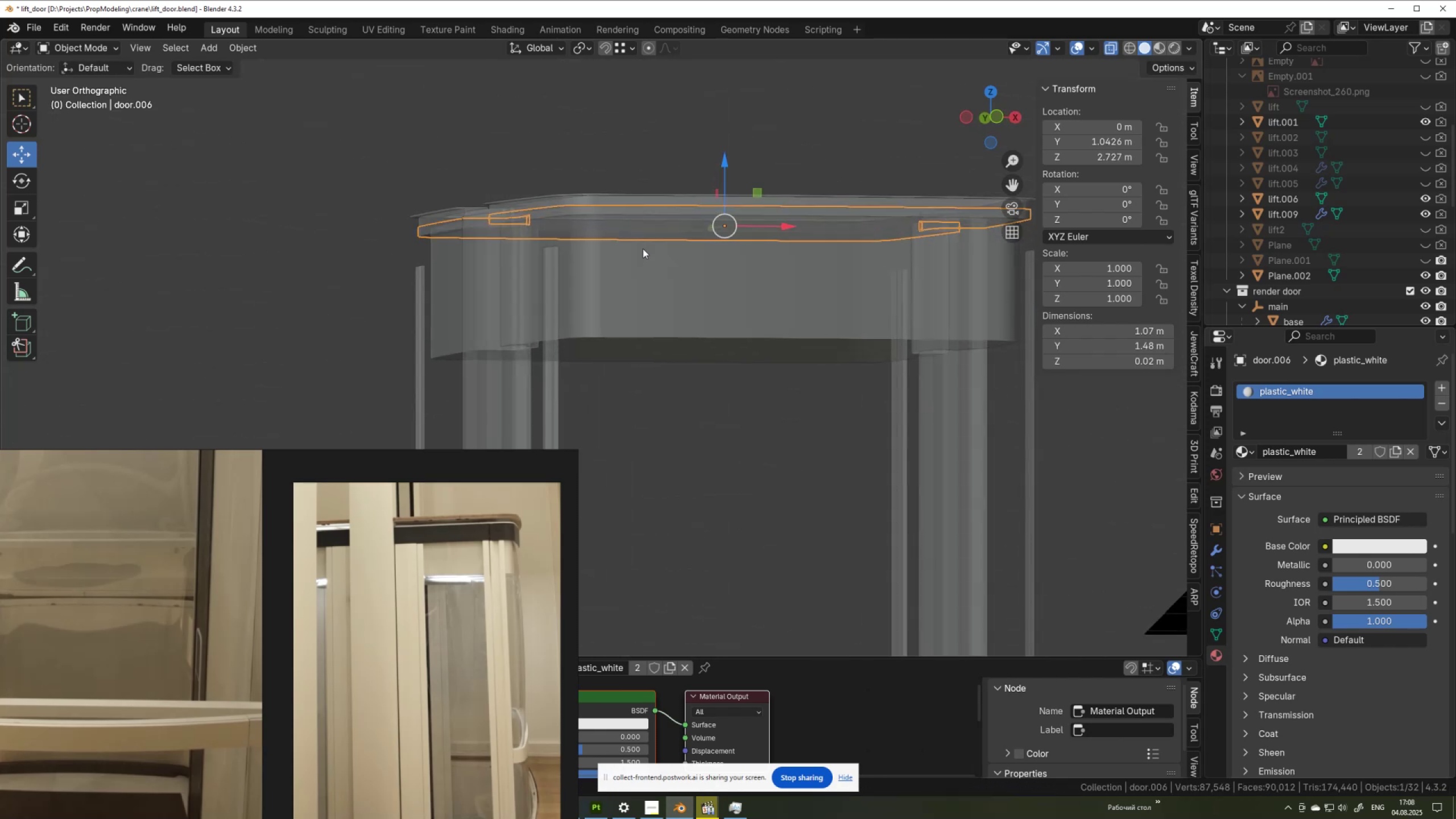 
hold_key(key=ControlLeft, duration=0.57)
 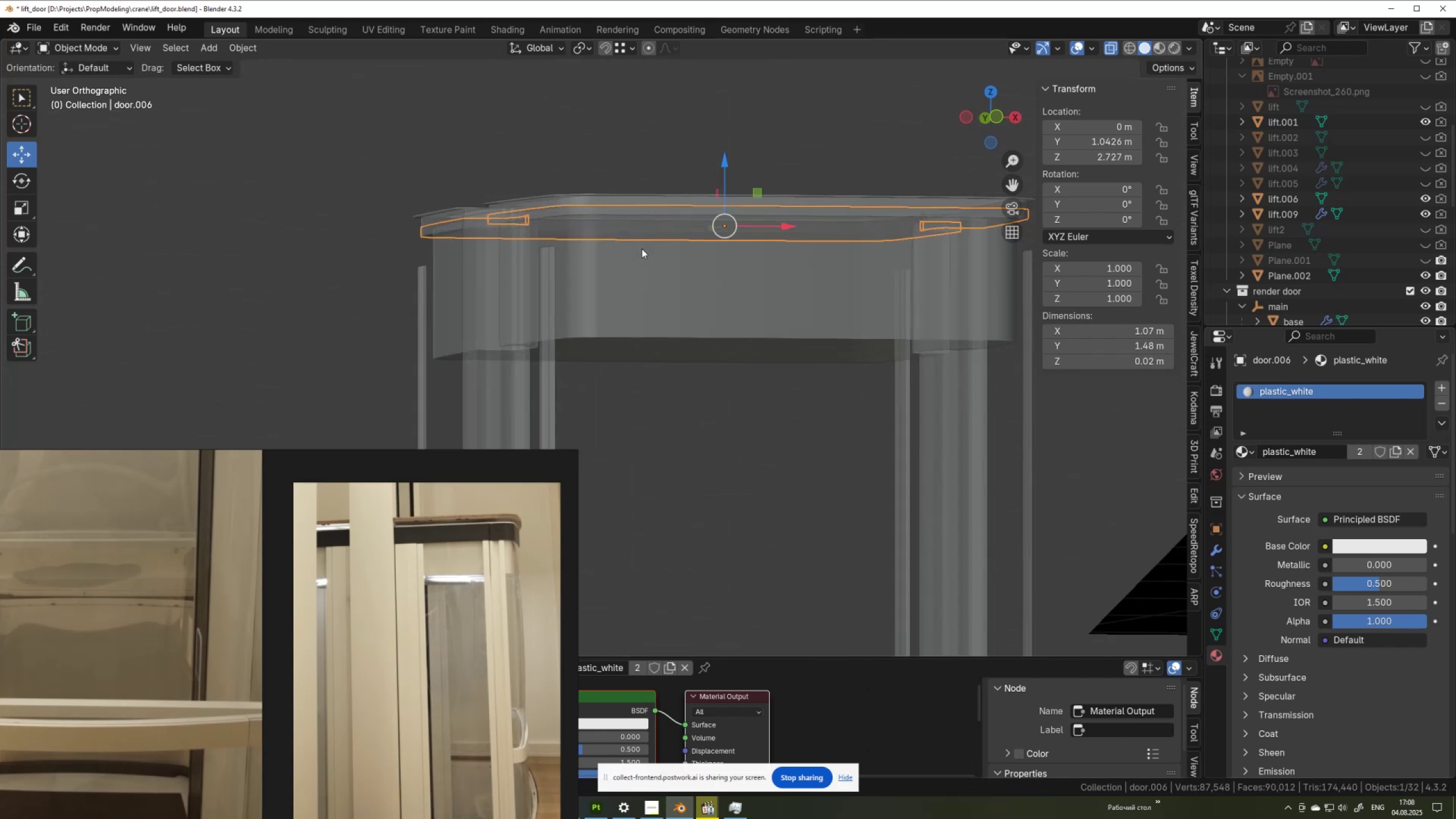 
key(Control+Tab)
 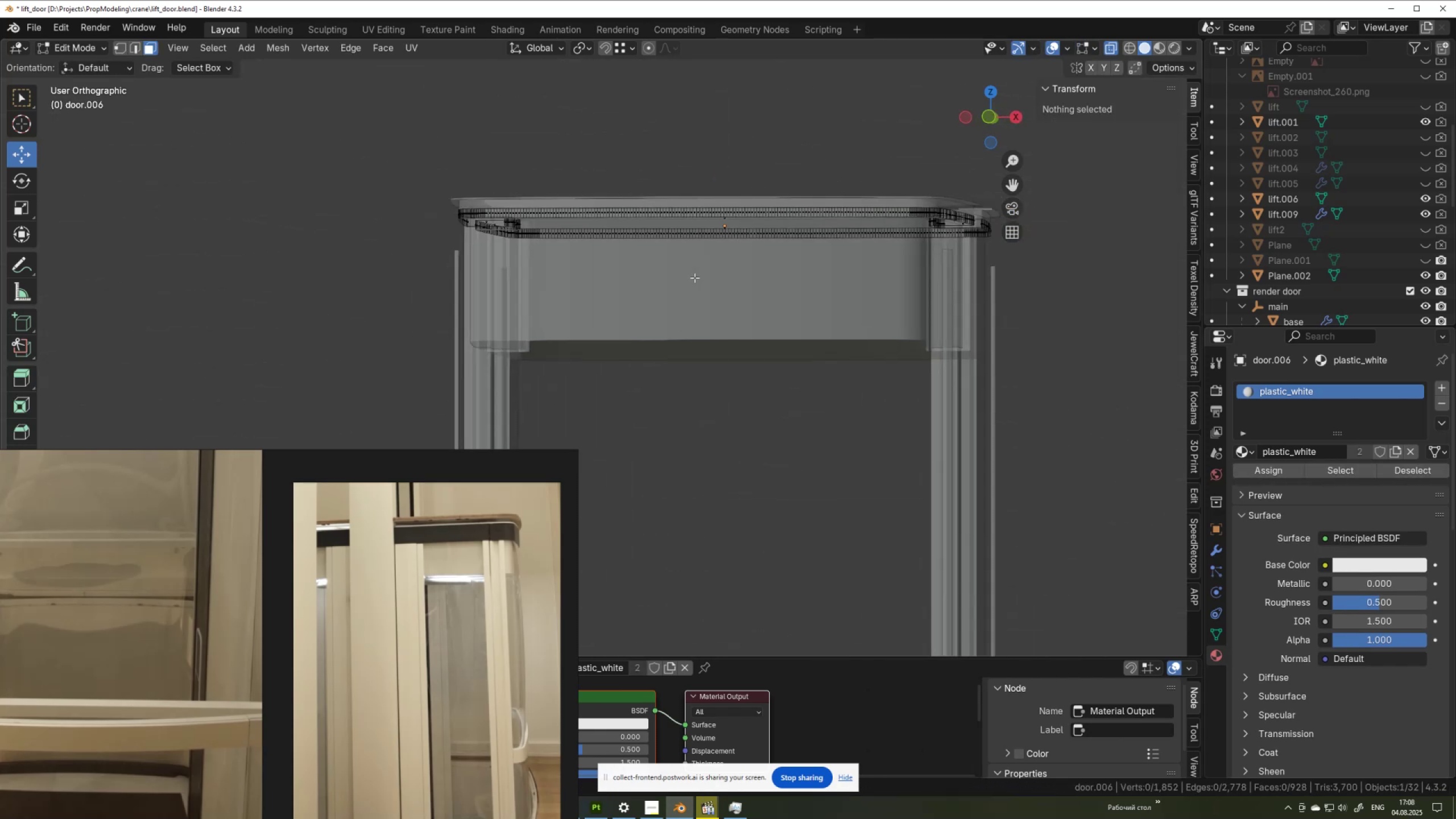 
key(Alt+AltLeft)
 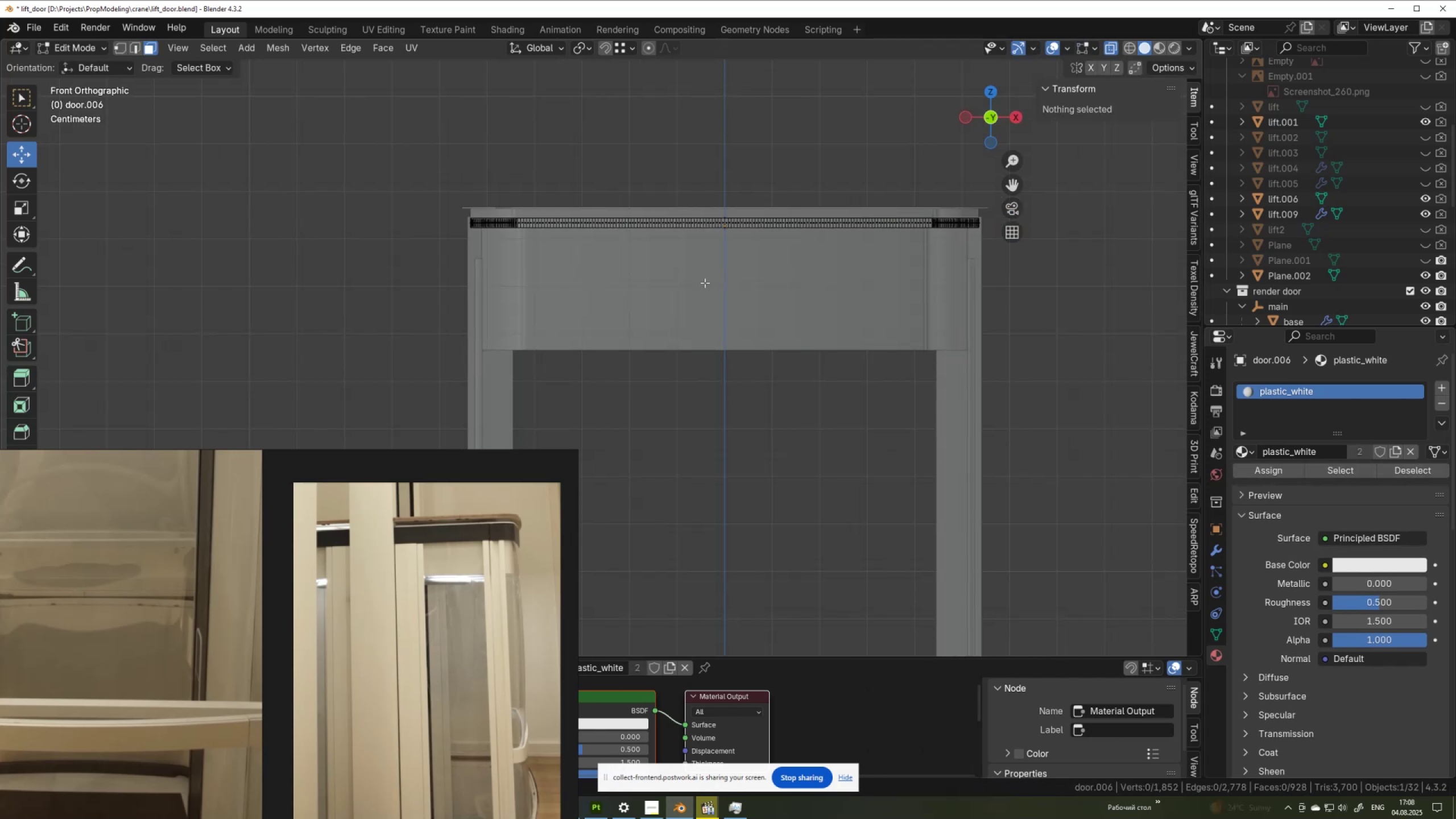 
scroll: coordinate [705, 283], scroll_direction: down, amount: 1.0
 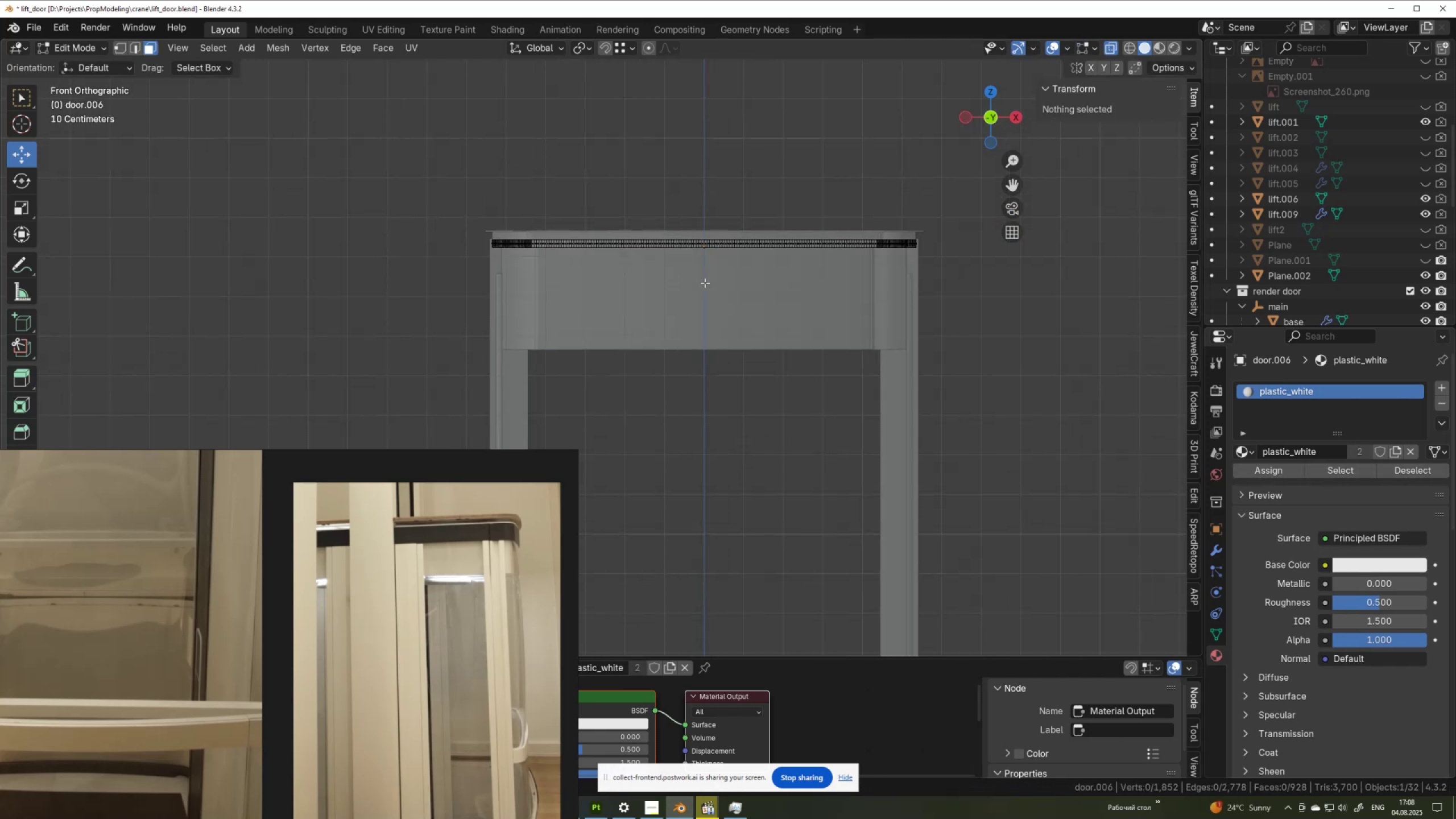 
key(1)
 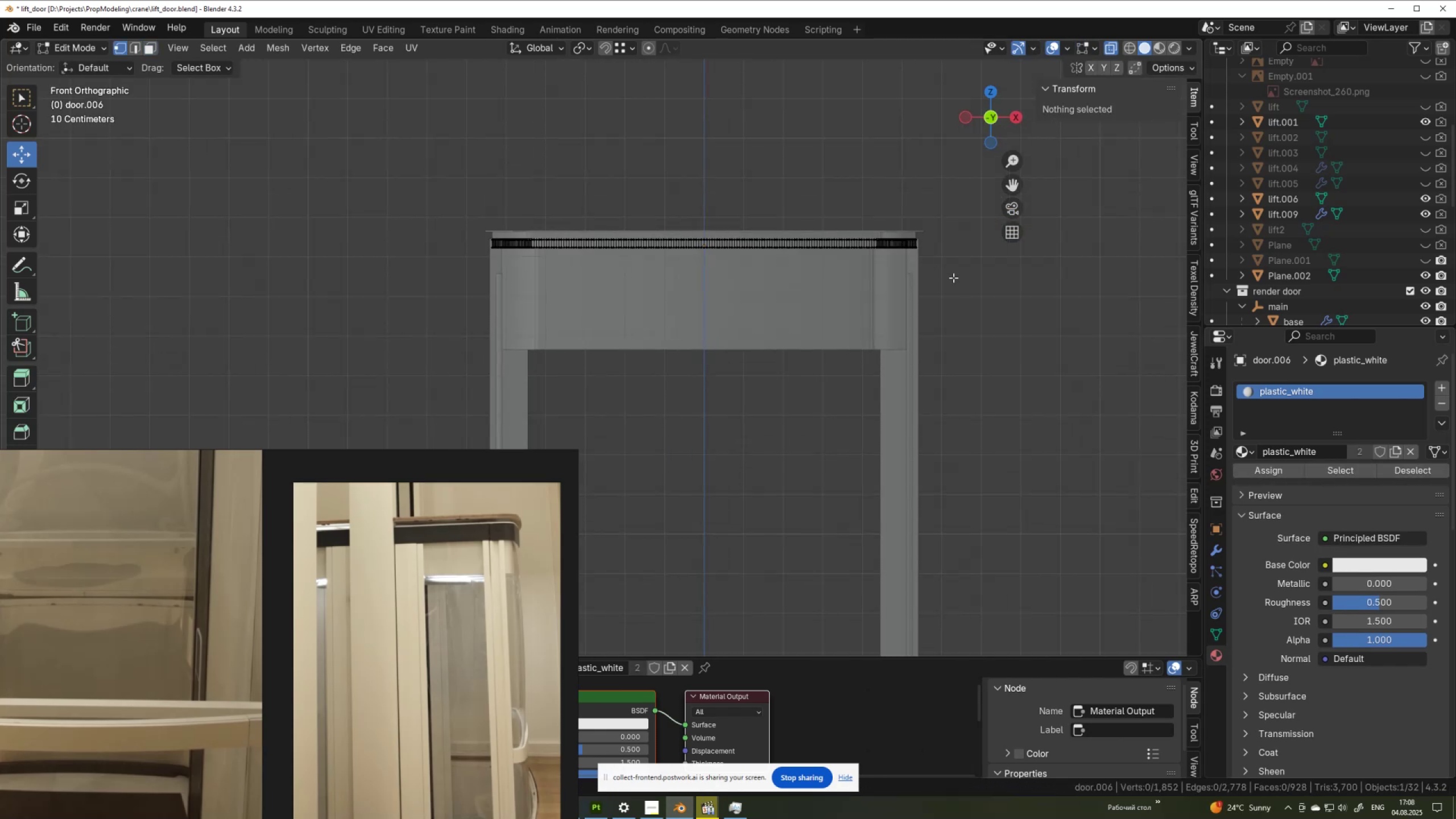 
left_click_drag(start_coordinate=[964, 285], to_coordinate=[481, 243])
 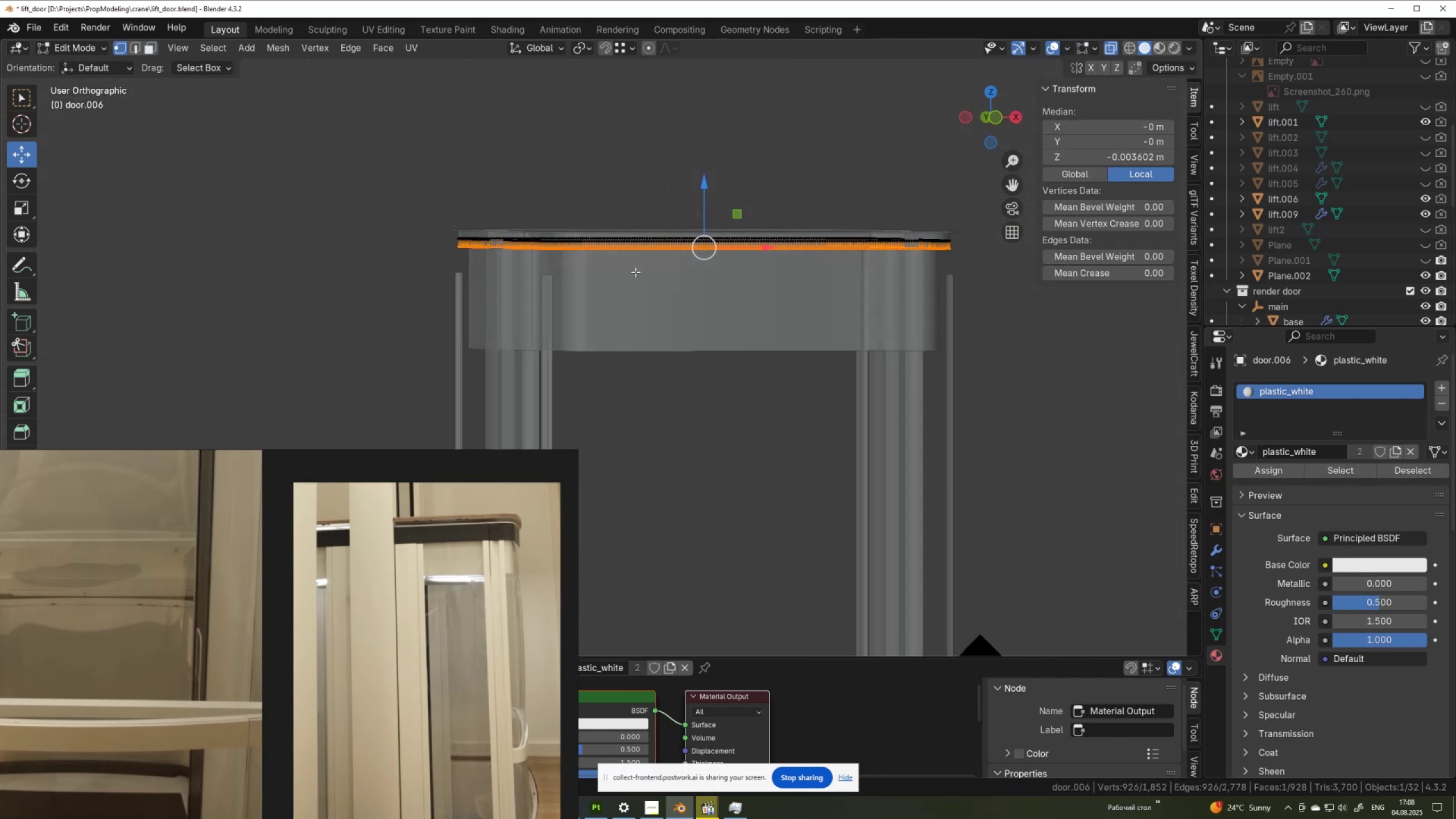 
scroll: coordinate [639, 274], scroll_direction: up, amount: 2.0
 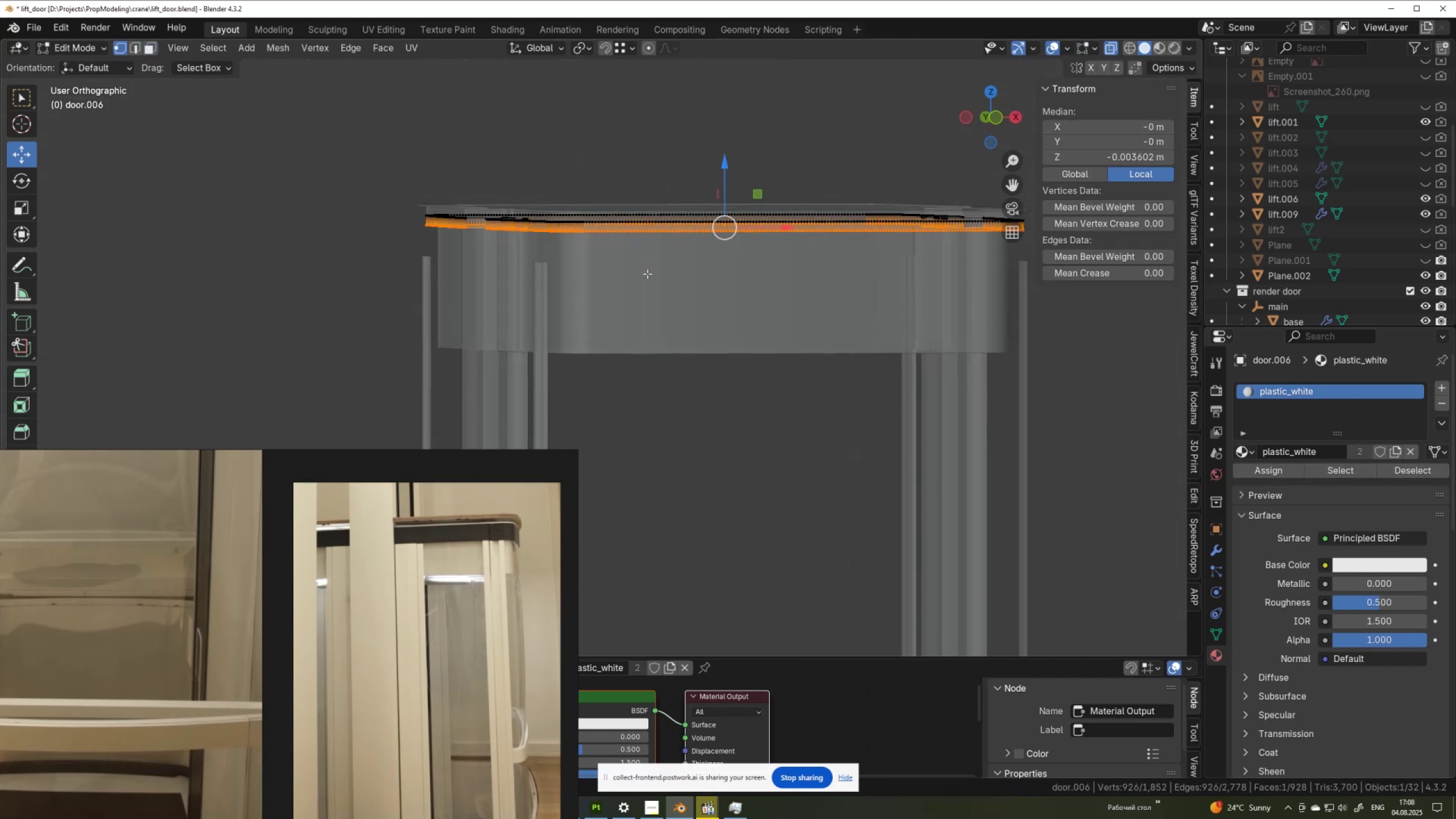 
key(Alt+AltLeft)
 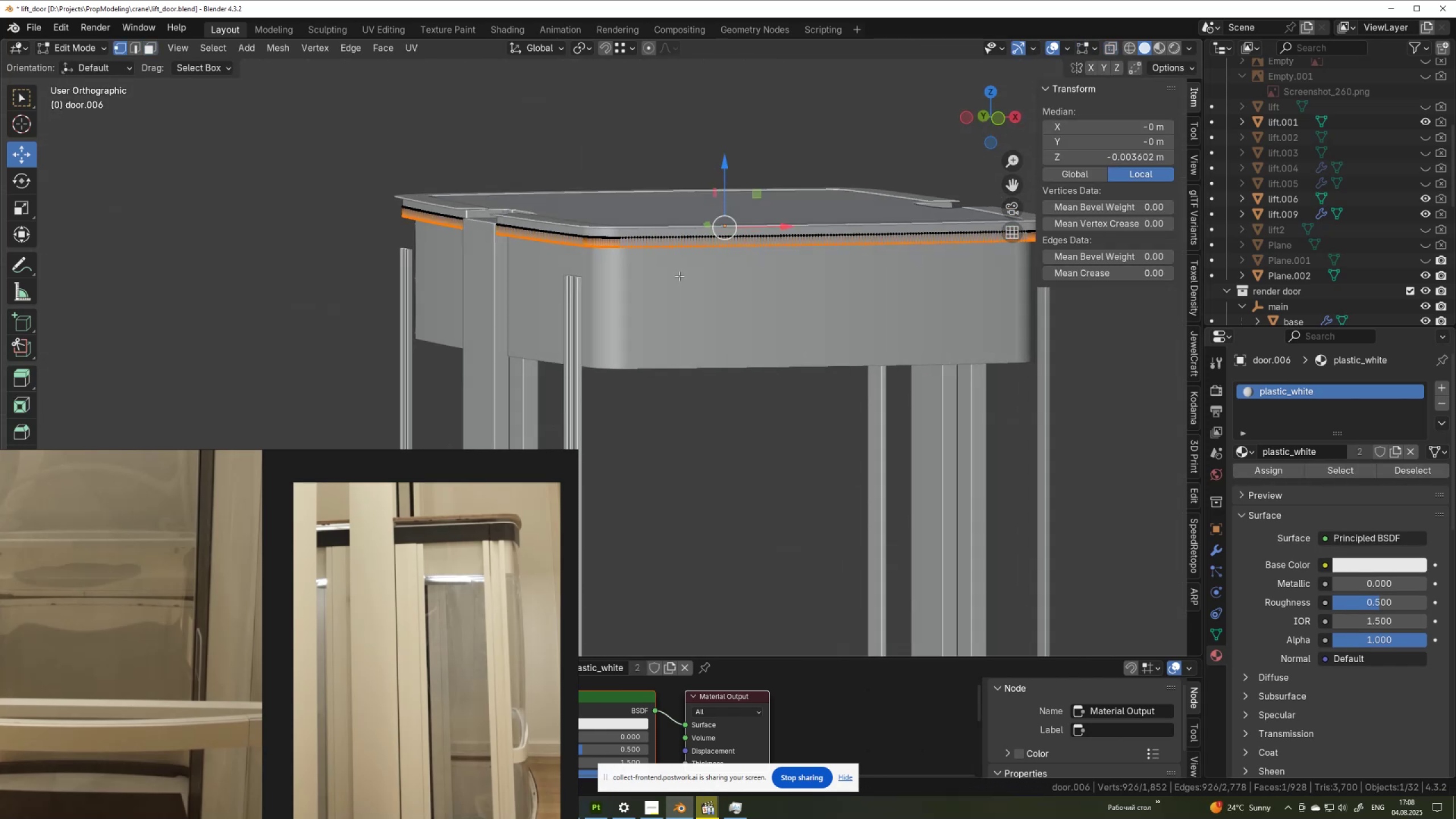 
key(Alt+Z)
 